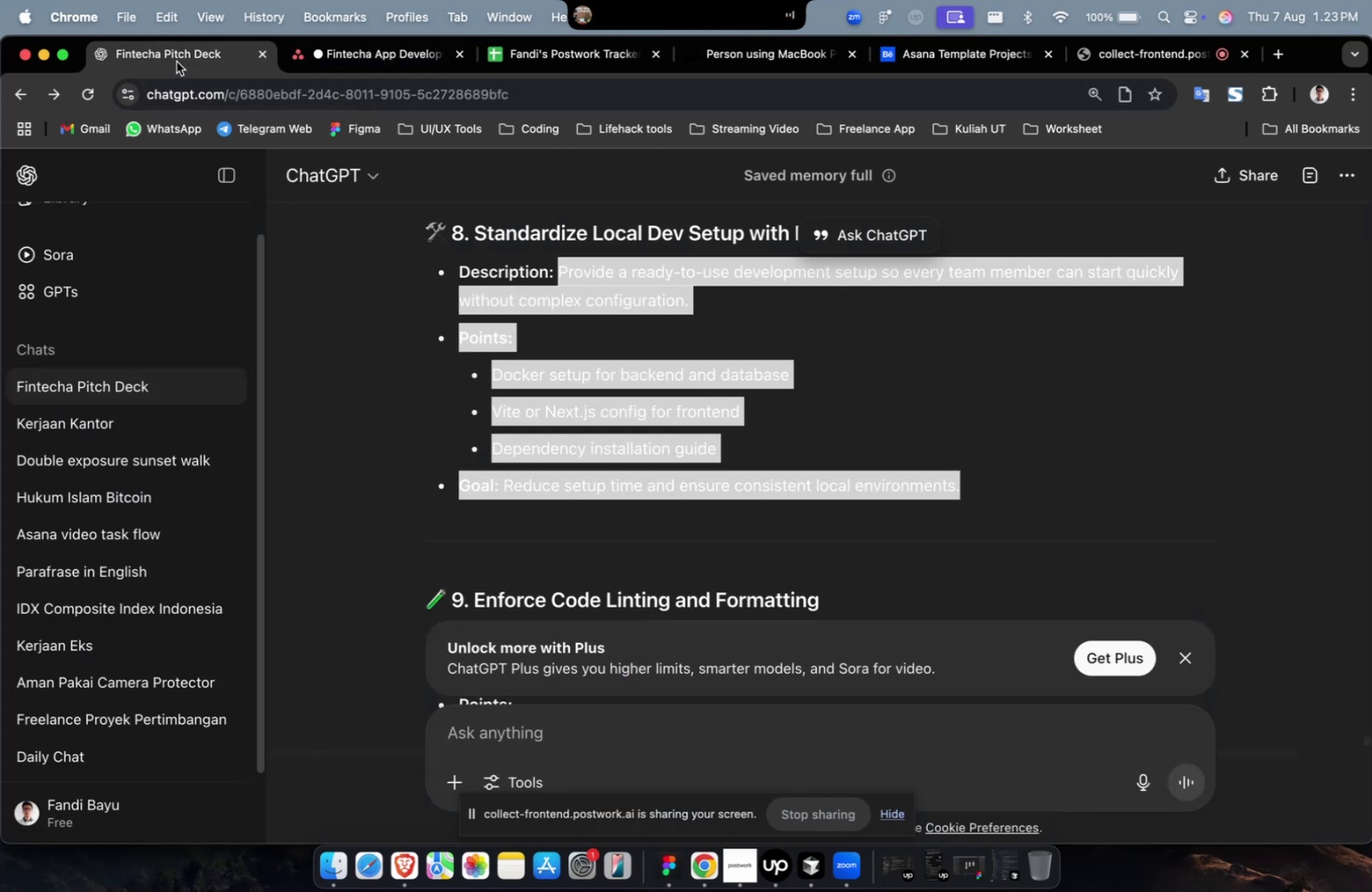 
scroll: coordinate [749, 383], scroll_direction: down, amount: 7.0
 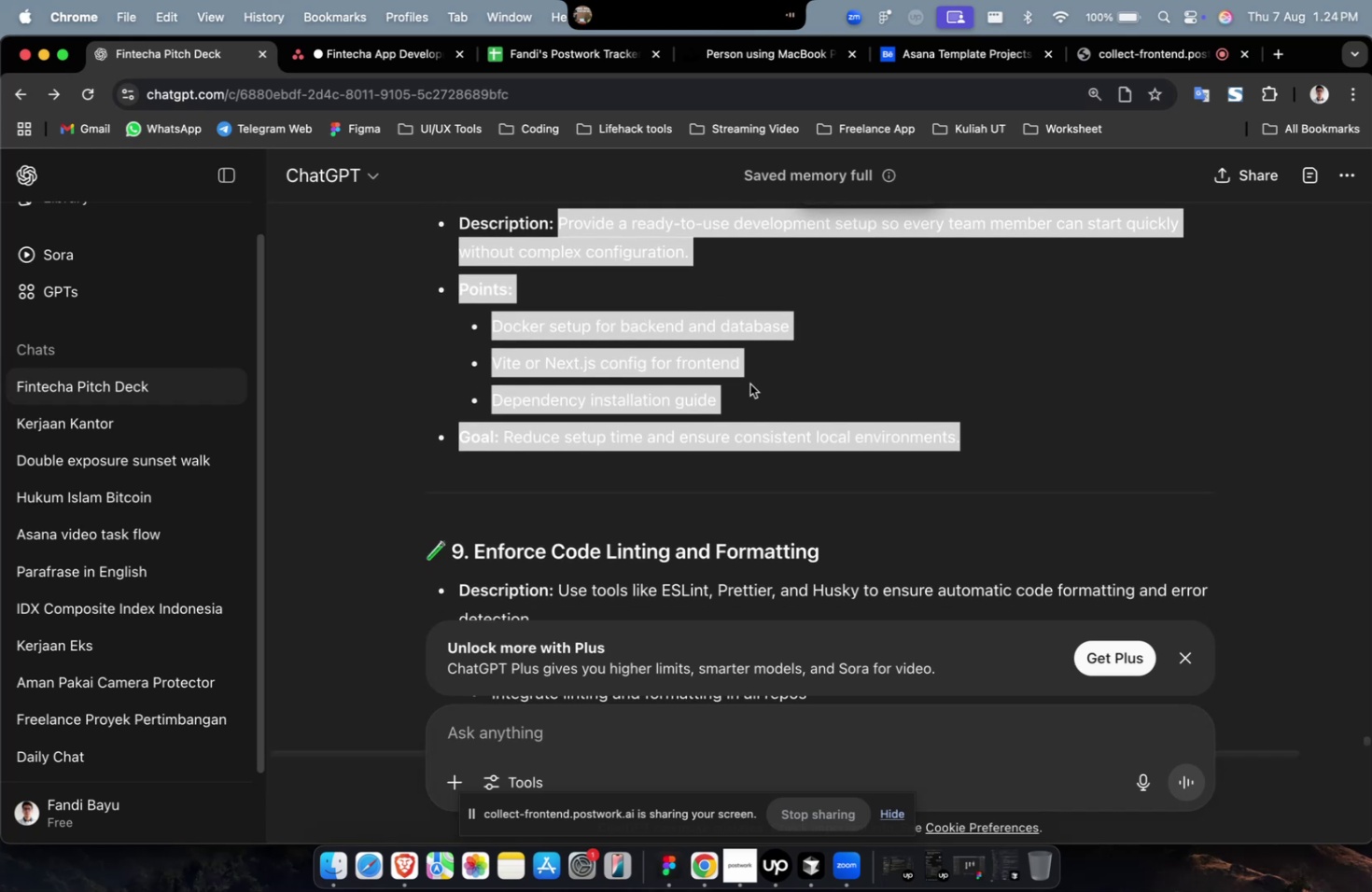 
scroll: coordinate [908, 420], scroll_direction: up, amount: 10.0
 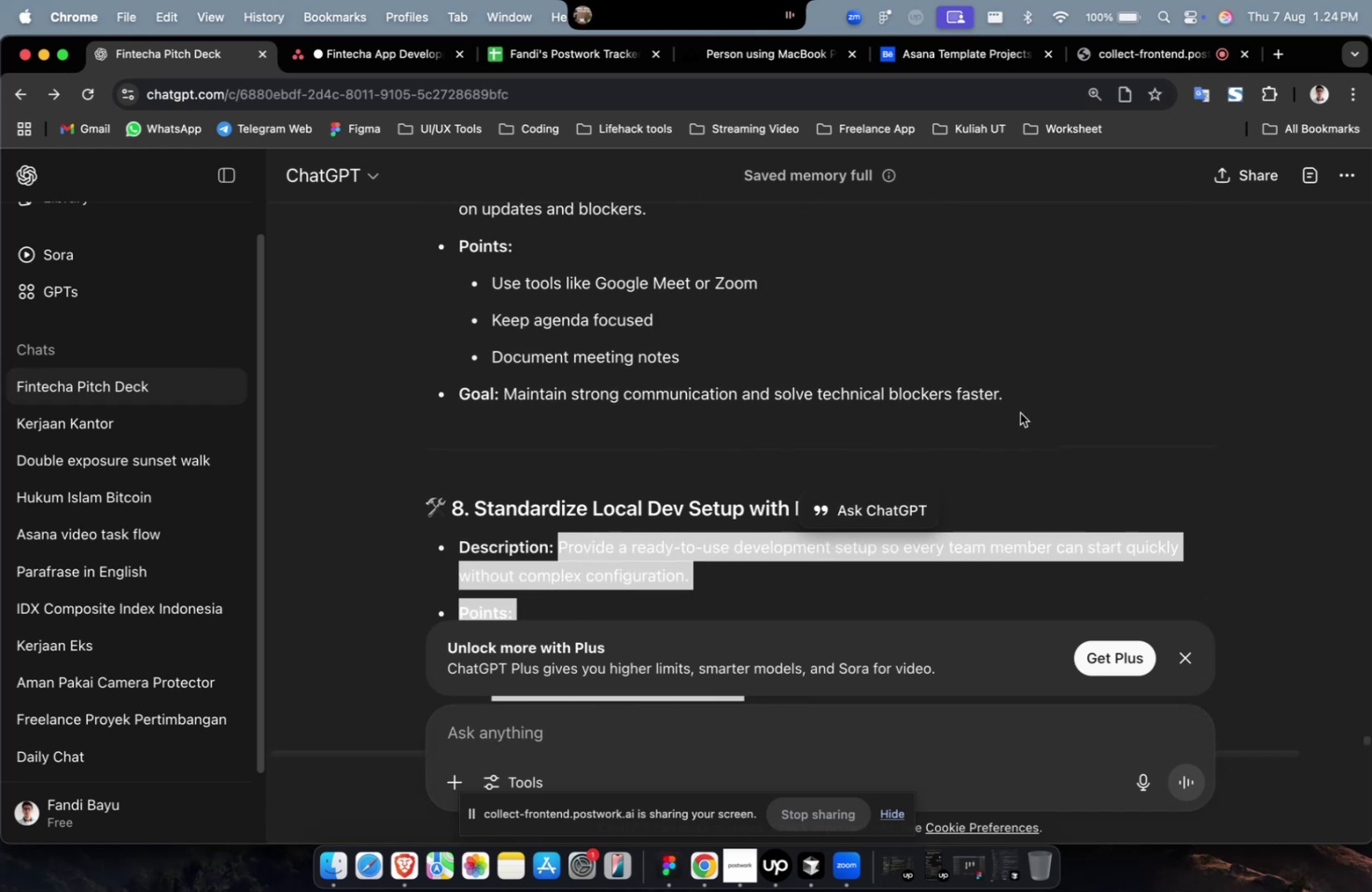 
left_click_drag(start_coordinate=[1012, 397], to_coordinate=[562, 288])
 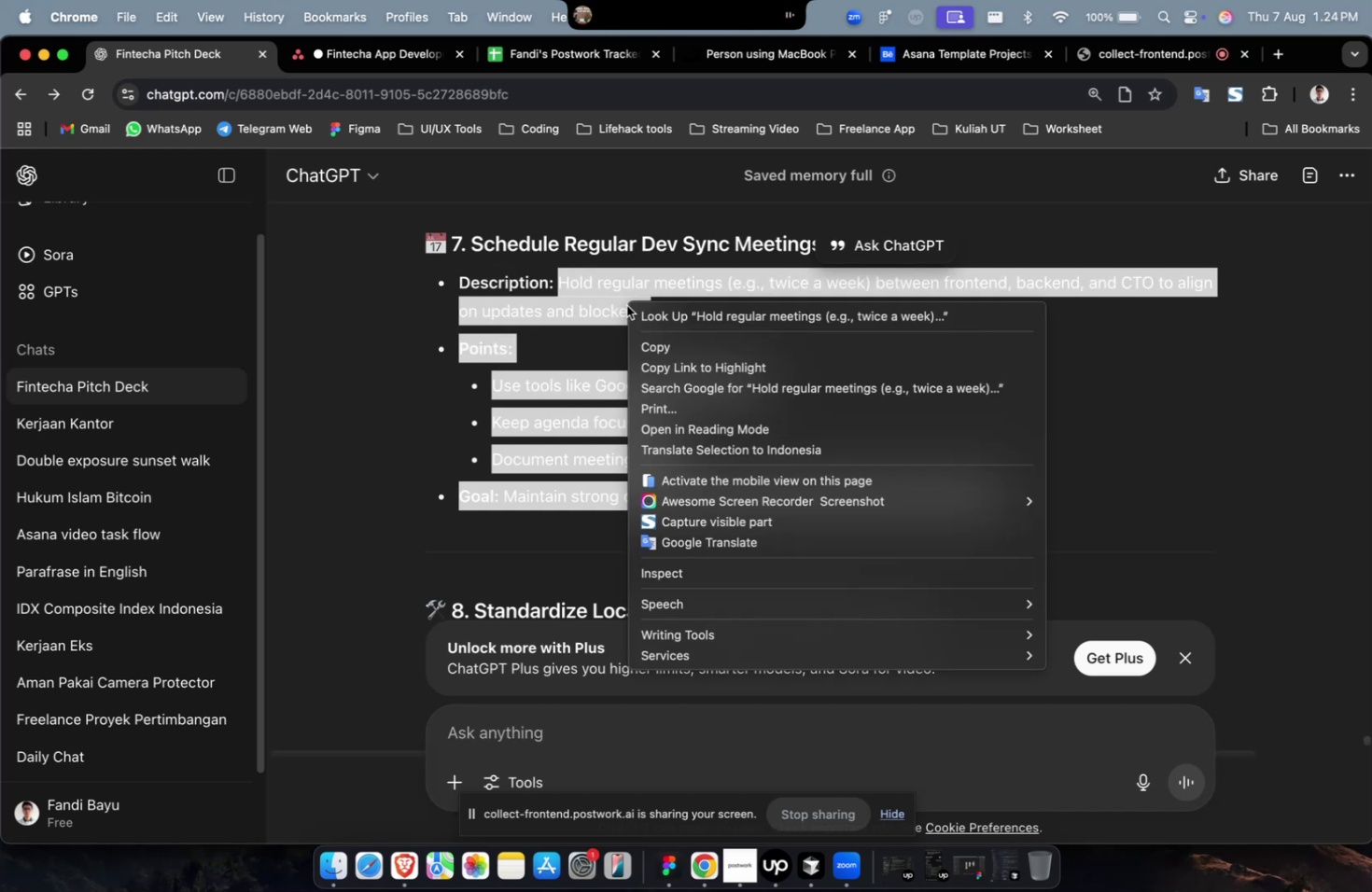 
scroll: coordinate [746, 442], scroll_direction: up, amount: 5.0
 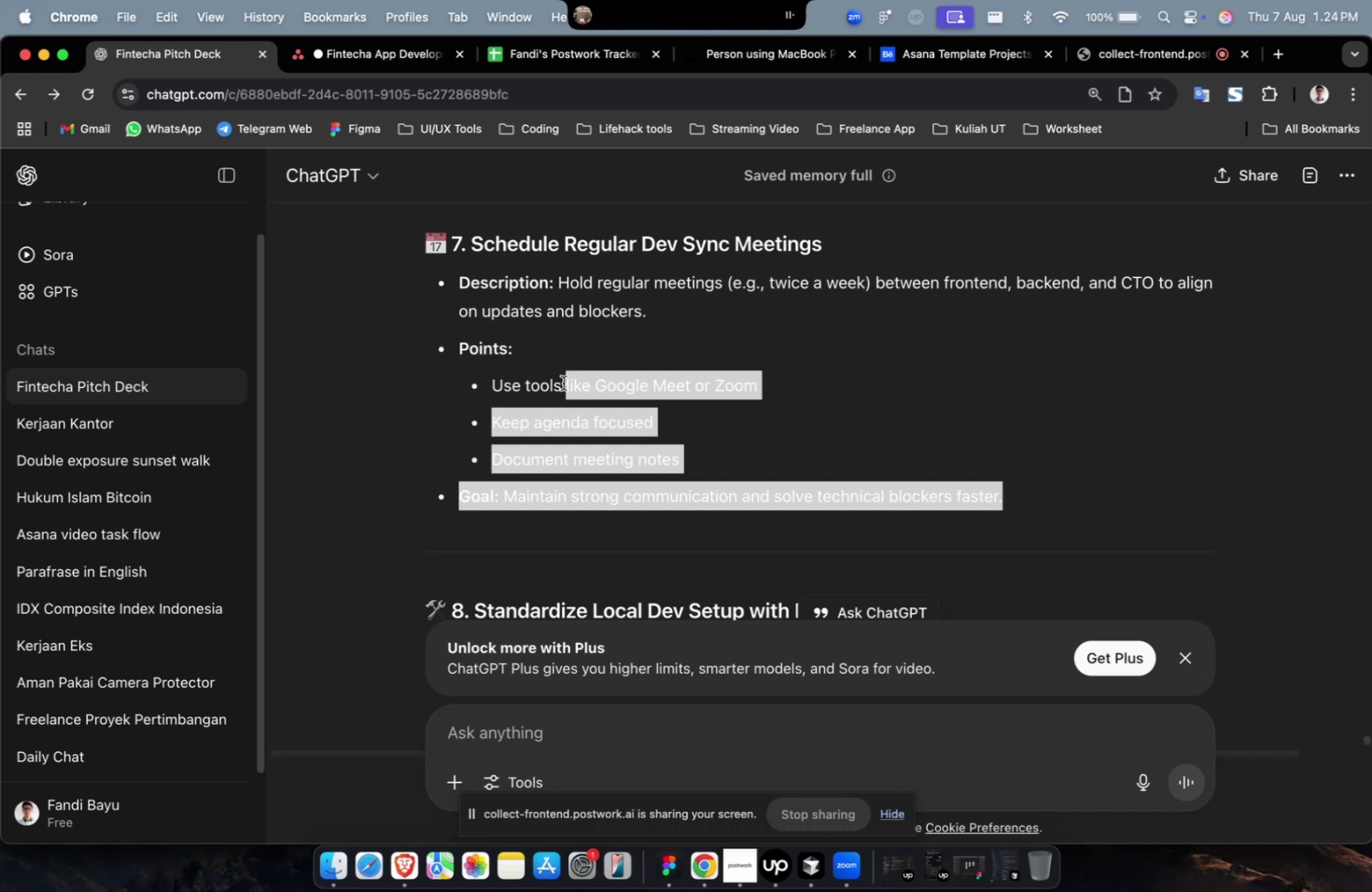 
right_click([626, 305])
 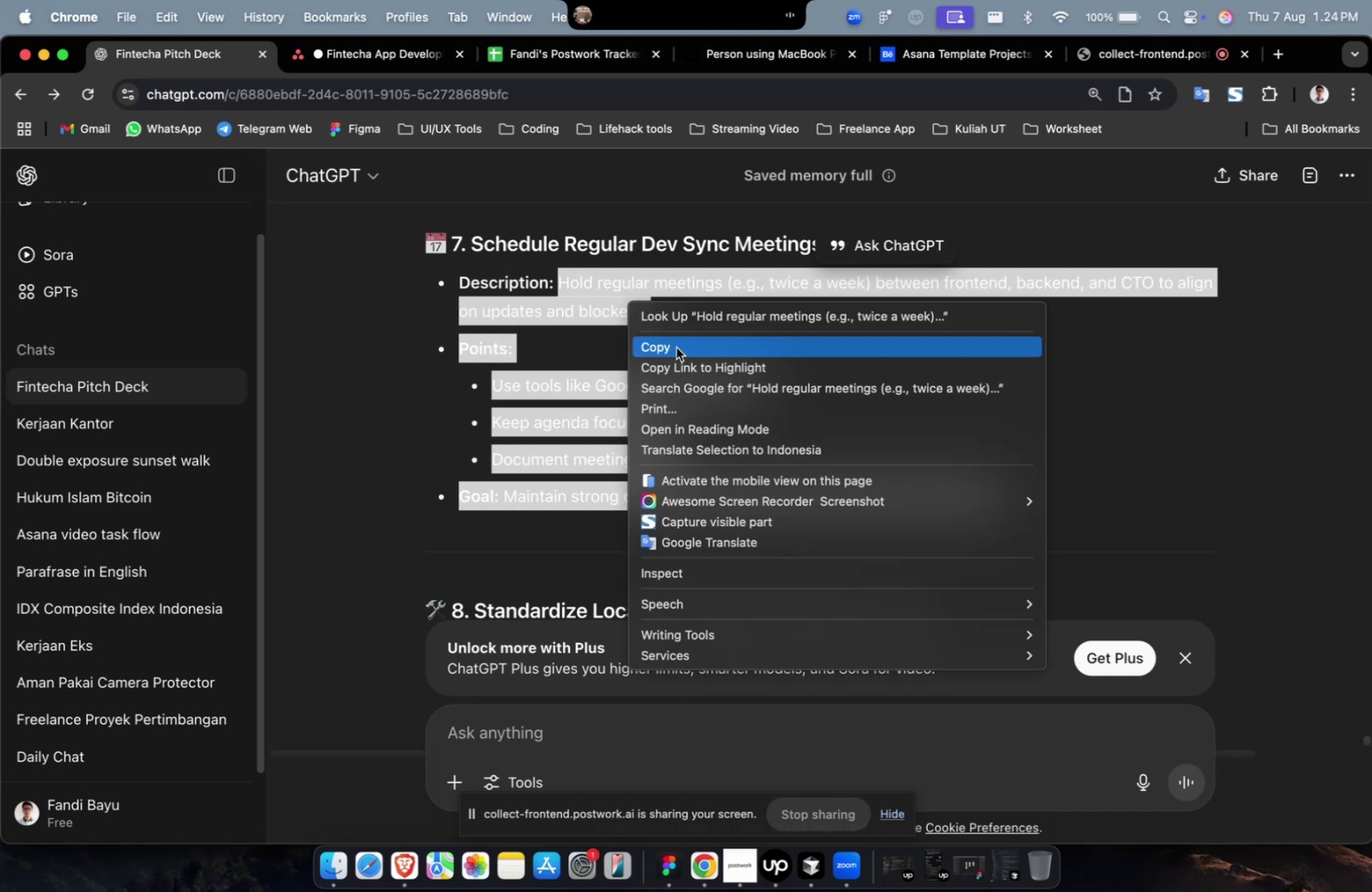 
left_click([676, 347])
 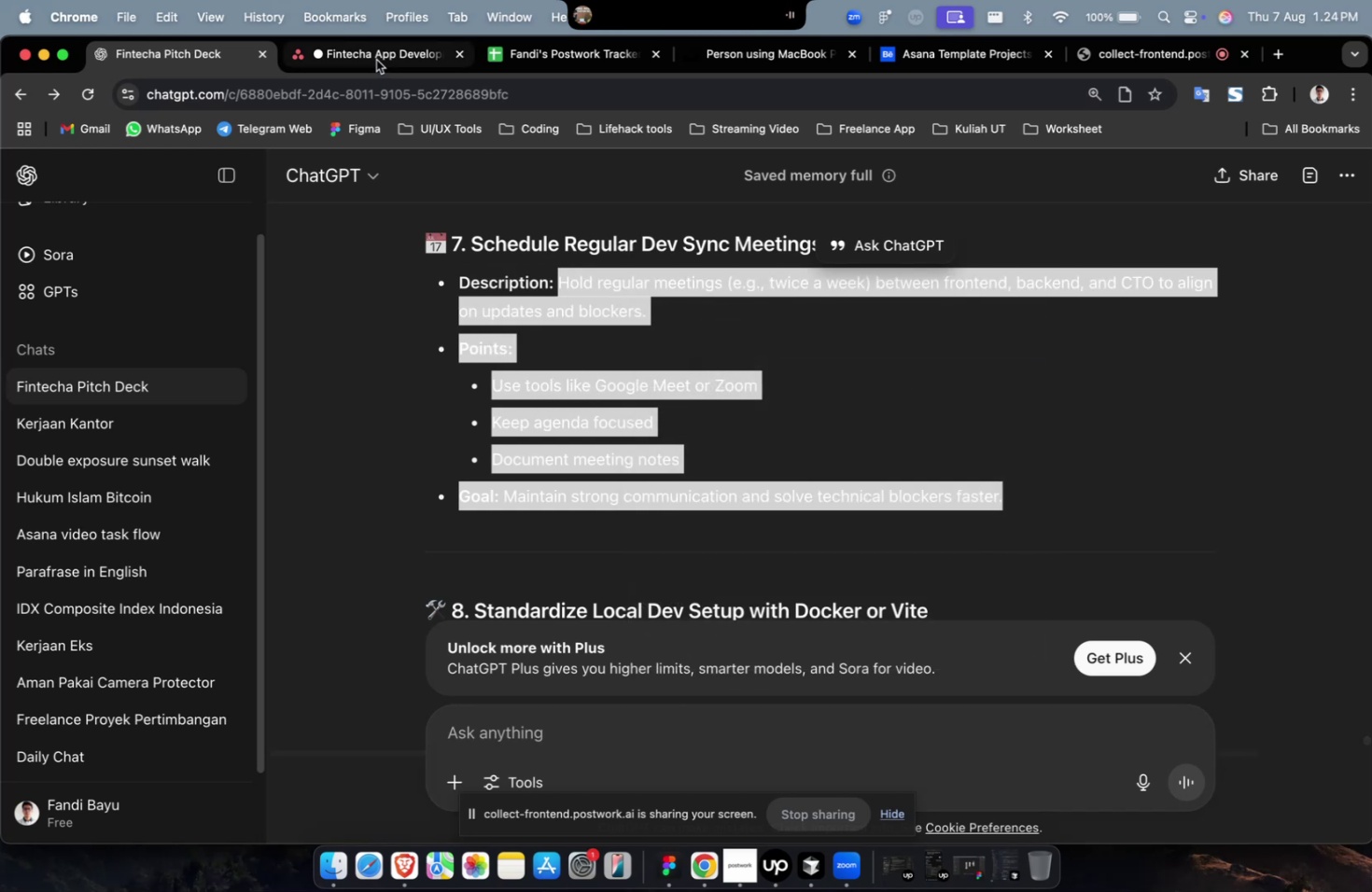 
double_click([375, 60])
 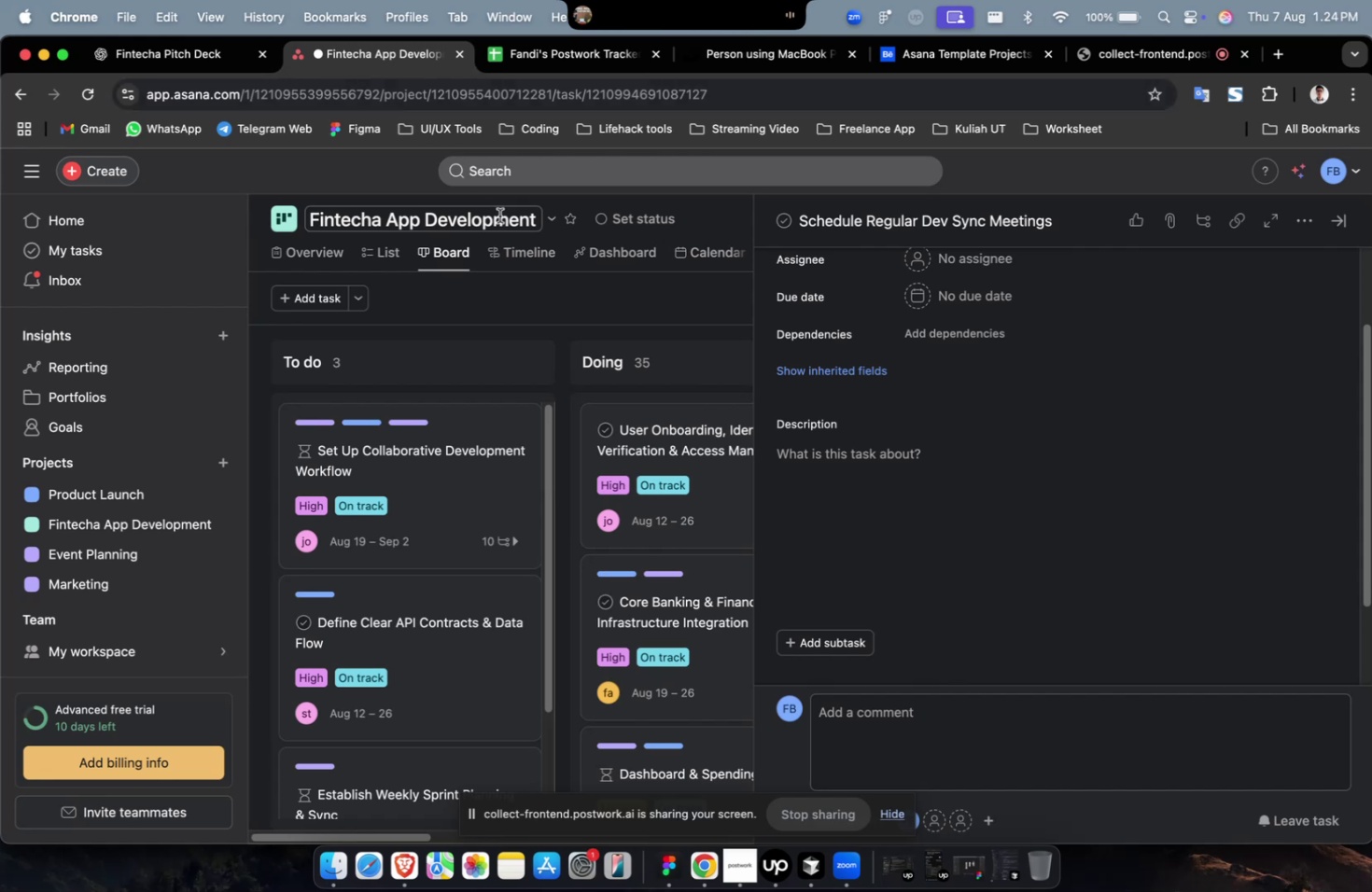 
left_click([969, 546])
 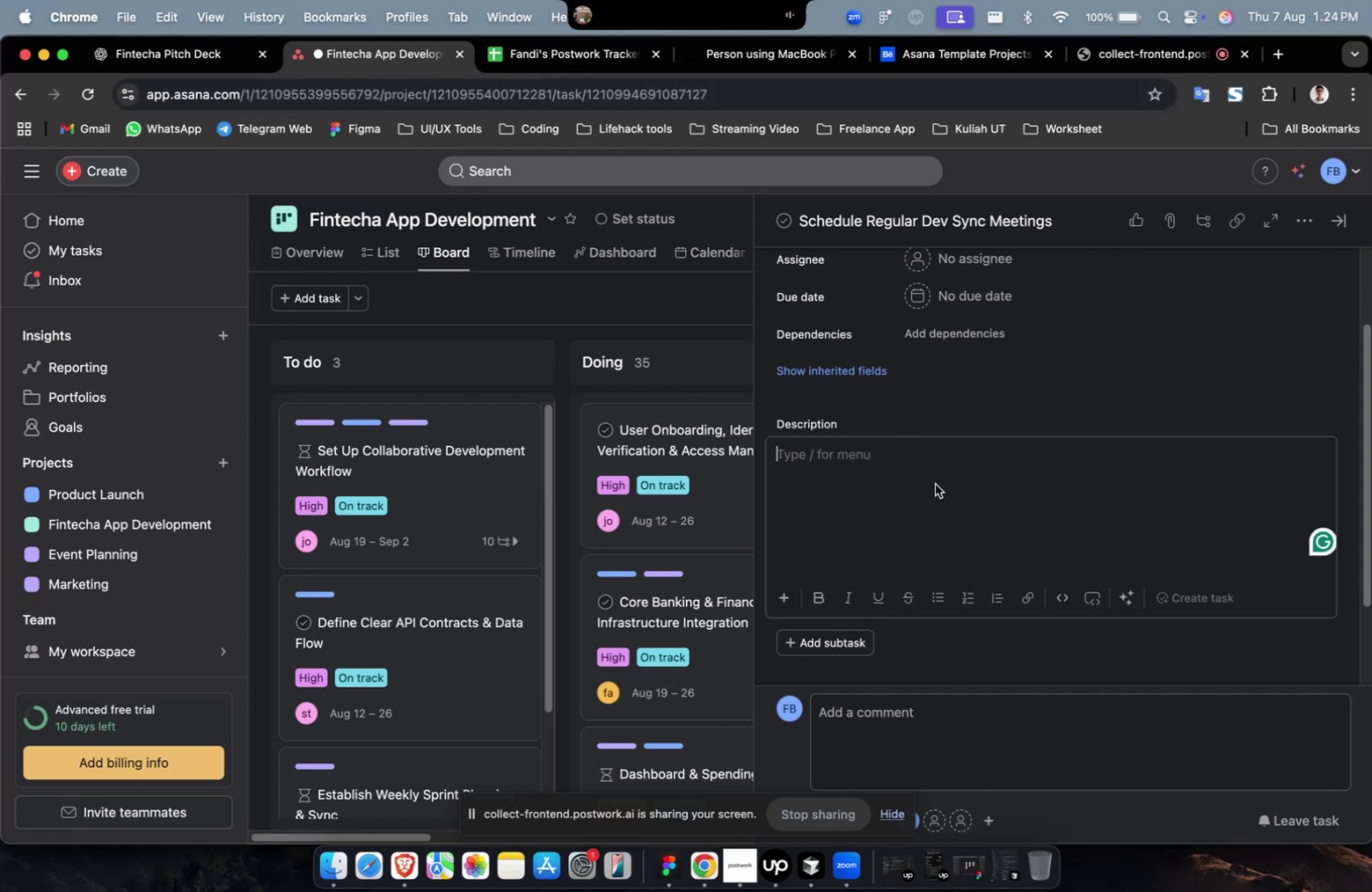 
right_click([934, 483])
 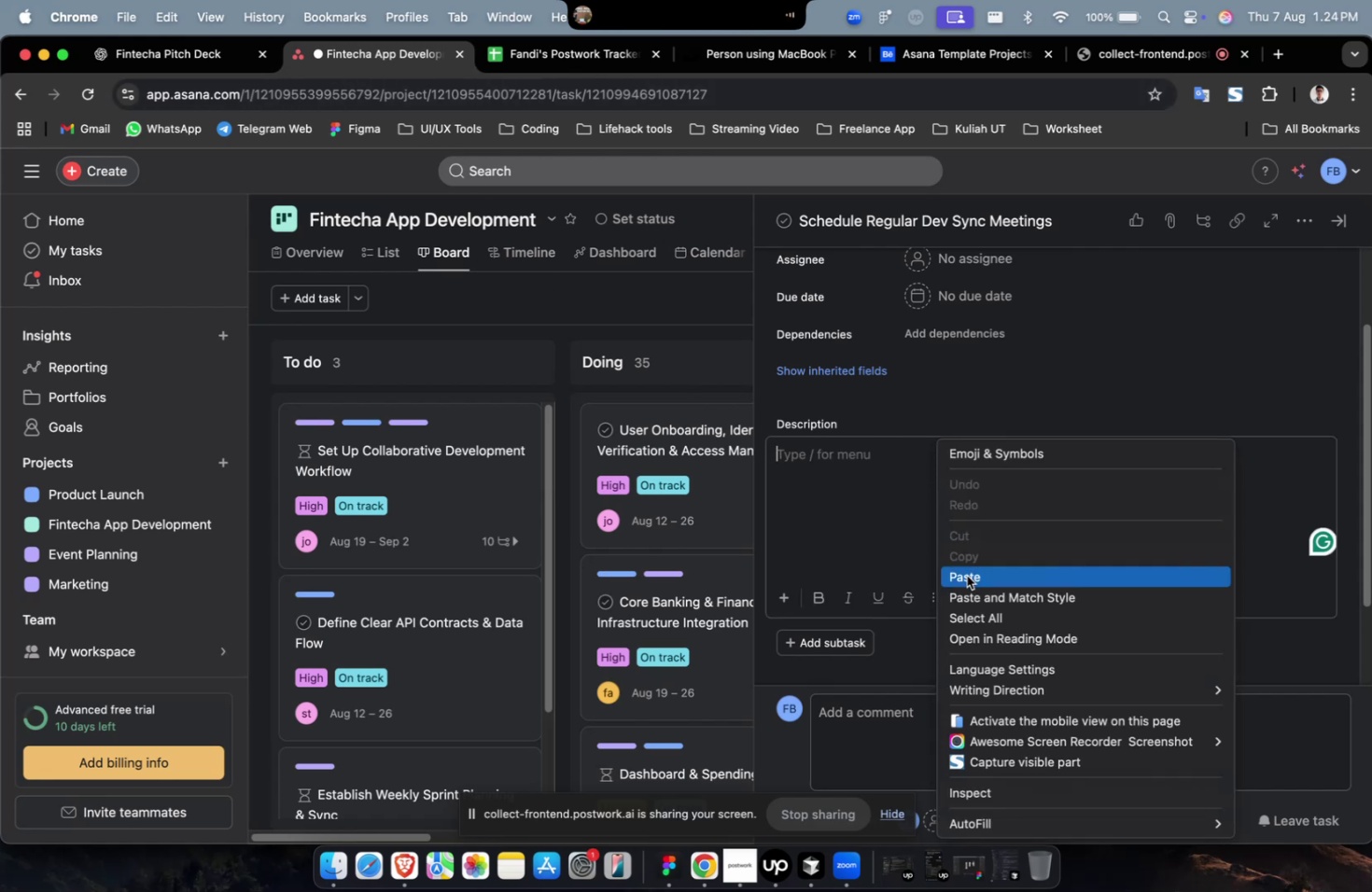 
left_click([966, 576])
 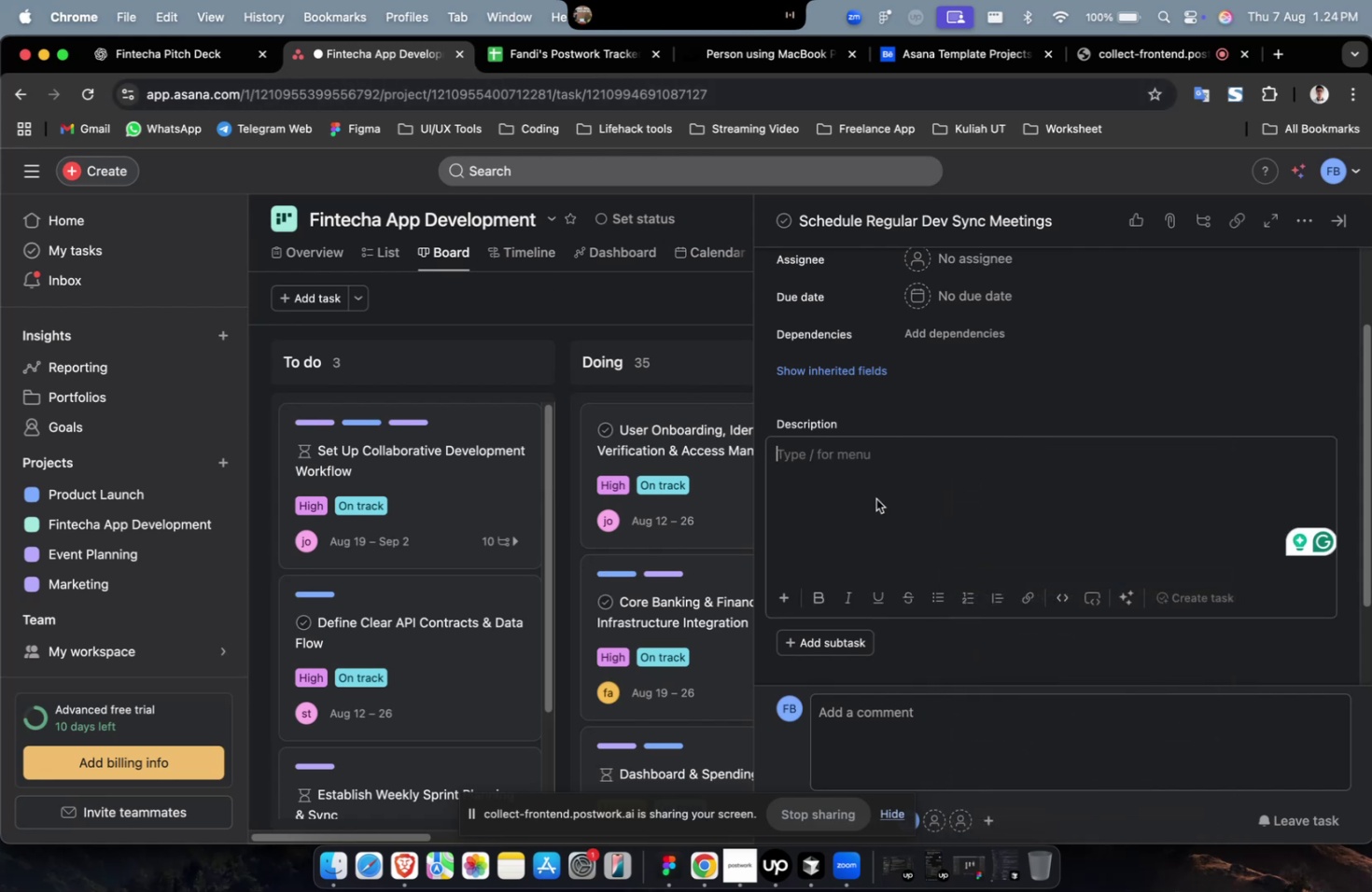 
scroll: coordinate [875, 498], scroll_direction: up, amount: 4.0
 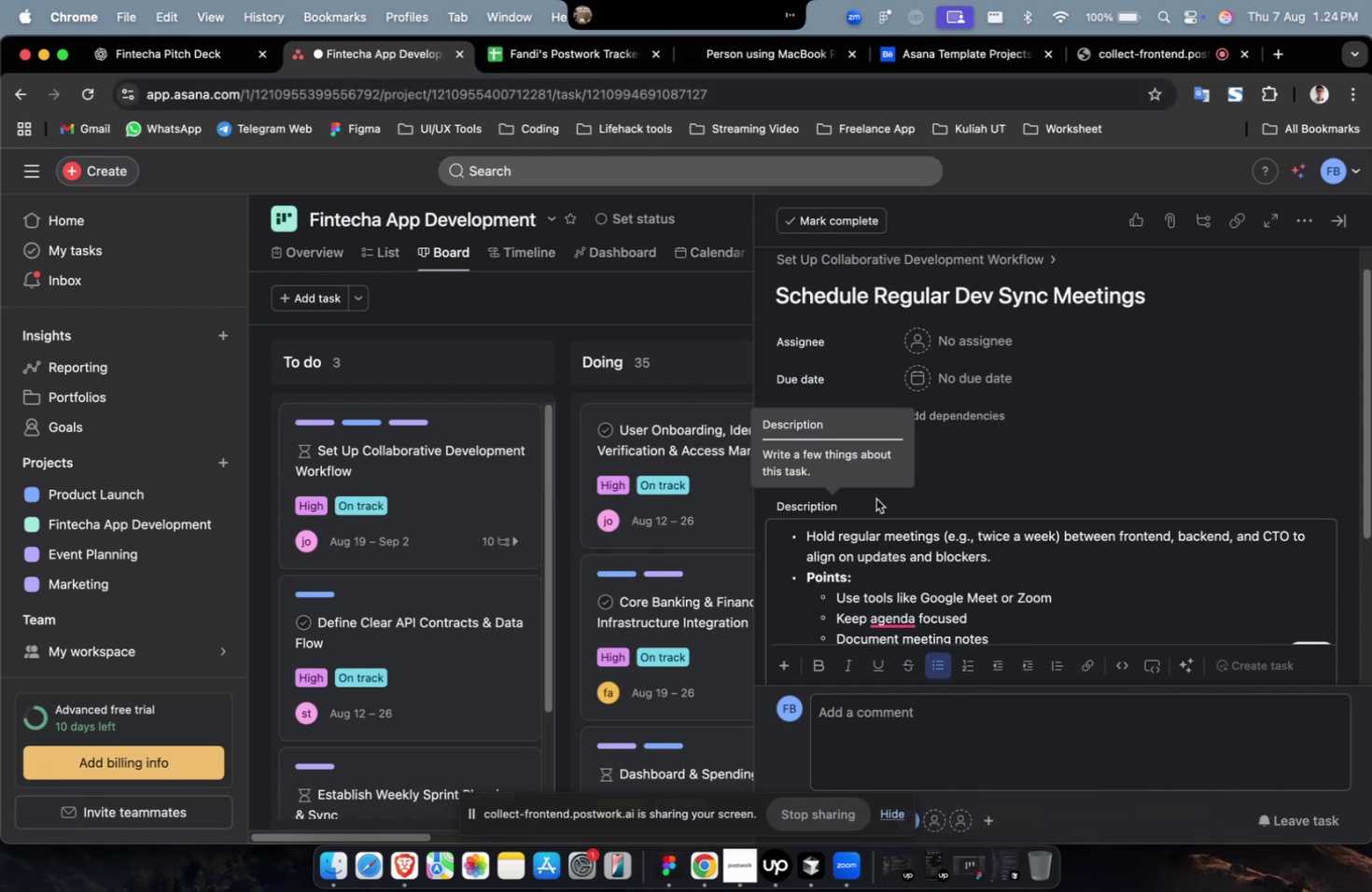 
wait(6.65)
 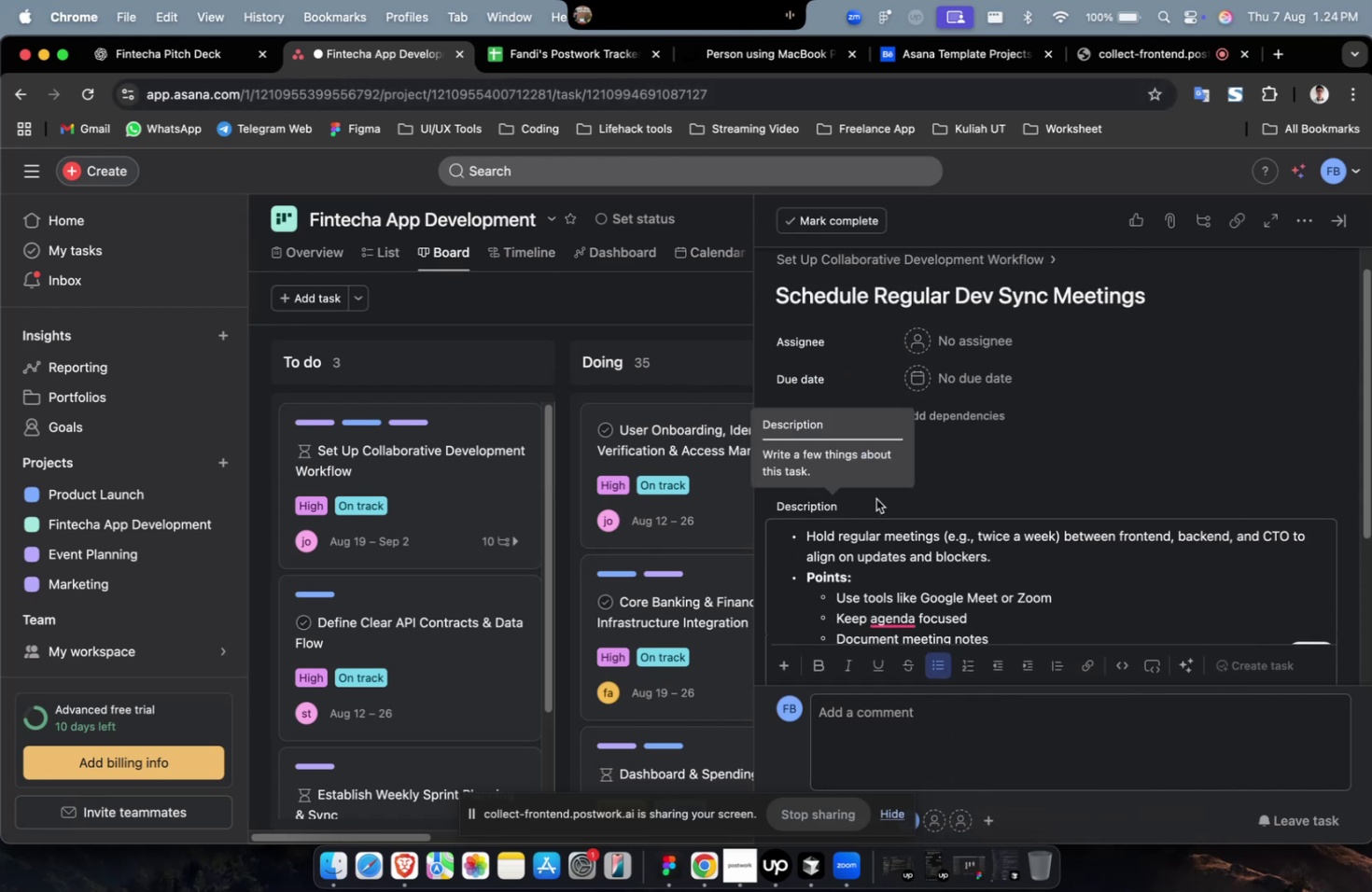 
scroll: coordinate [875, 498], scroll_direction: up, amount: 4.0
 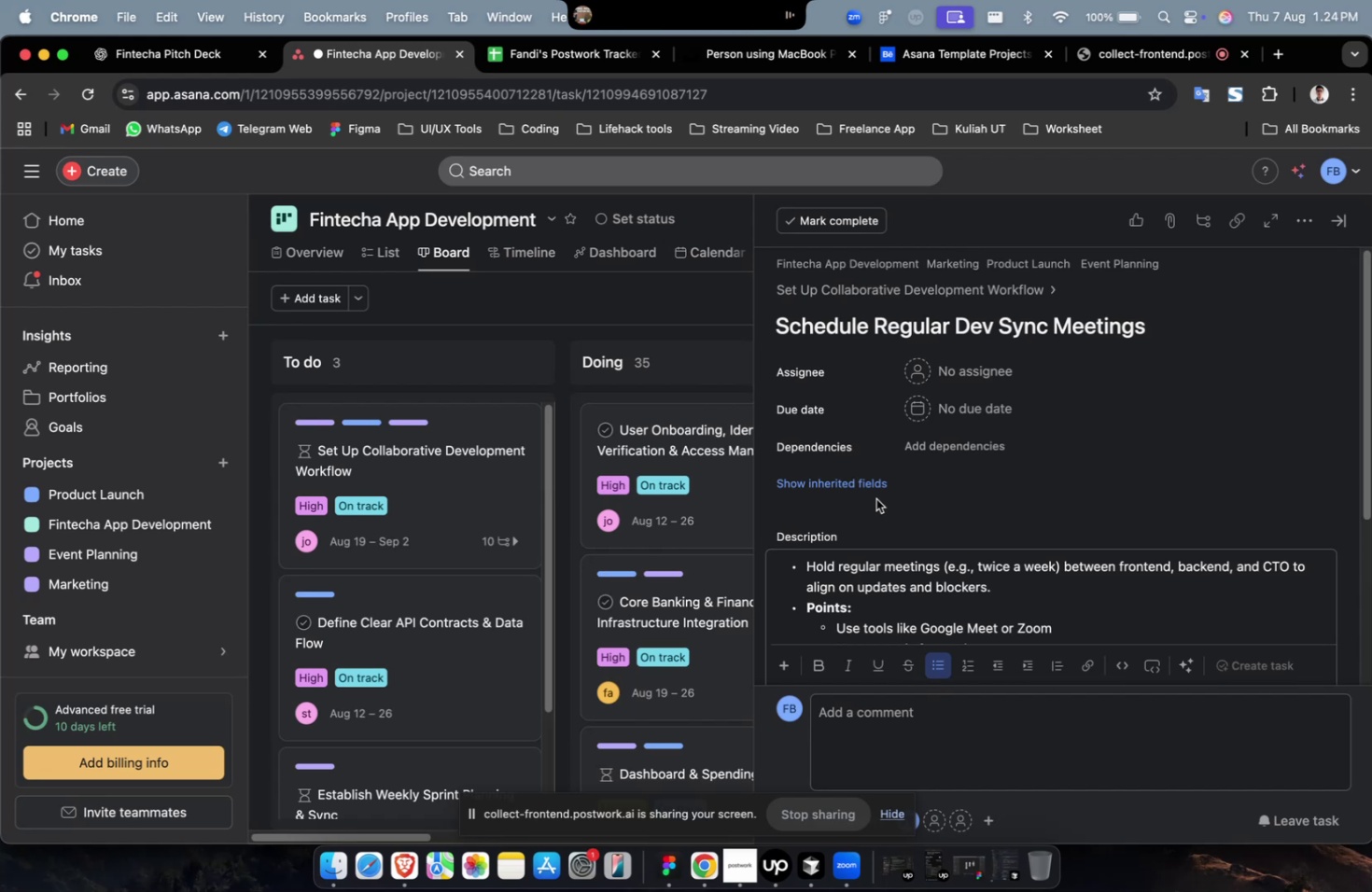 
scroll: coordinate [875, 498], scroll_direction: down, amount: 4.0
 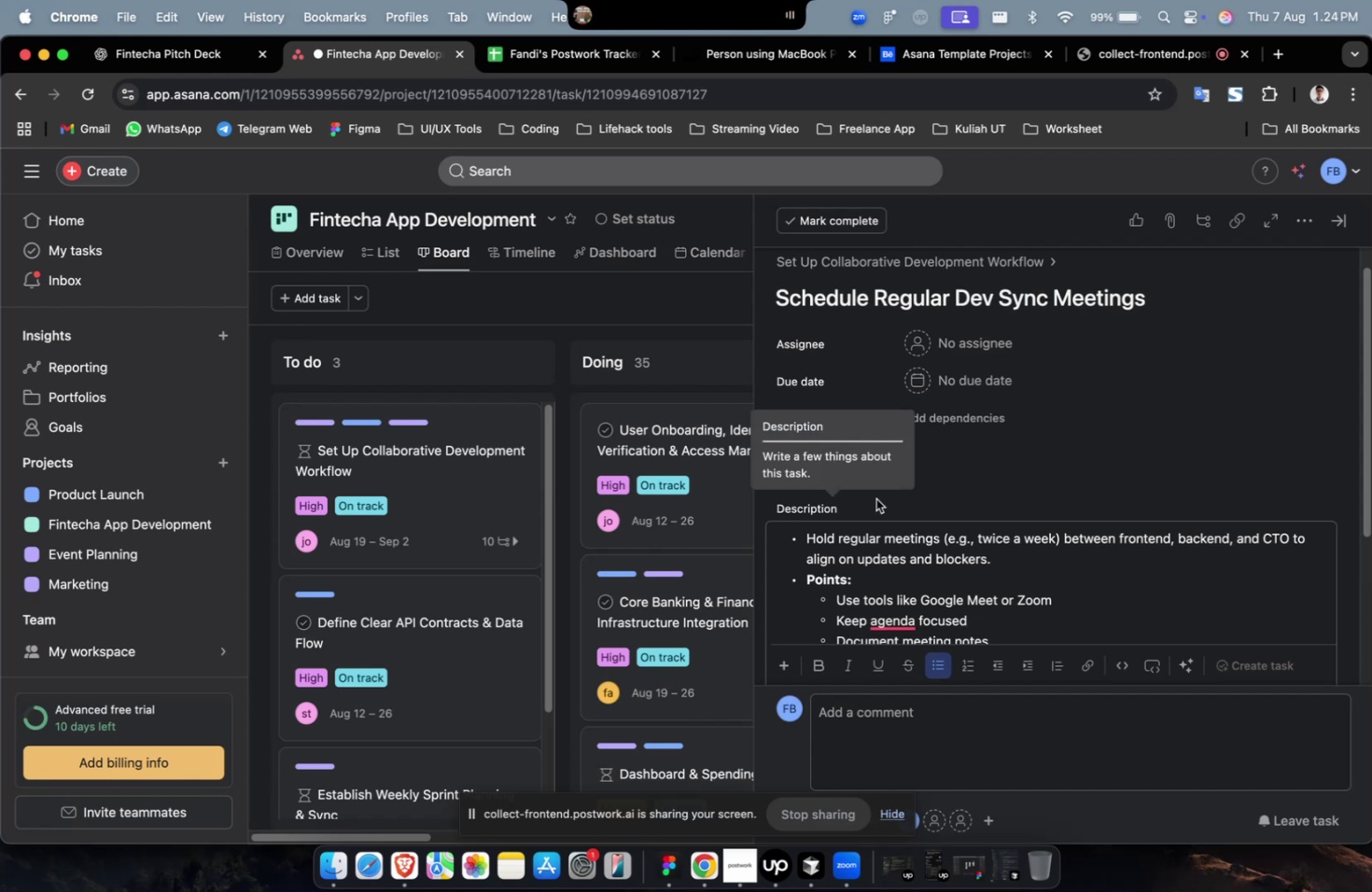 
scroll: coordinate [1036, 475], scroll_direction: up, amount: 2.0
 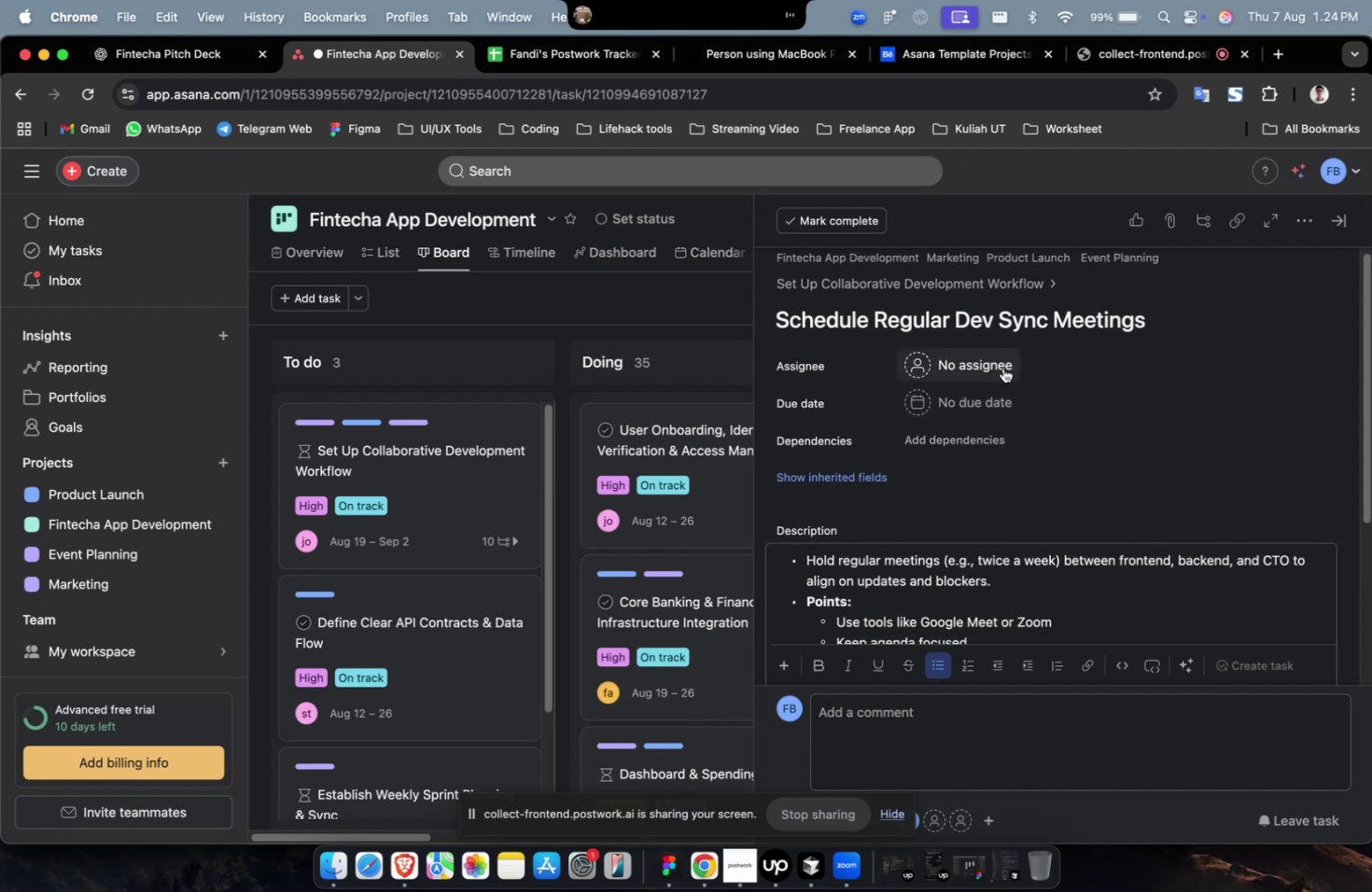 
left_click([997, 359])
 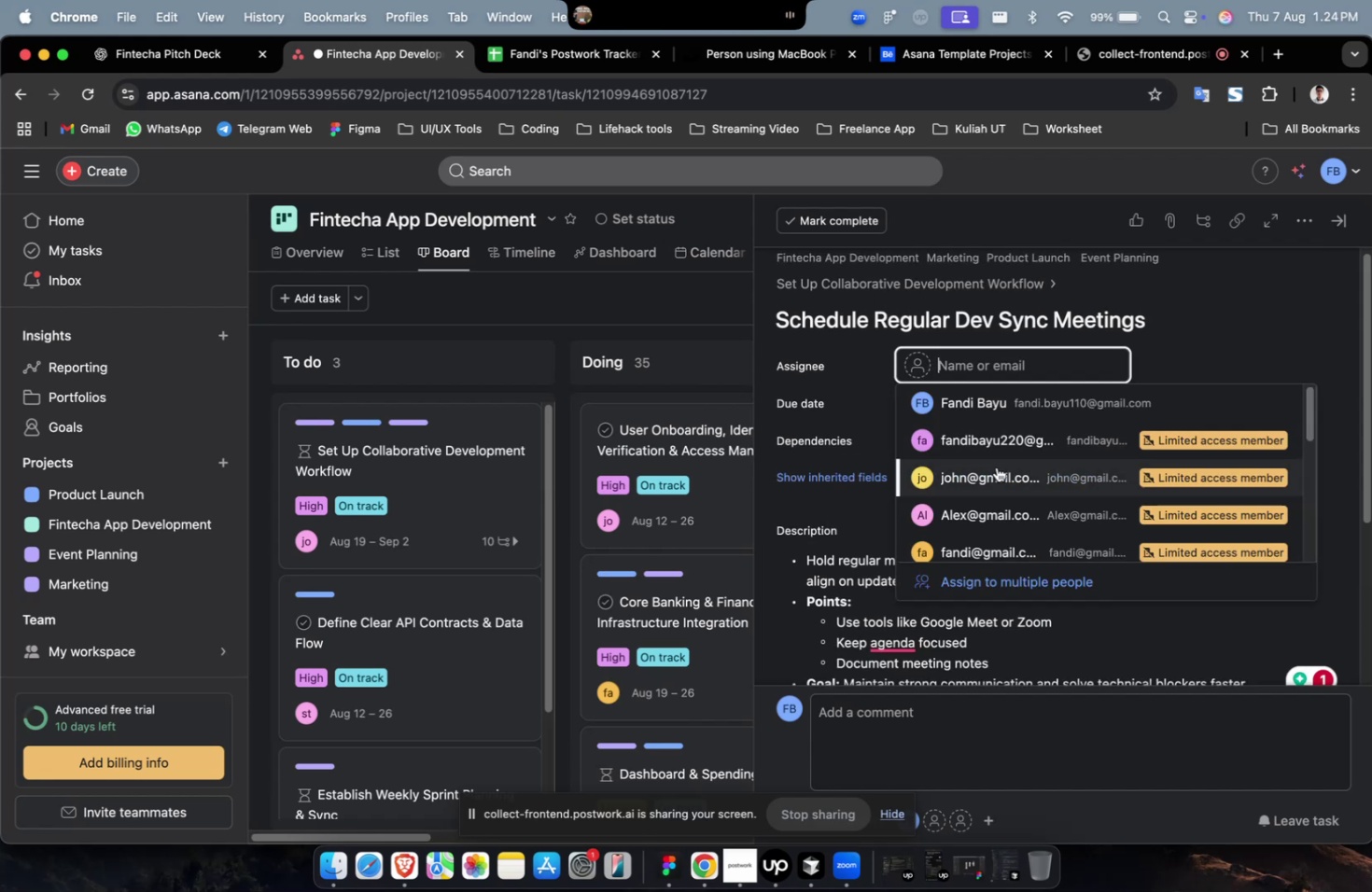 
left_click([991, 481])
 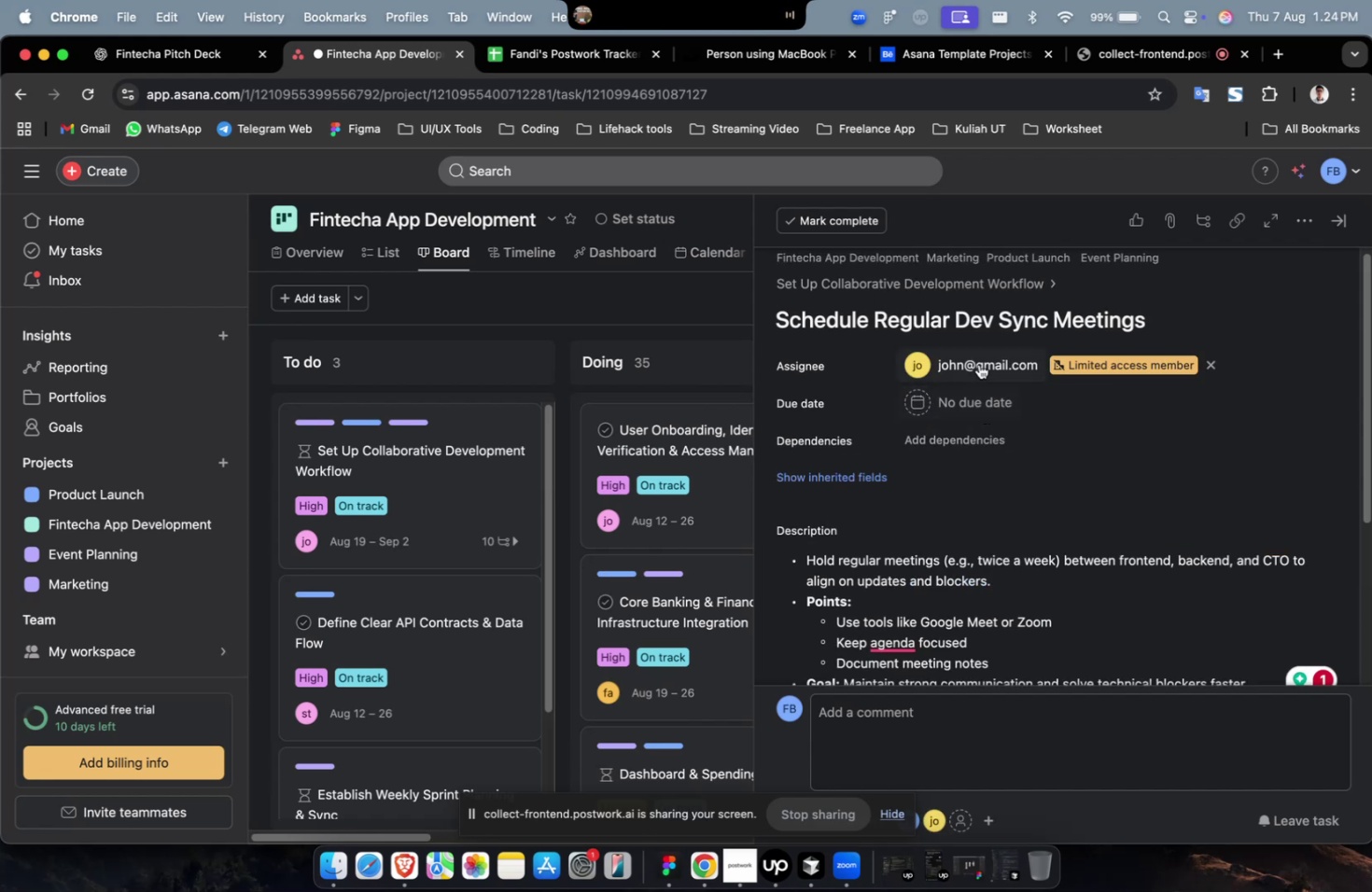 
left_click([978, 357])
 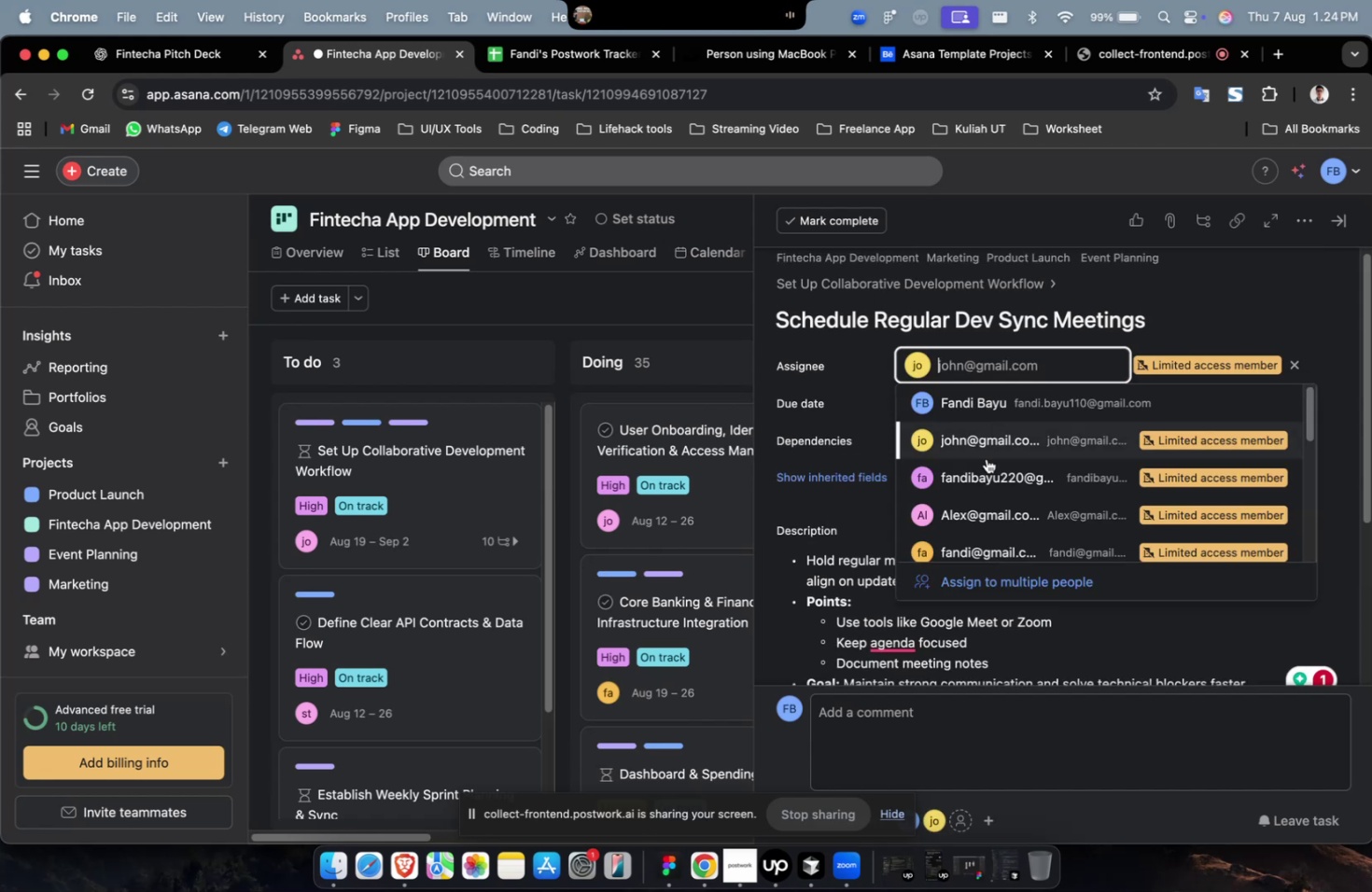 
scroll: coordinate [985, 491], scroll_direction: down, amount: 3.0
 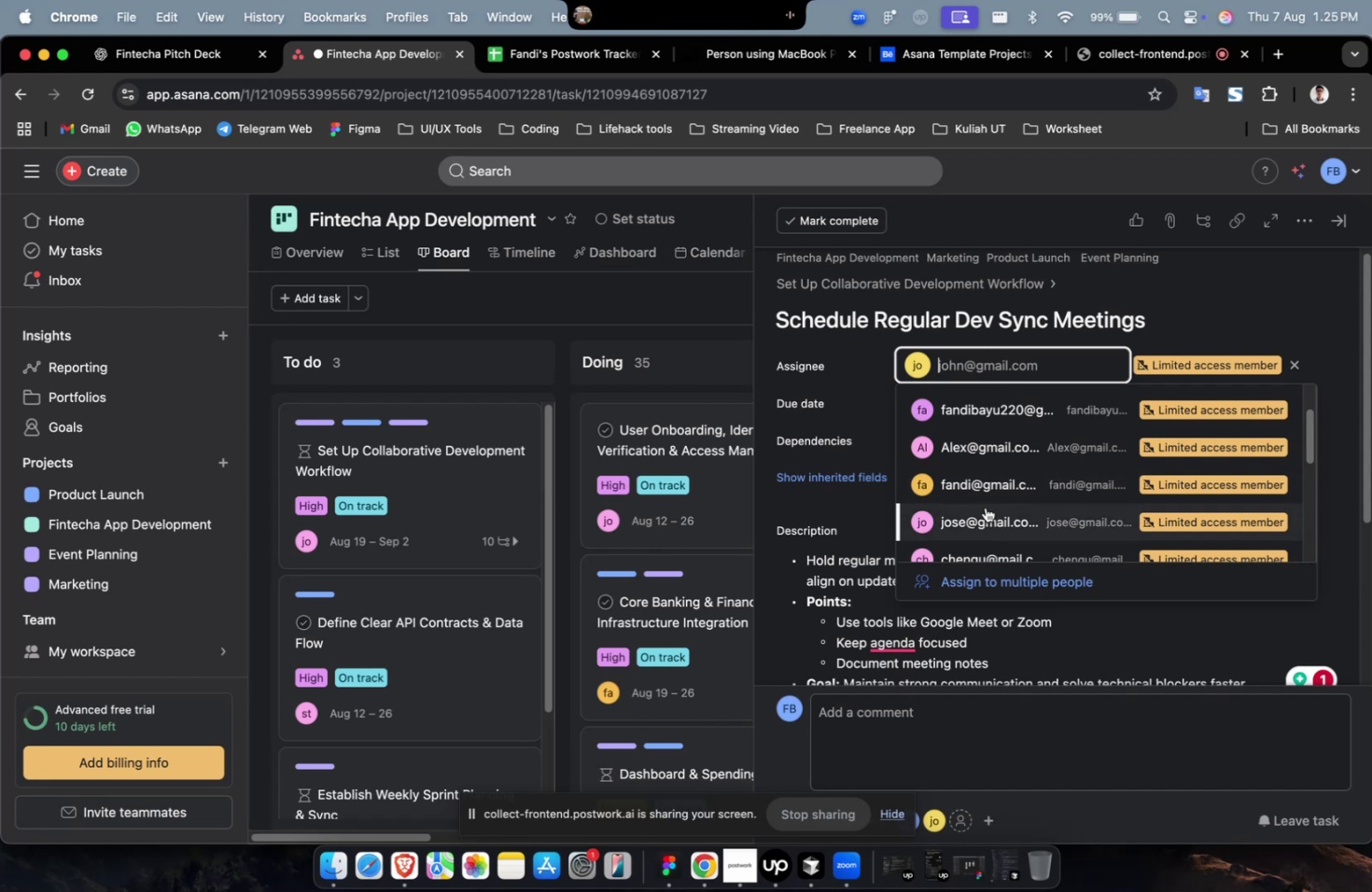 
wait(5.64)
 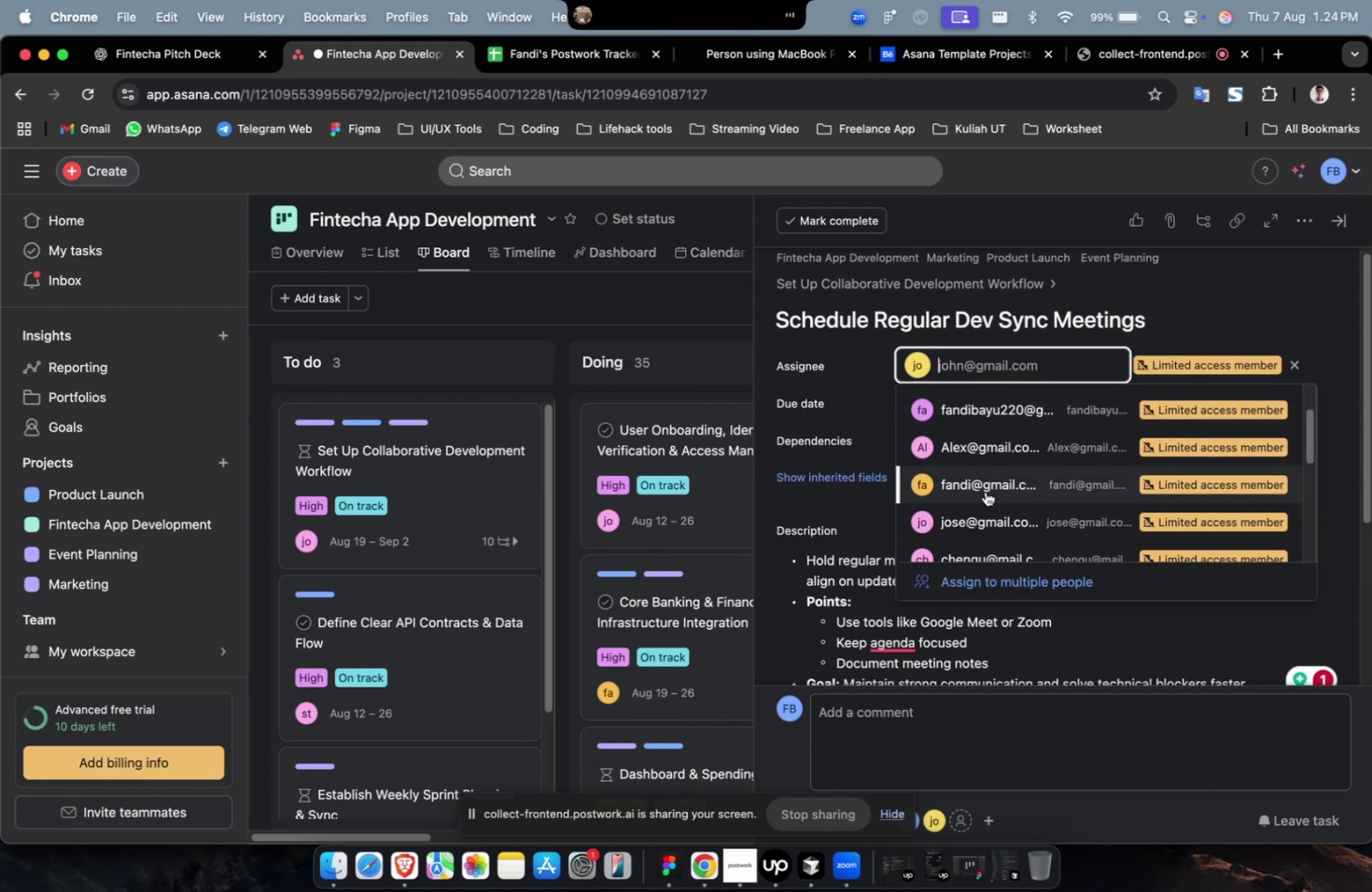 
left_click([1003, 523])
 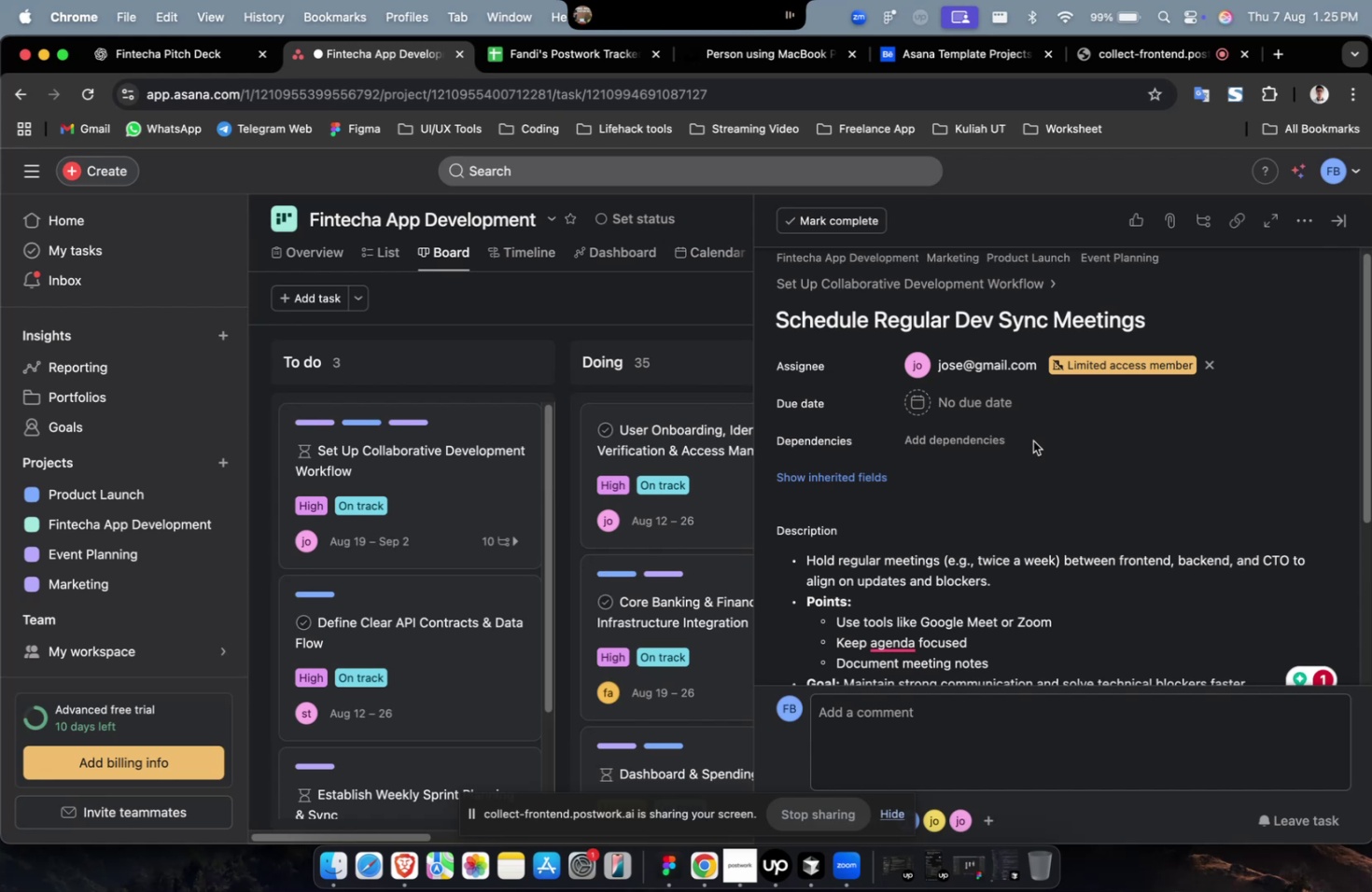 
wait(12.52)
 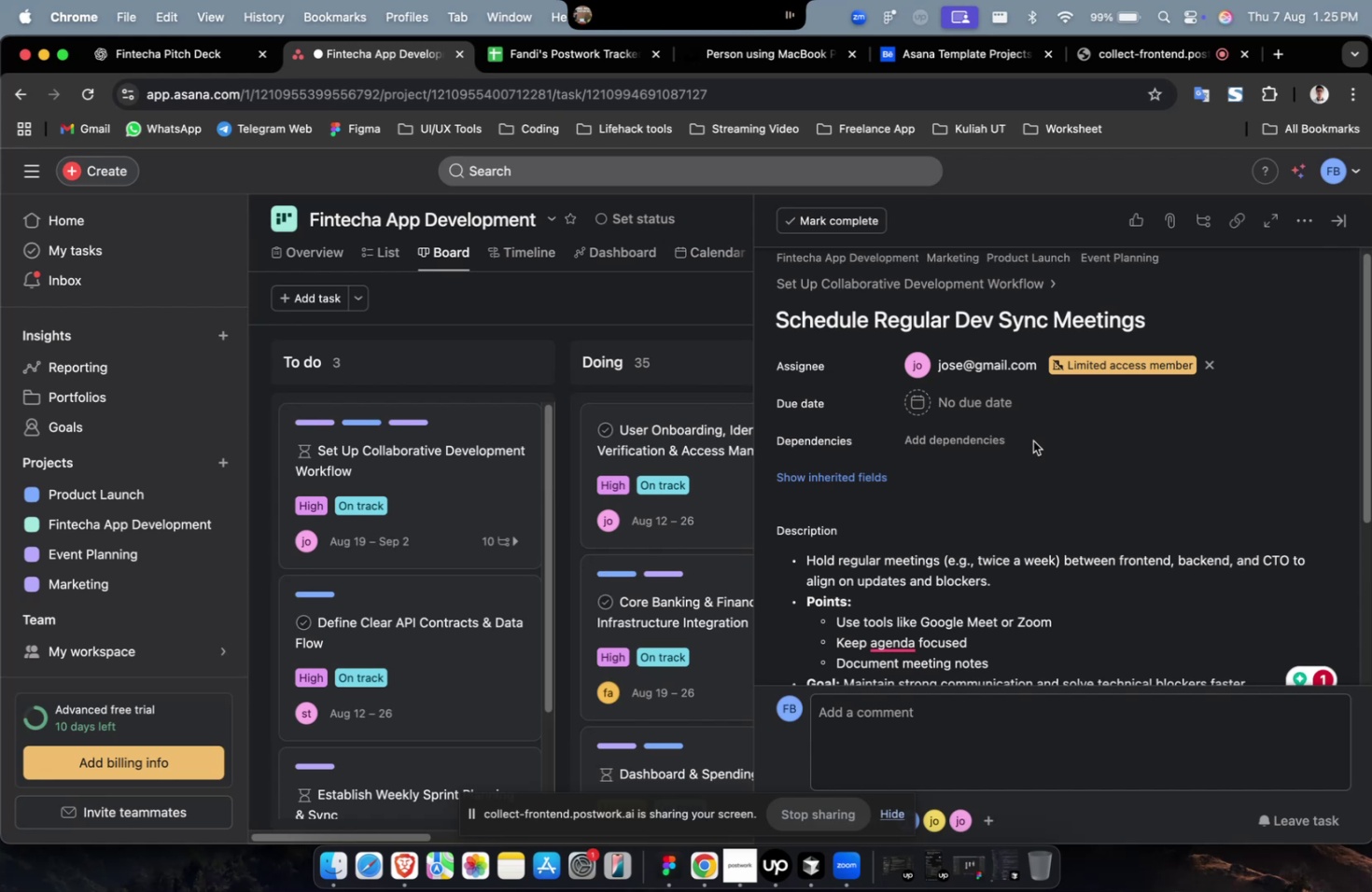 
mouse_move([998, 411])
 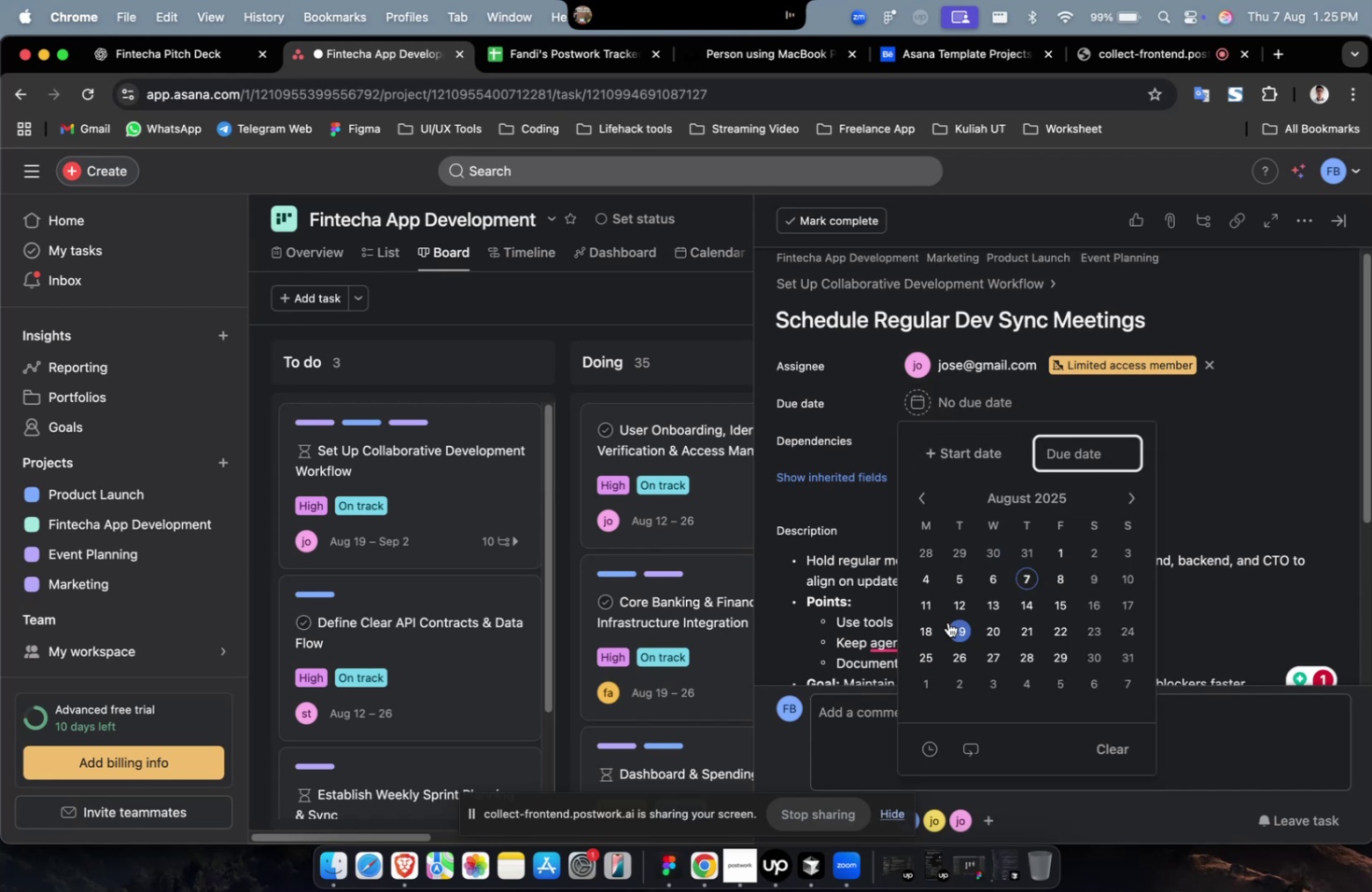 
left_click([947, 621])
 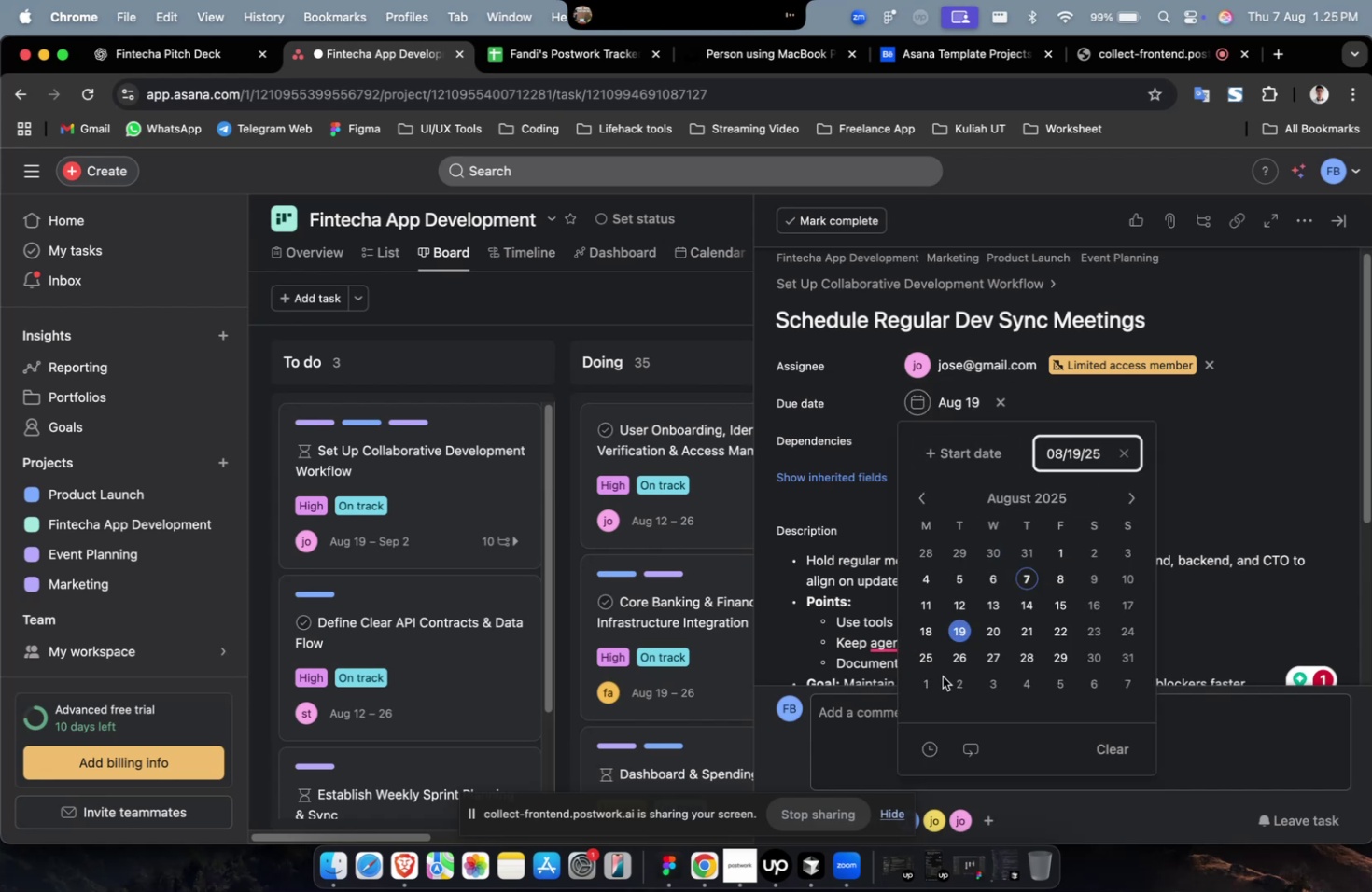 
double_click([942, 676])
 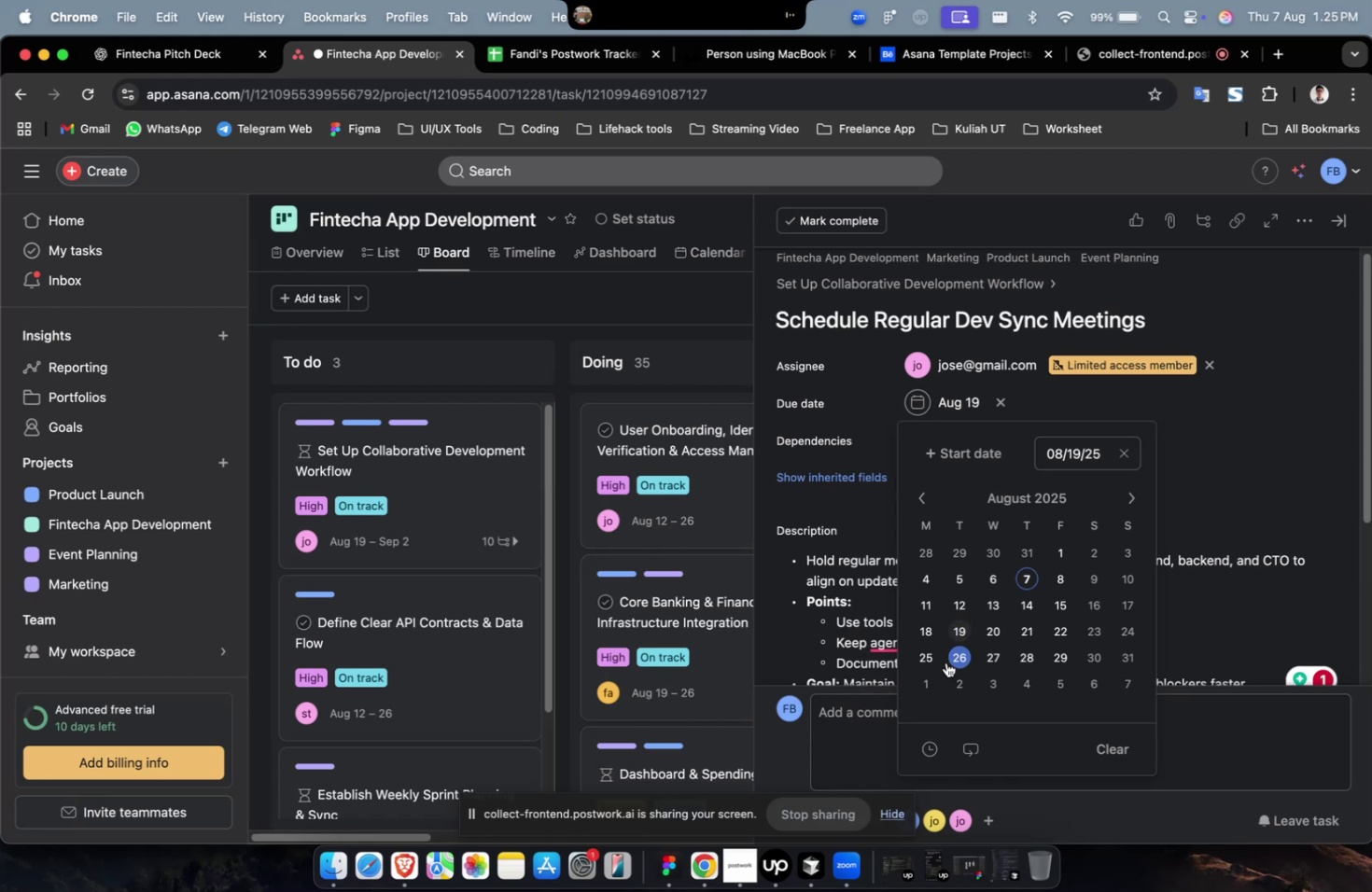 
wait(13.88)
 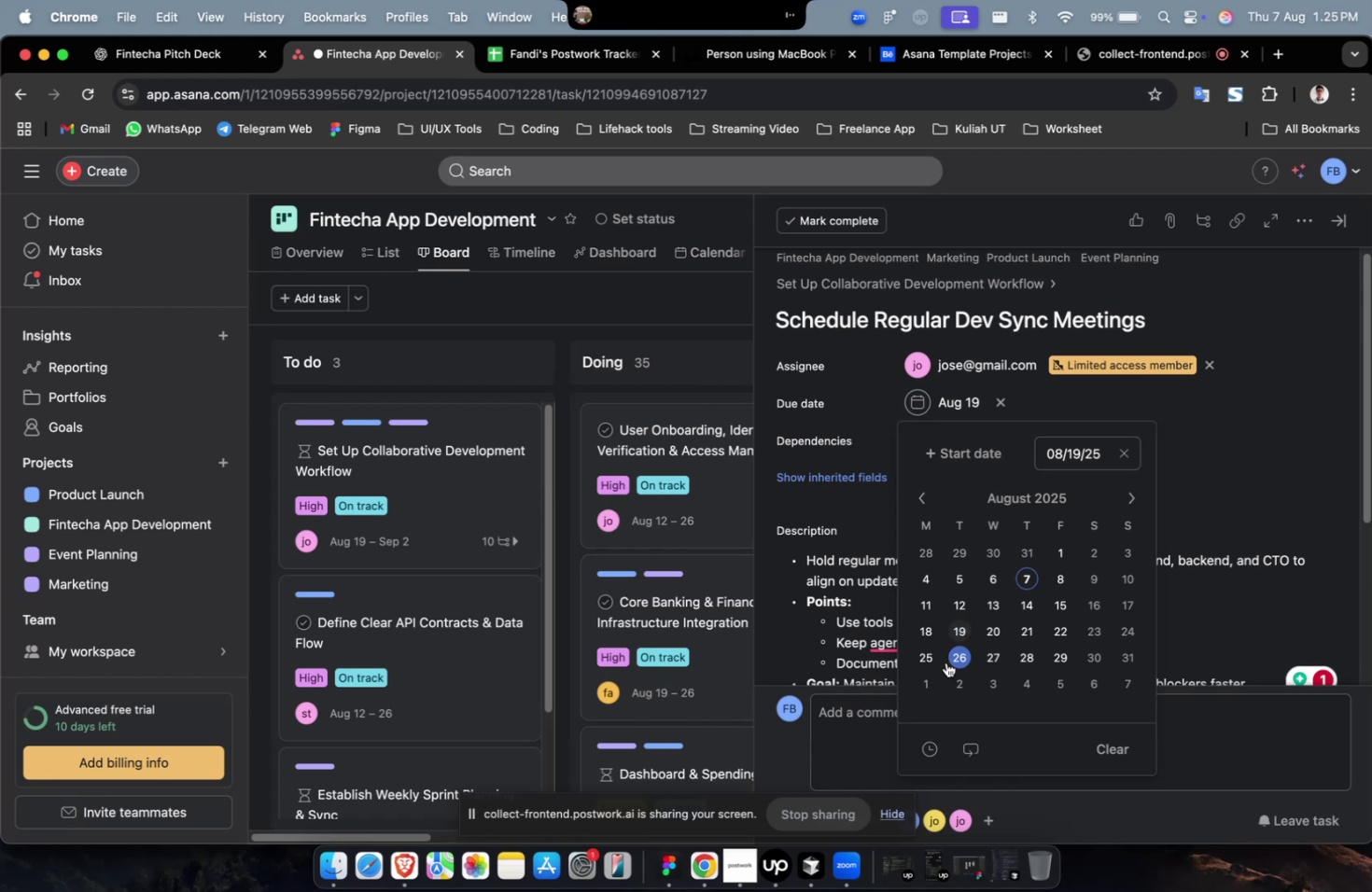 
scroll: coordinate [947, 592], scroll_direction: down, amount: 2.0
 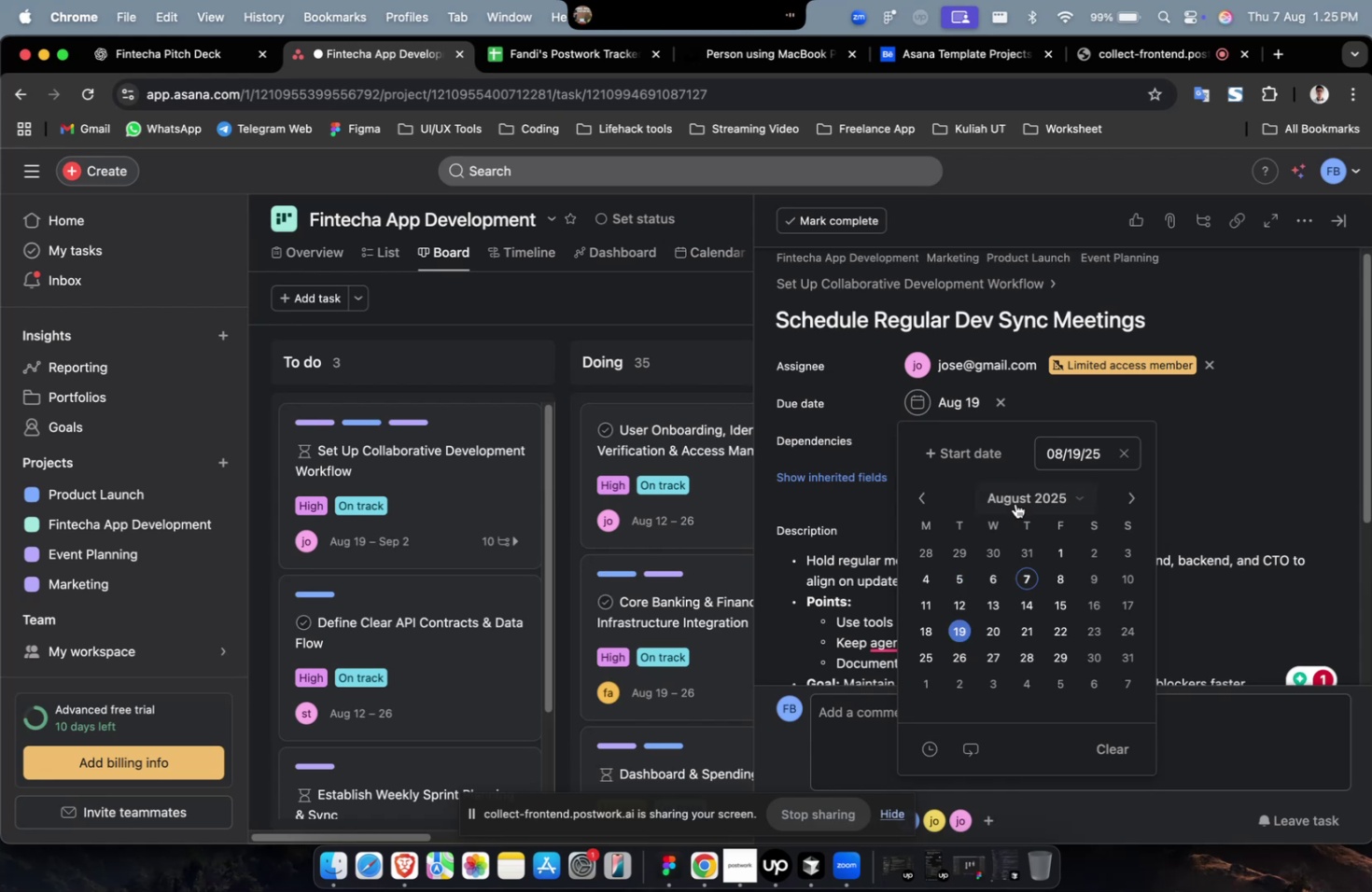 
left_click([1260, 434])
 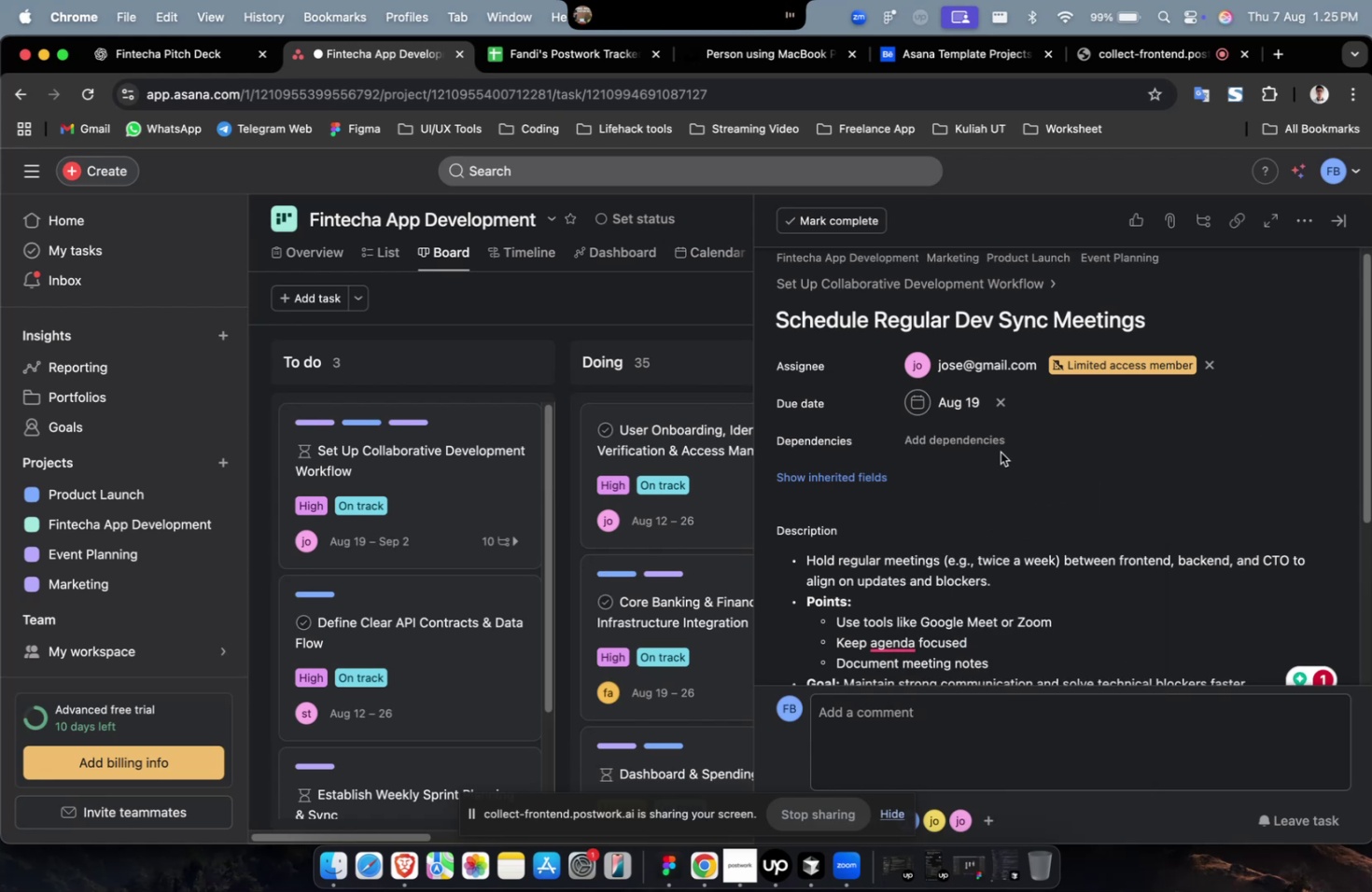 
left_click([998, 448])
 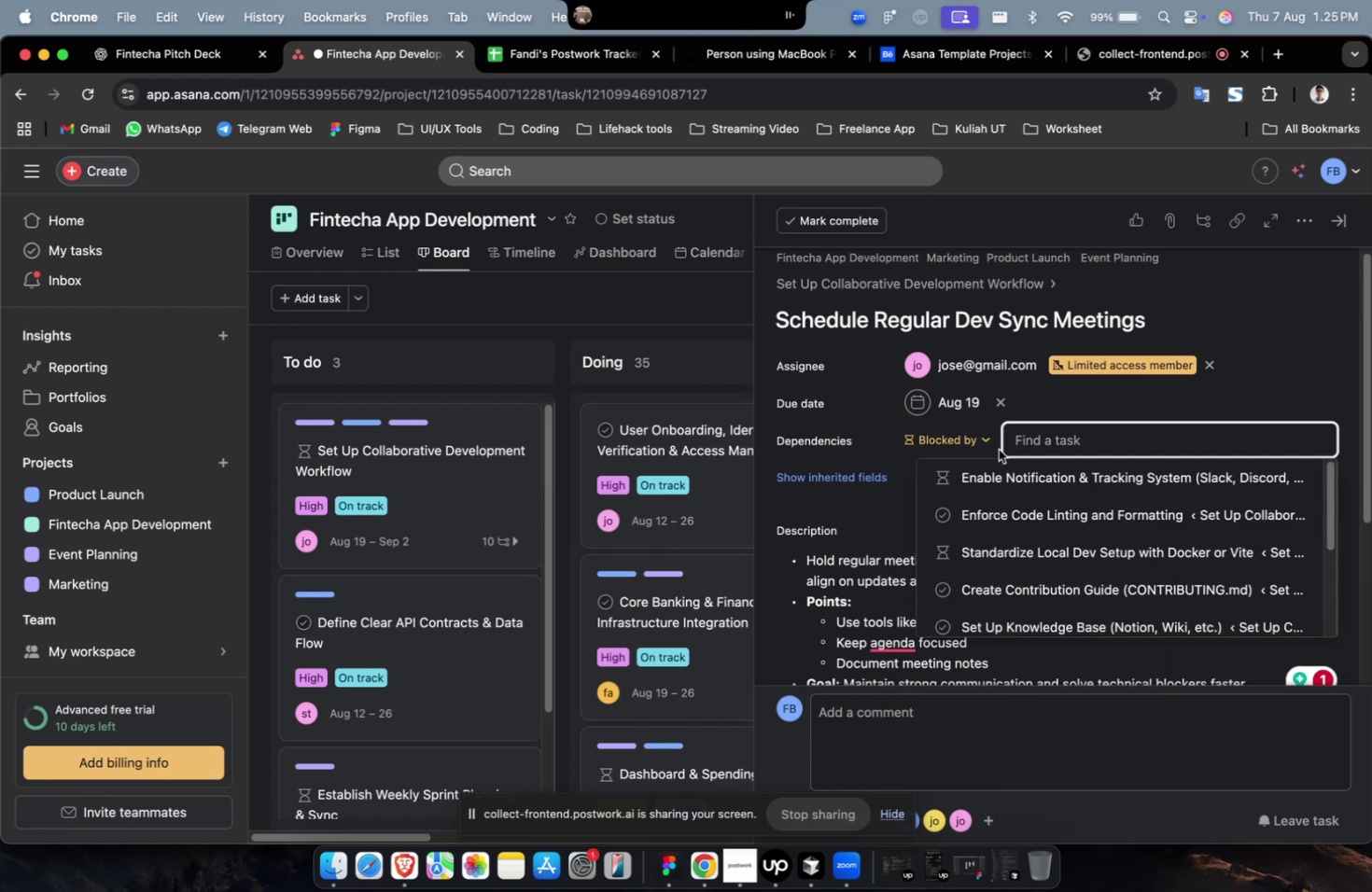 
wait(6.35)
 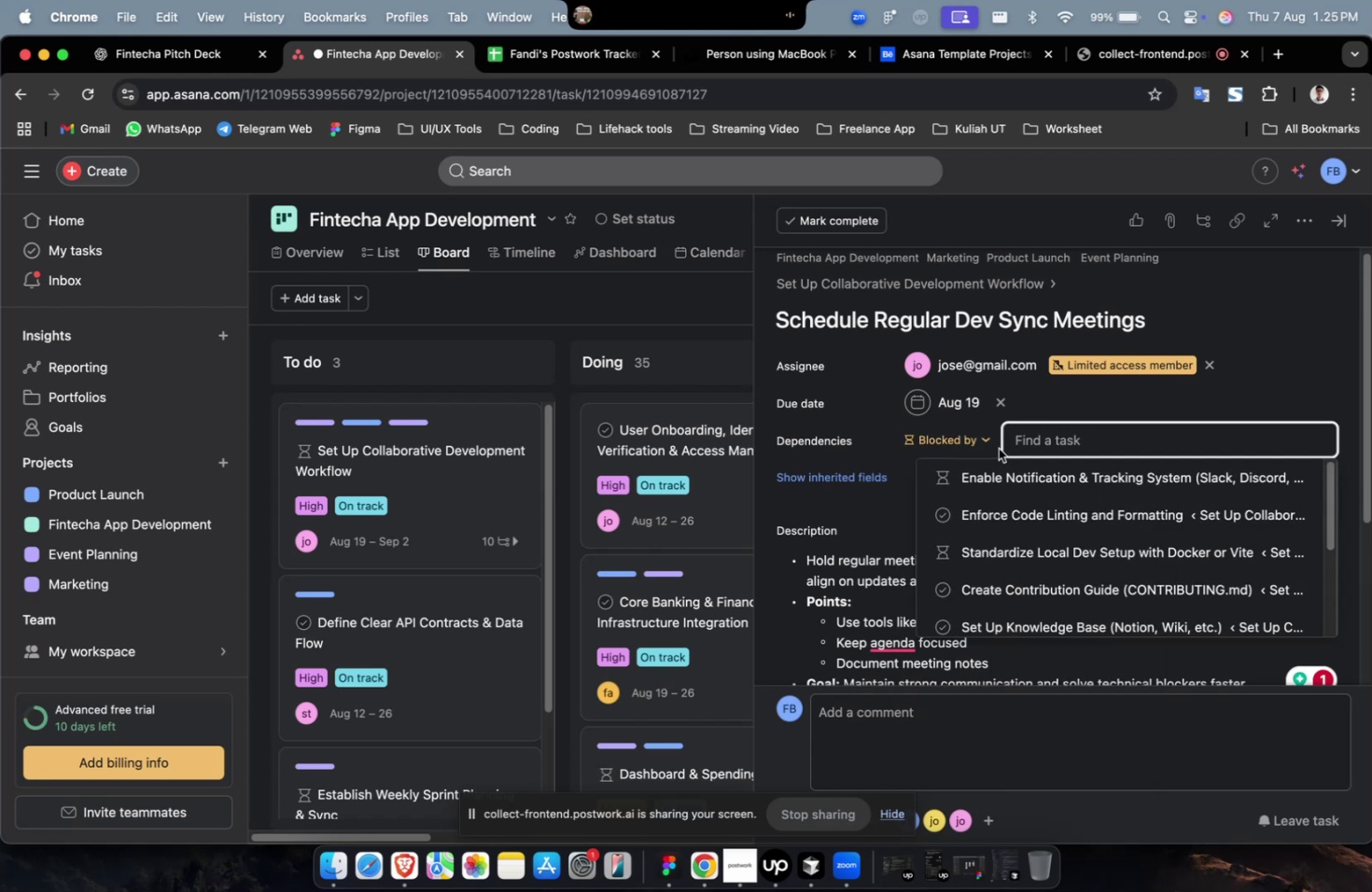 
left_click([1027, 476])
 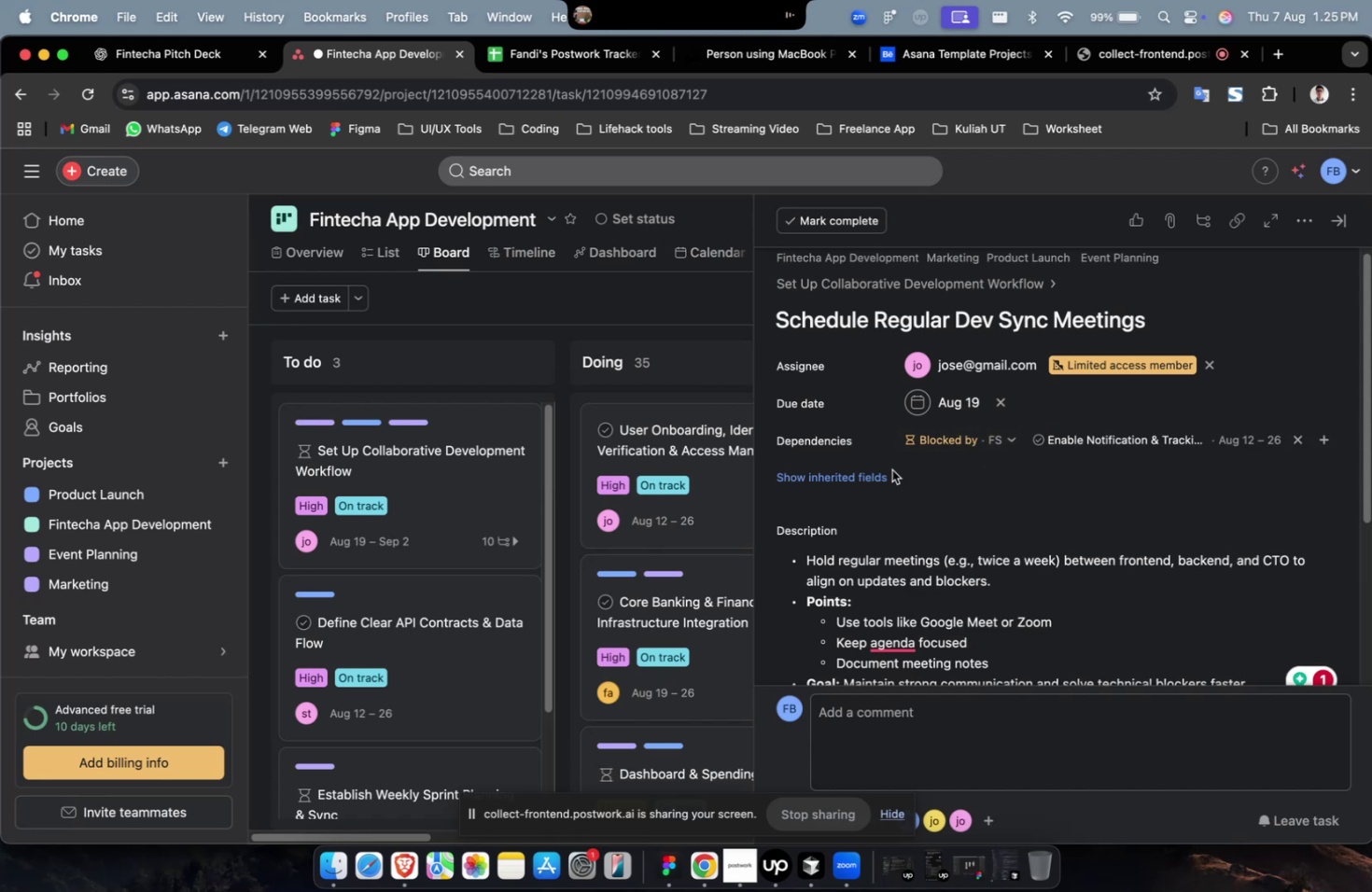 
double_click([876, 477])
 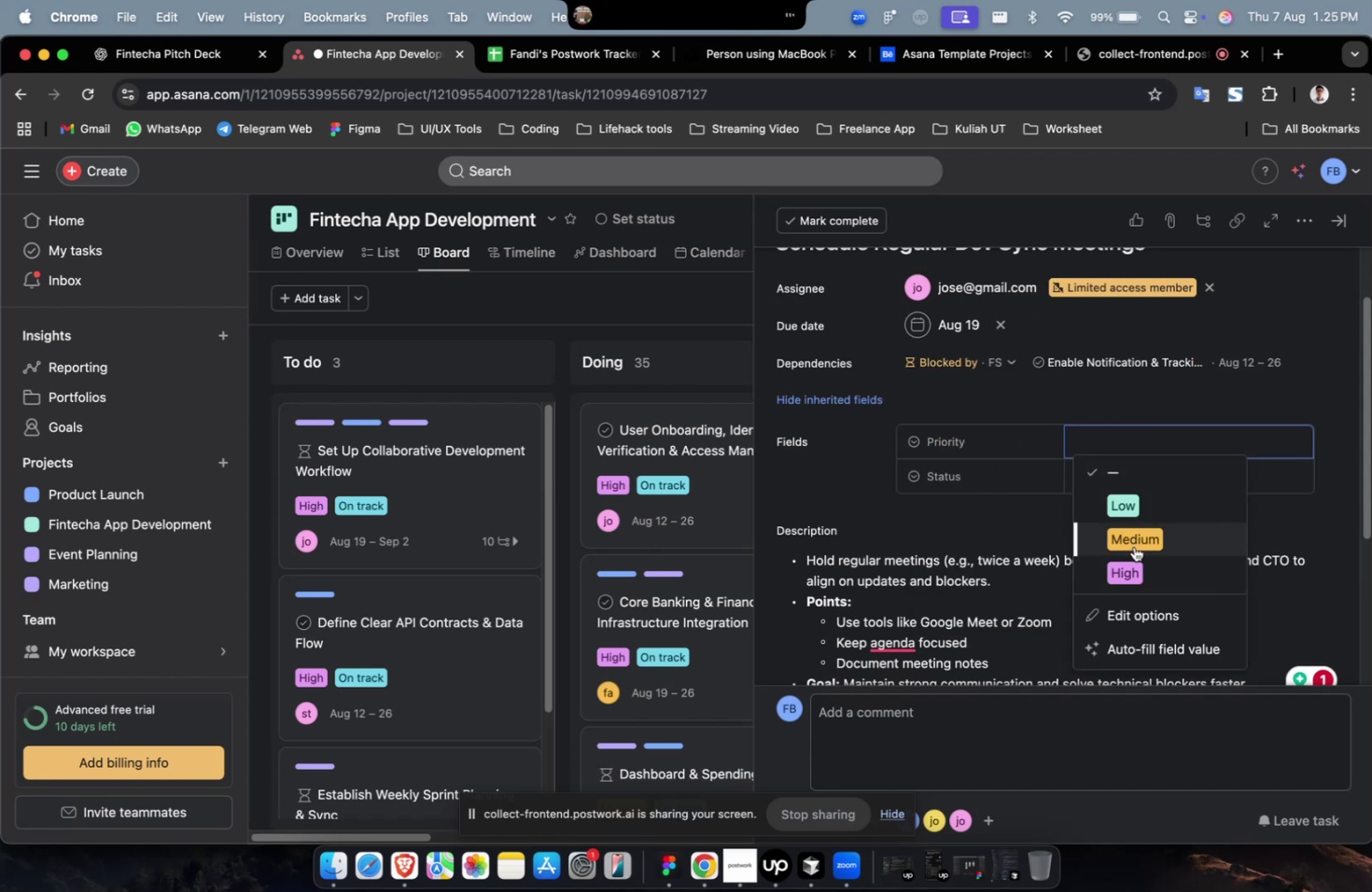 
double_click([1127, 473])
 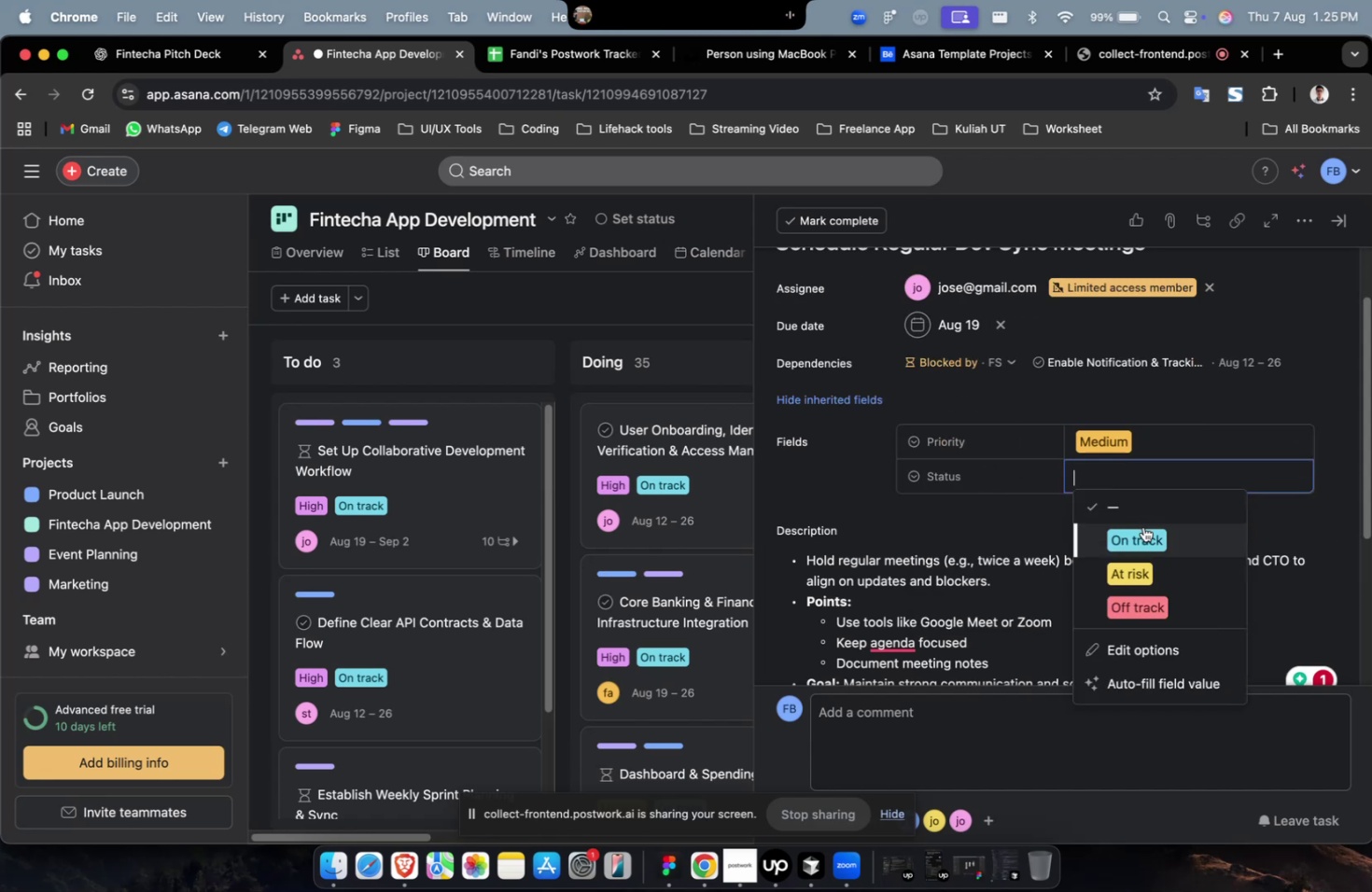 
triple_click([1141, 530])
 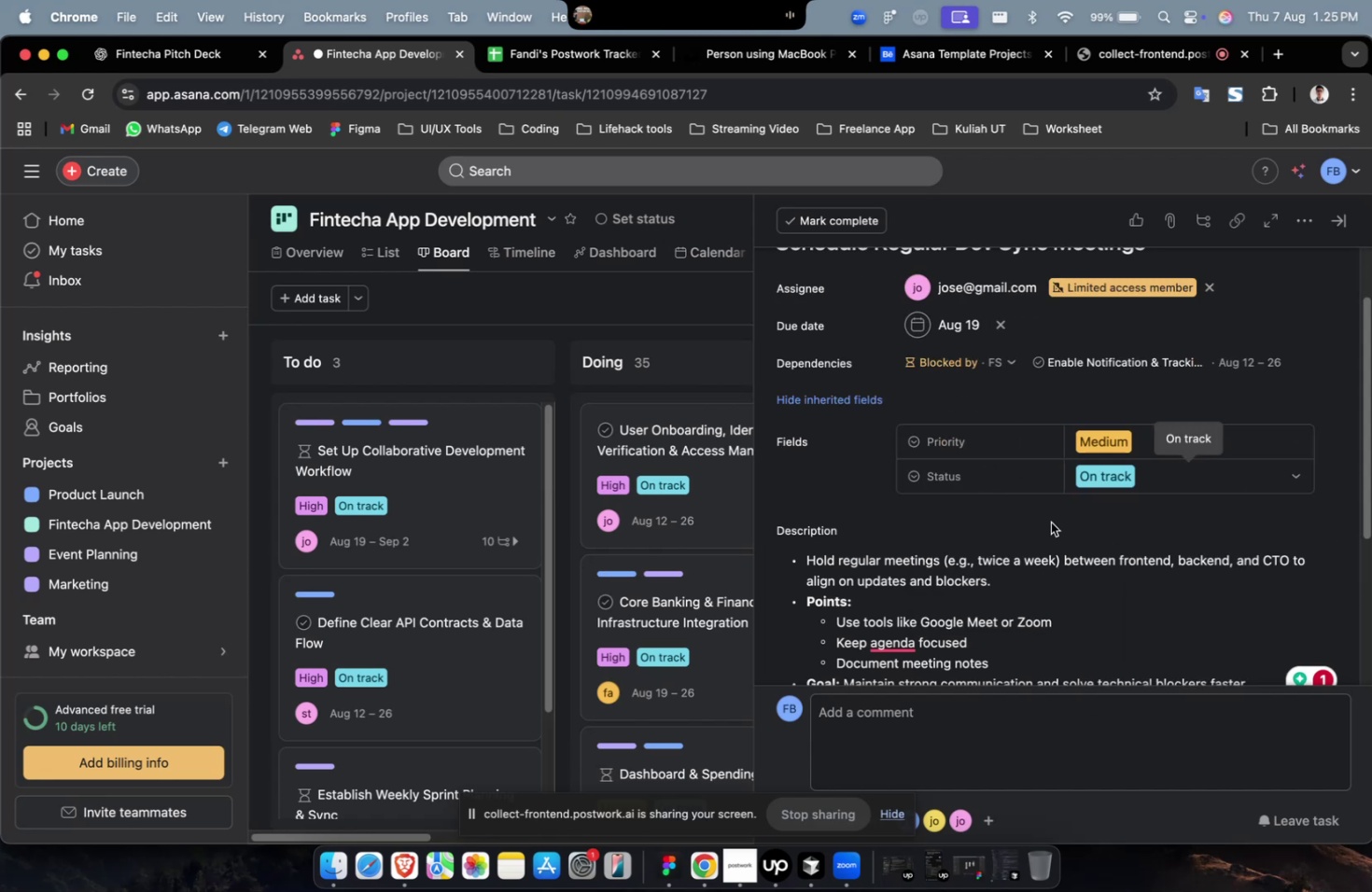 
scroll: coordinate [1033, 509], scroll_direction: down, amount: 18.0
 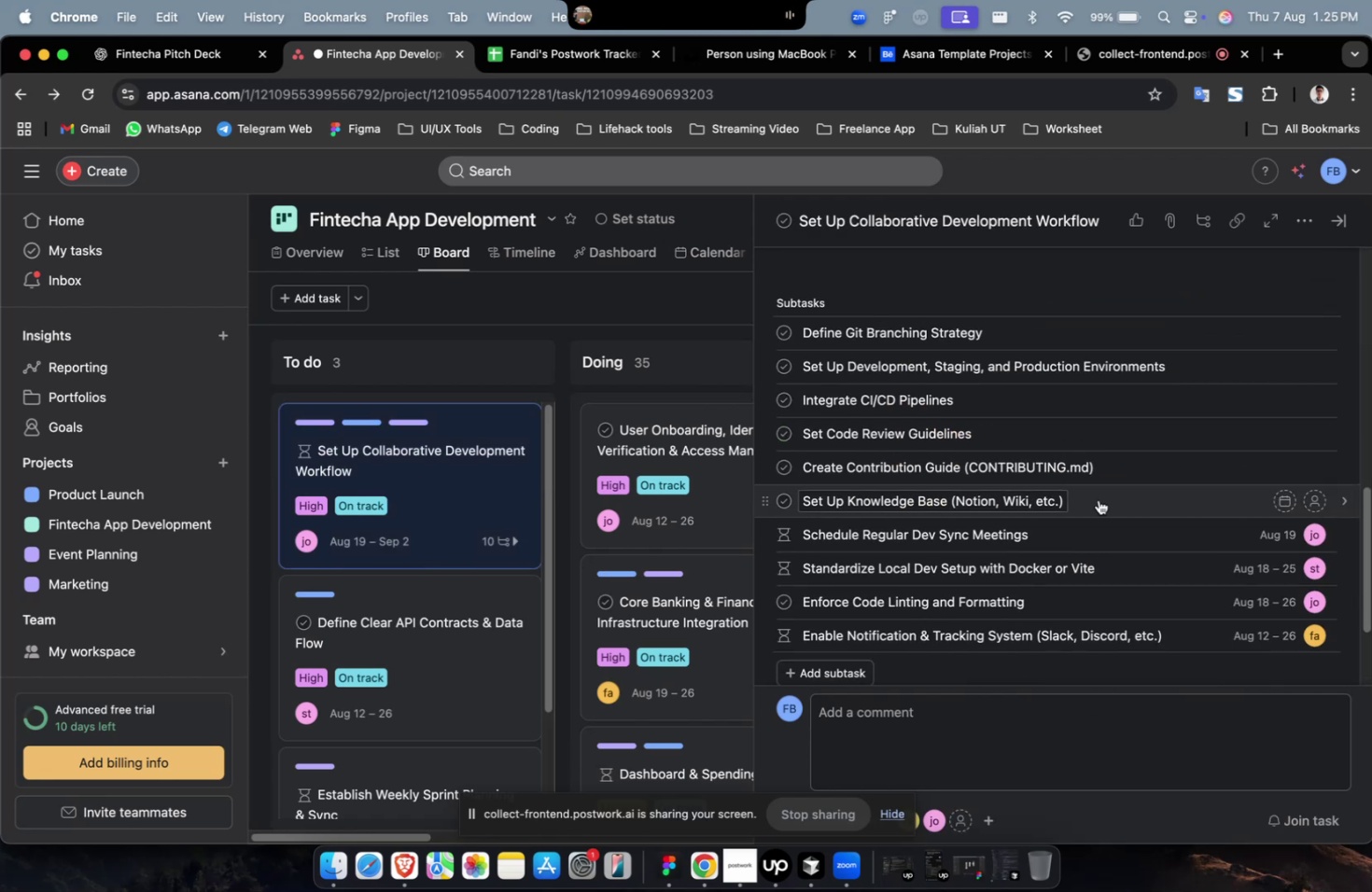 
left_click([1098, 499])
 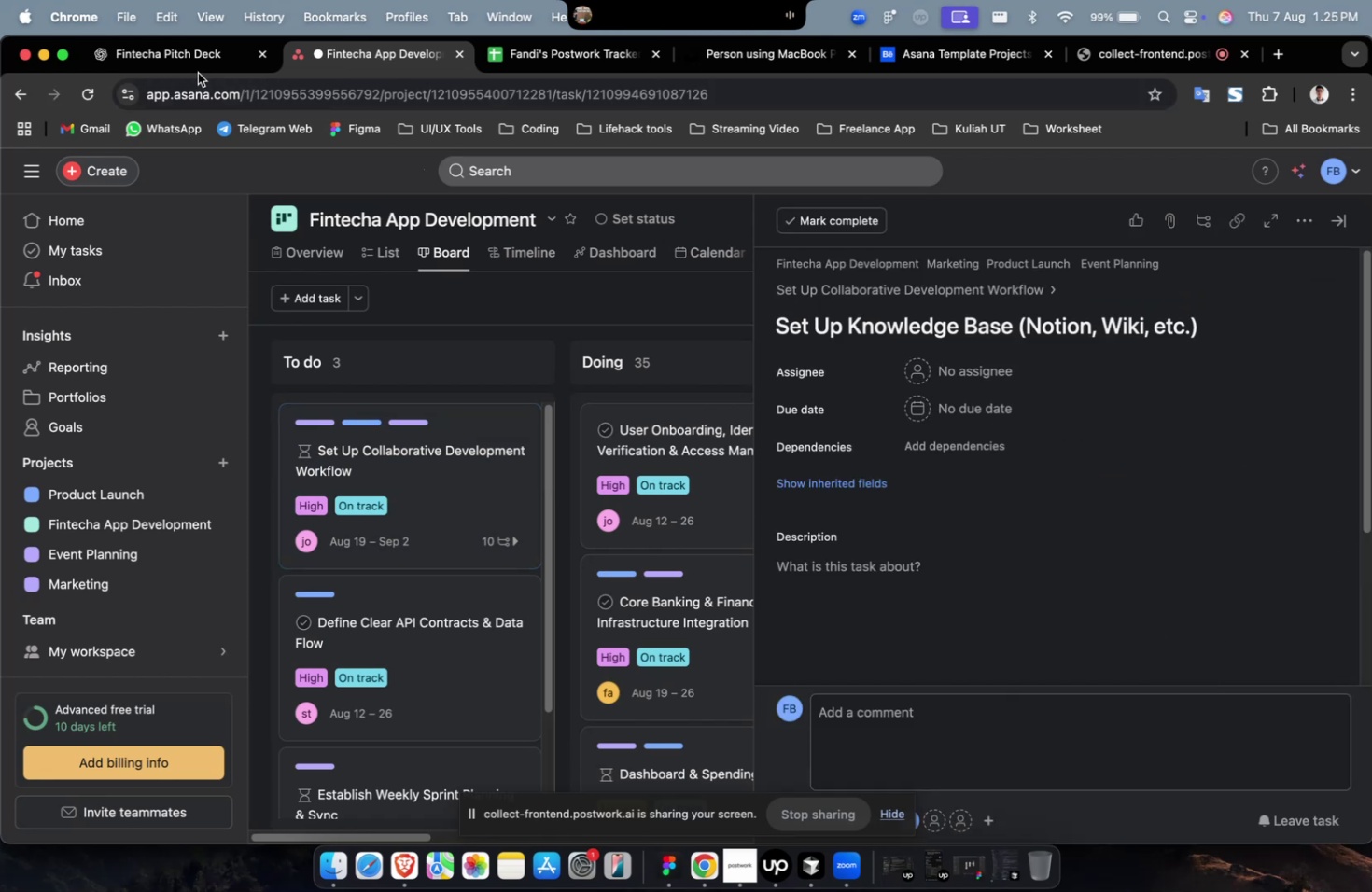 
double_click([198, 68])
 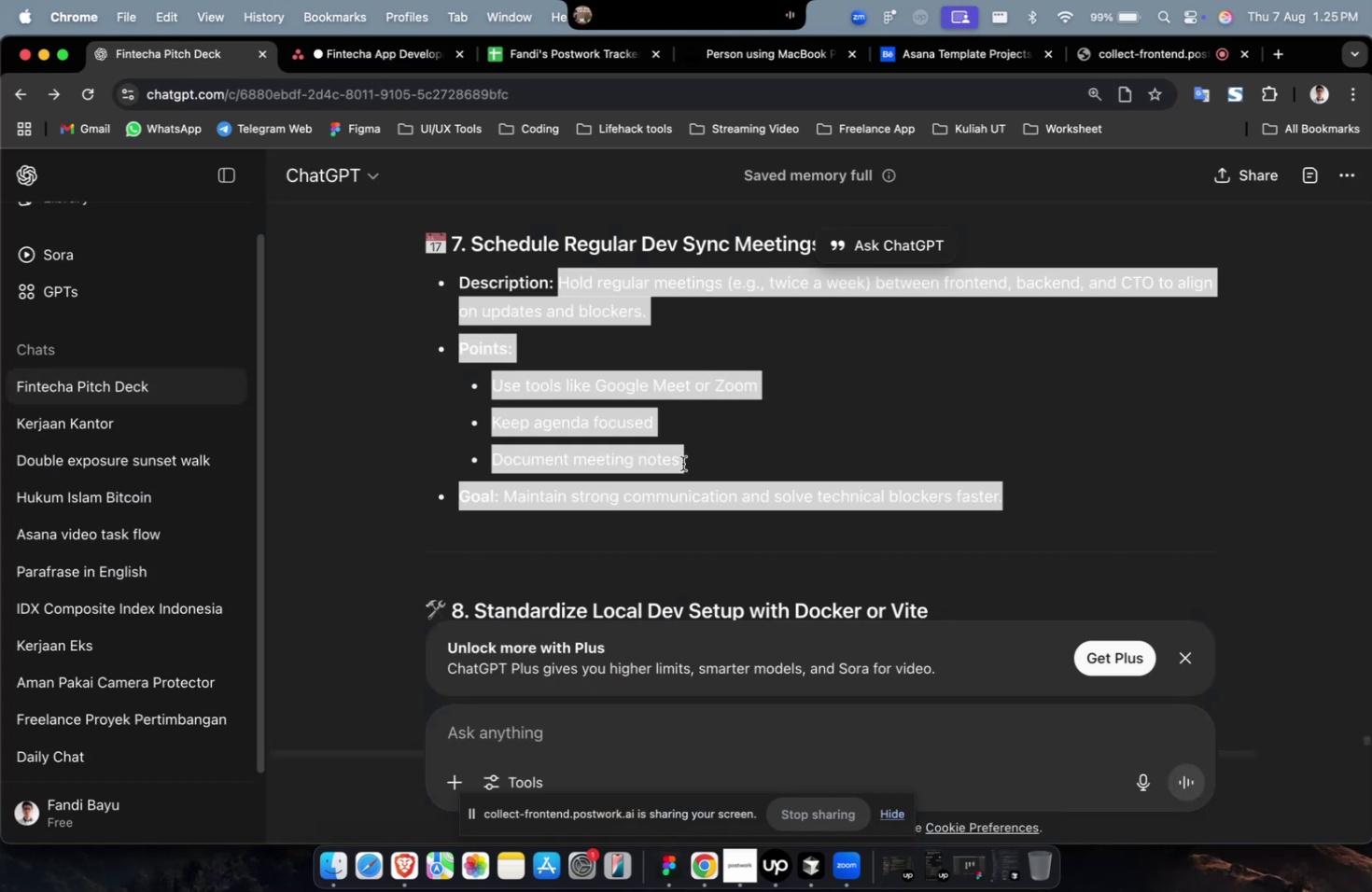 
scroll: coordinate [740, 505], scroll_direction: up, amount: 12.0
 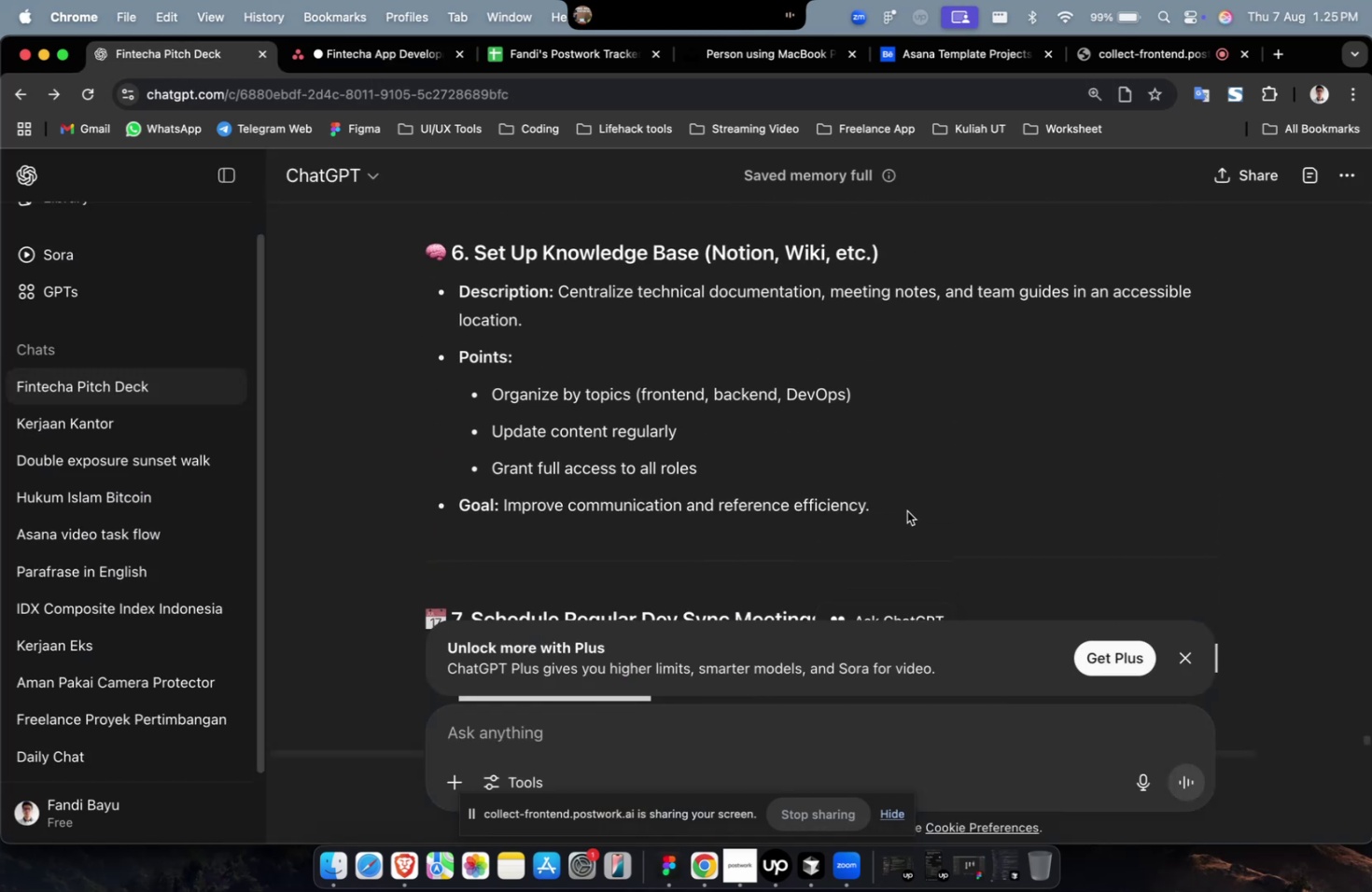 
left_click_drag(start_coordinate=[902, 510], to_coordinate=[562, 299])
 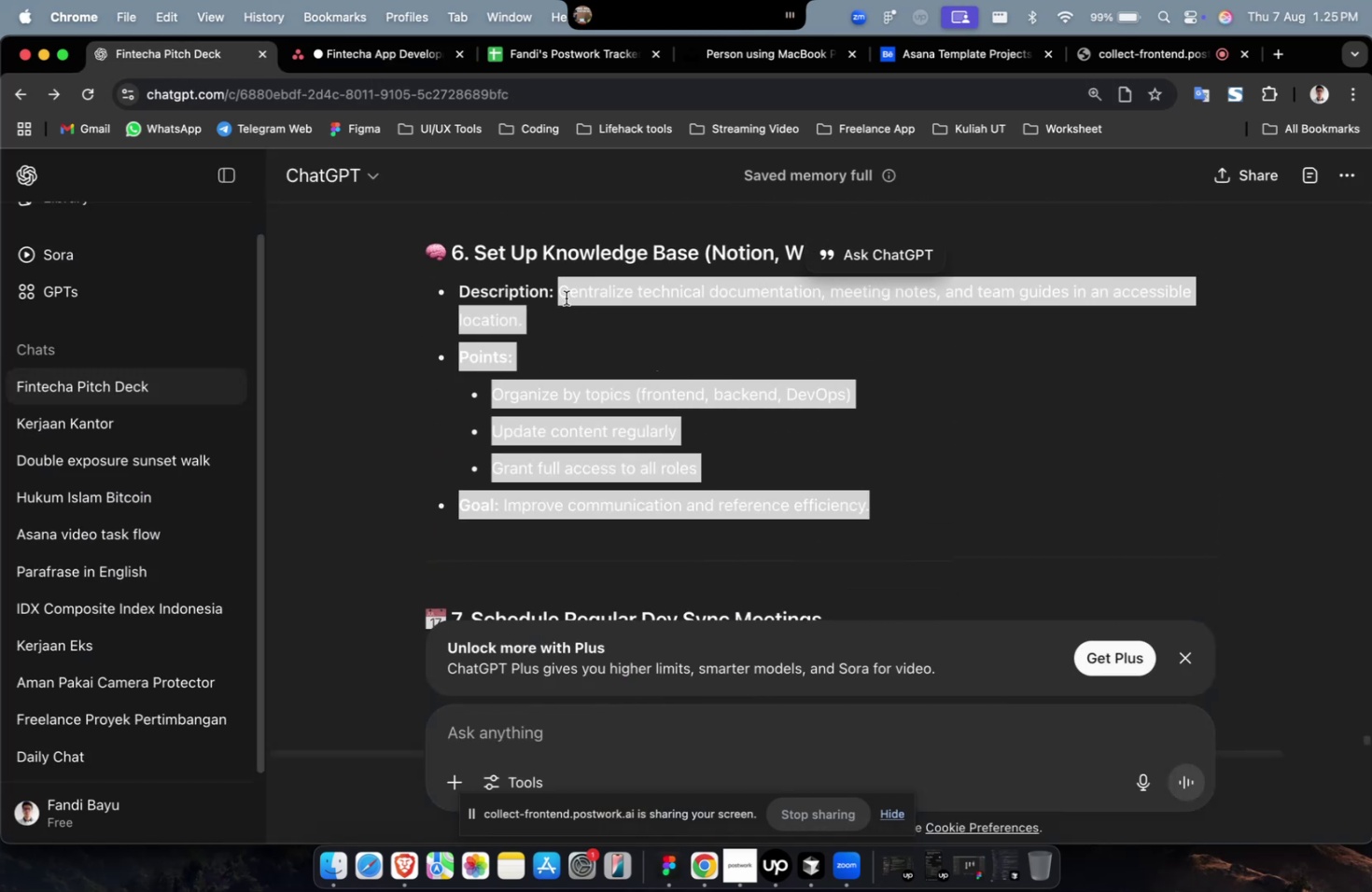 
key(Meta+C)
 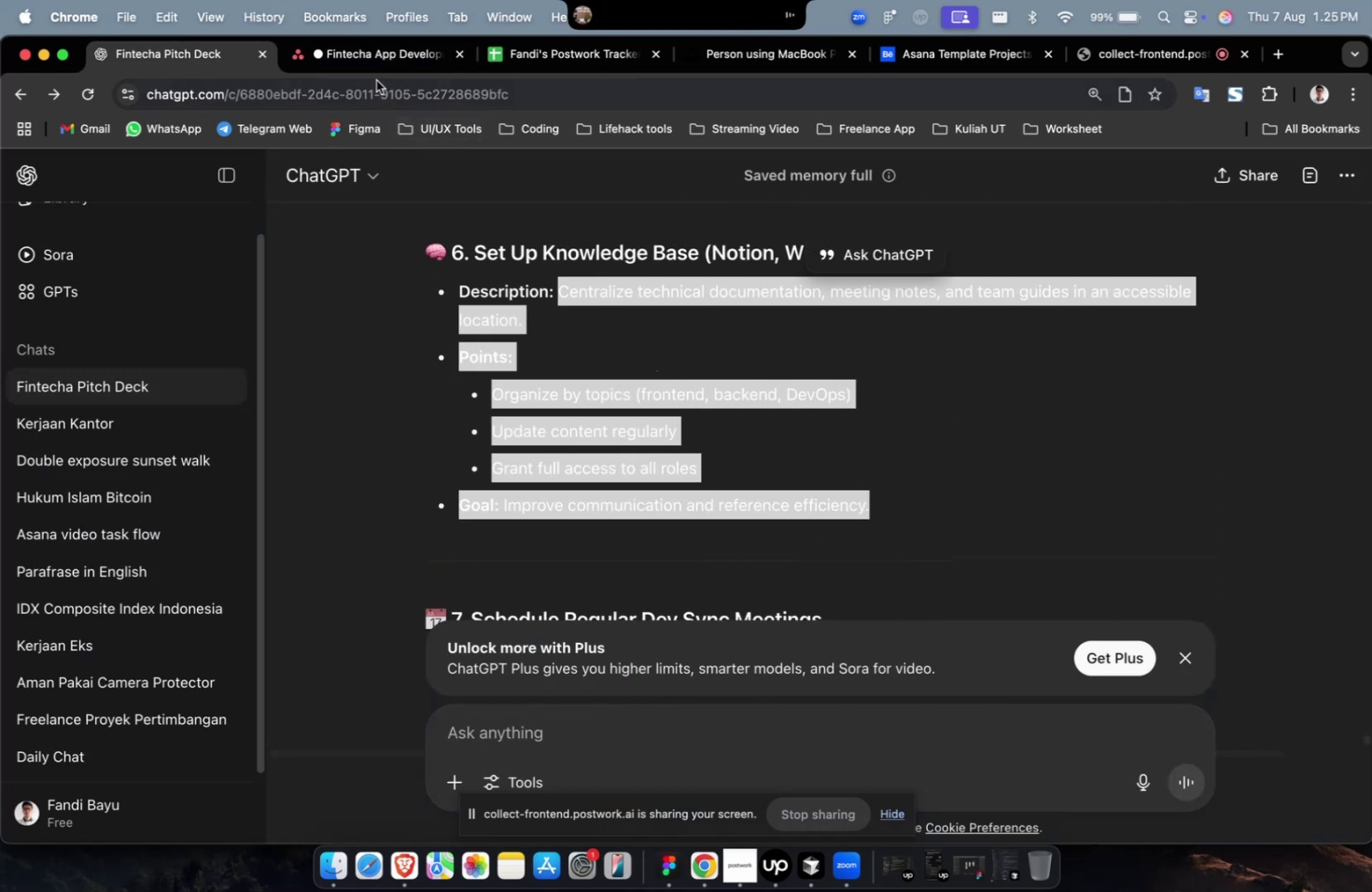 
left_click([384, 60])
 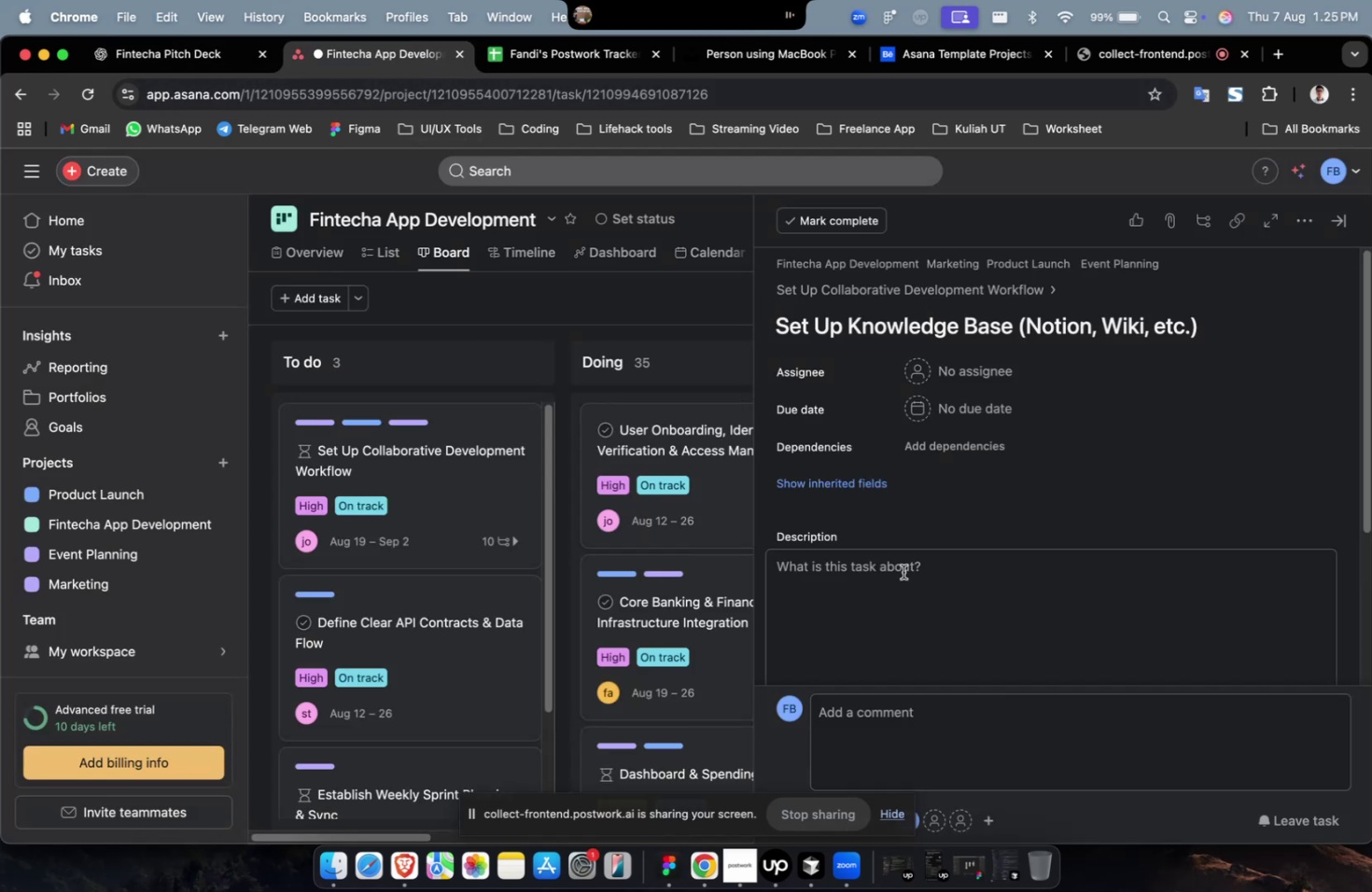 
double_click([904, 575])
 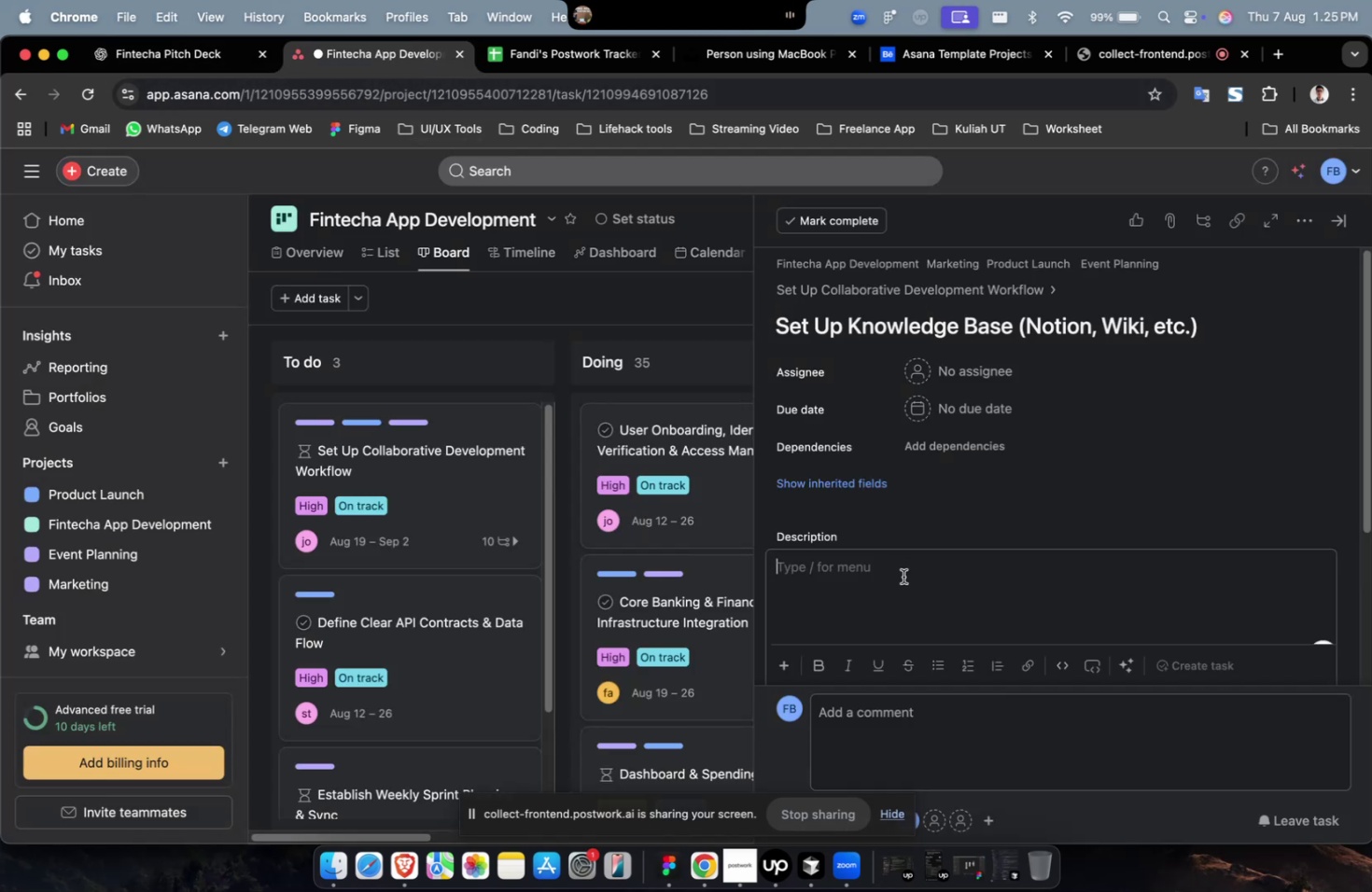 
key(Meta+V)
 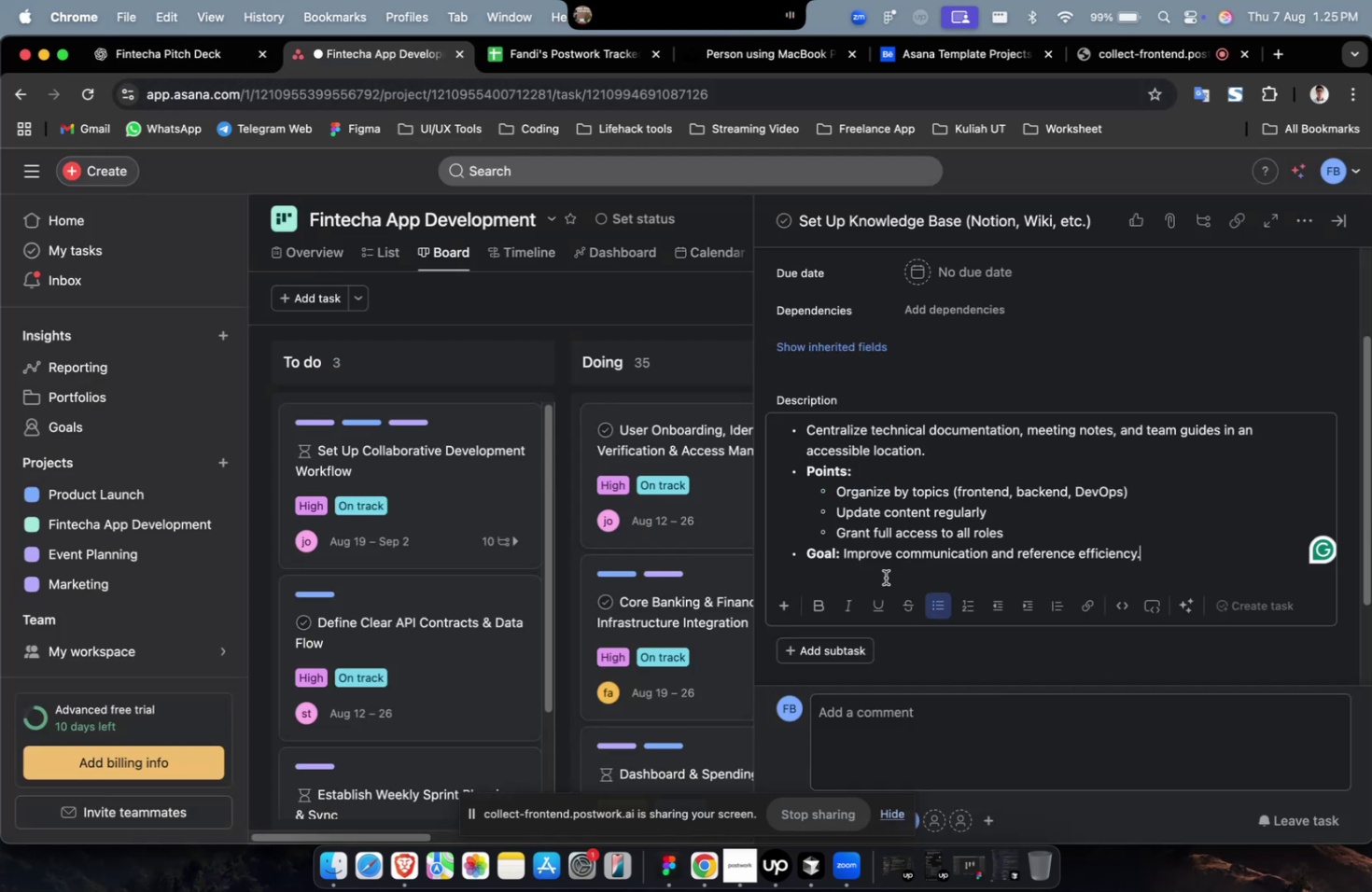 
scroll: coordinate [885, 577], scroll_direction: up, amount: 4.0
 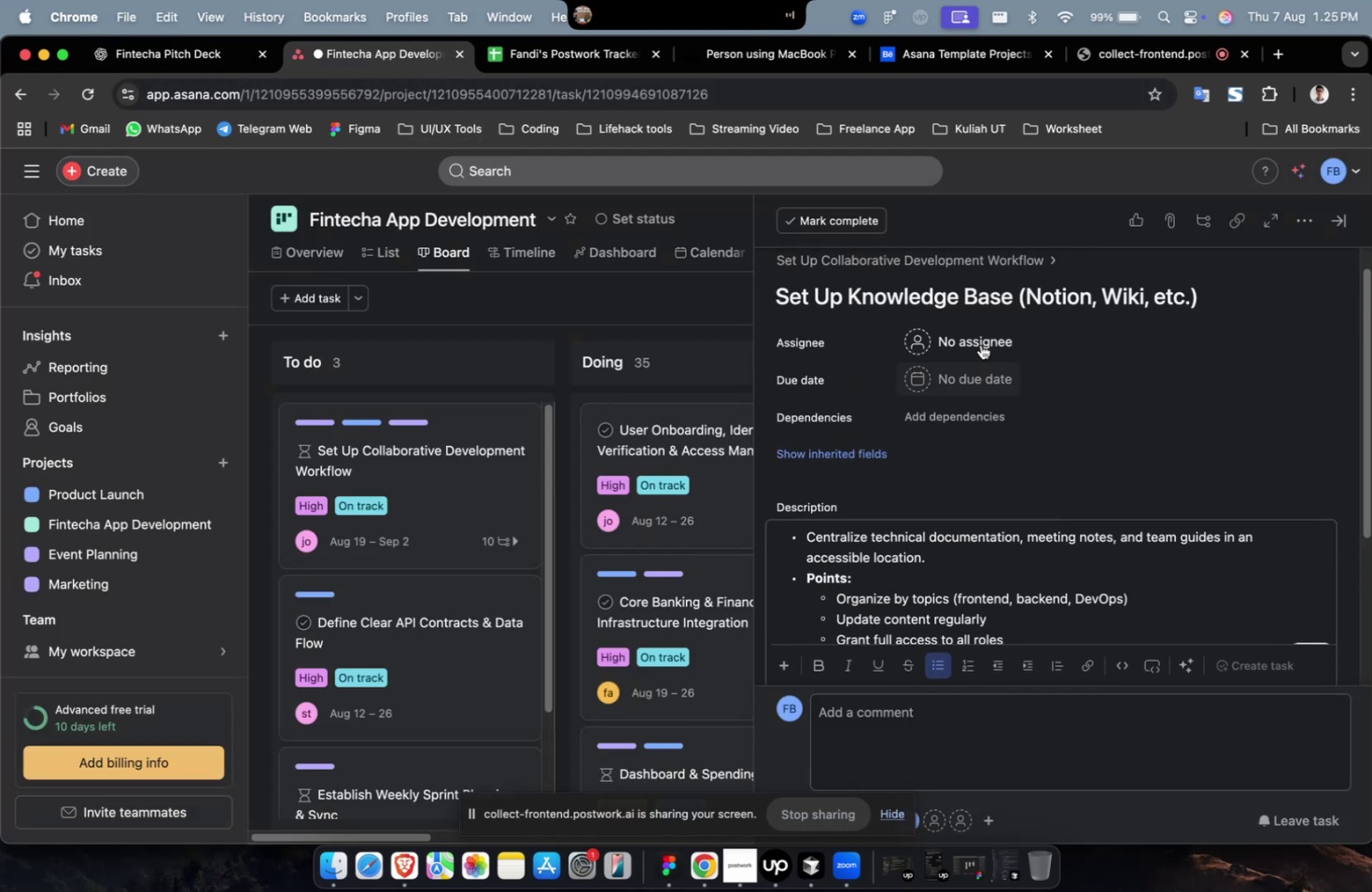 
left_click([980, 338])
 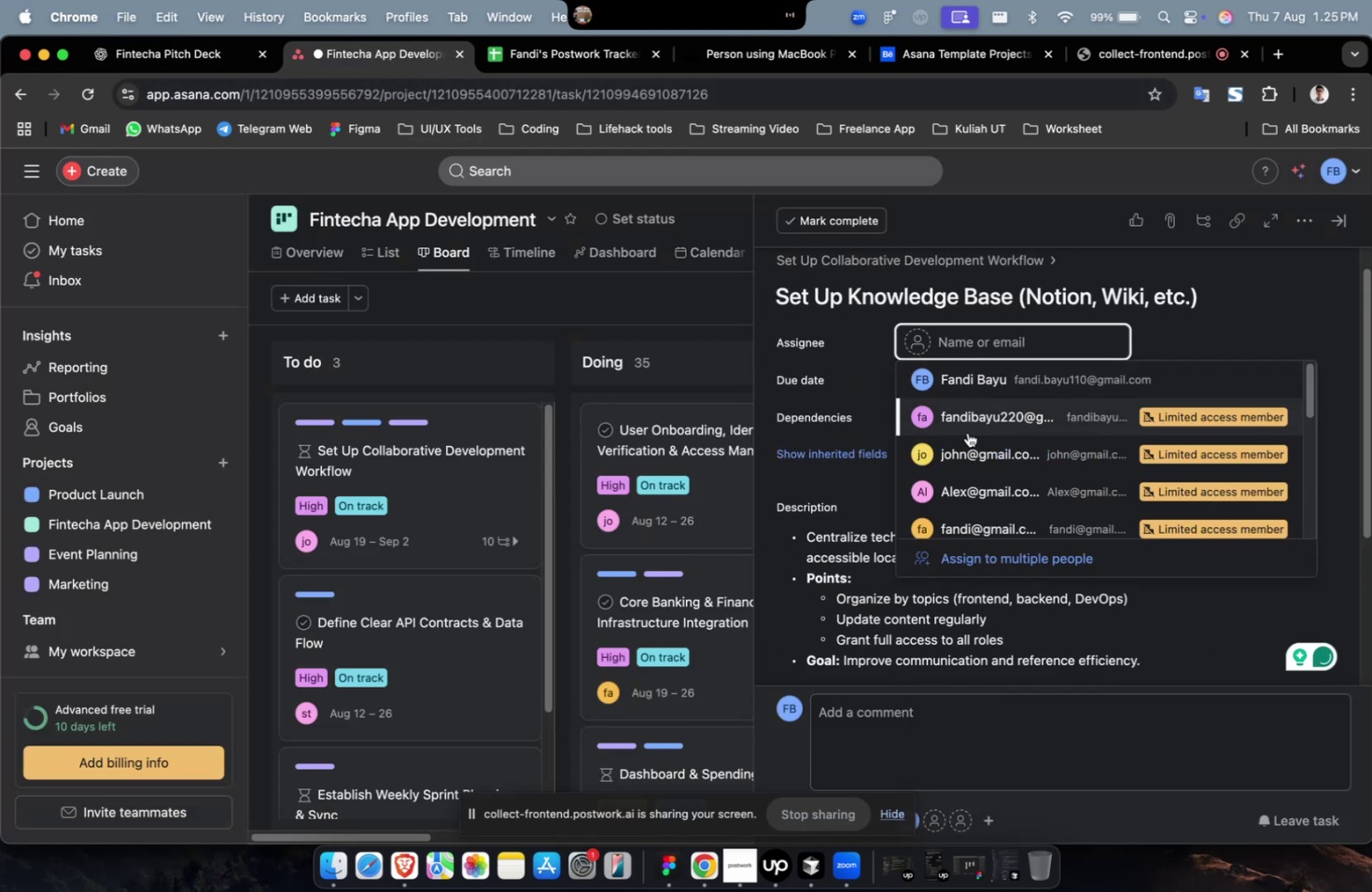 
left_click([961, 455])
 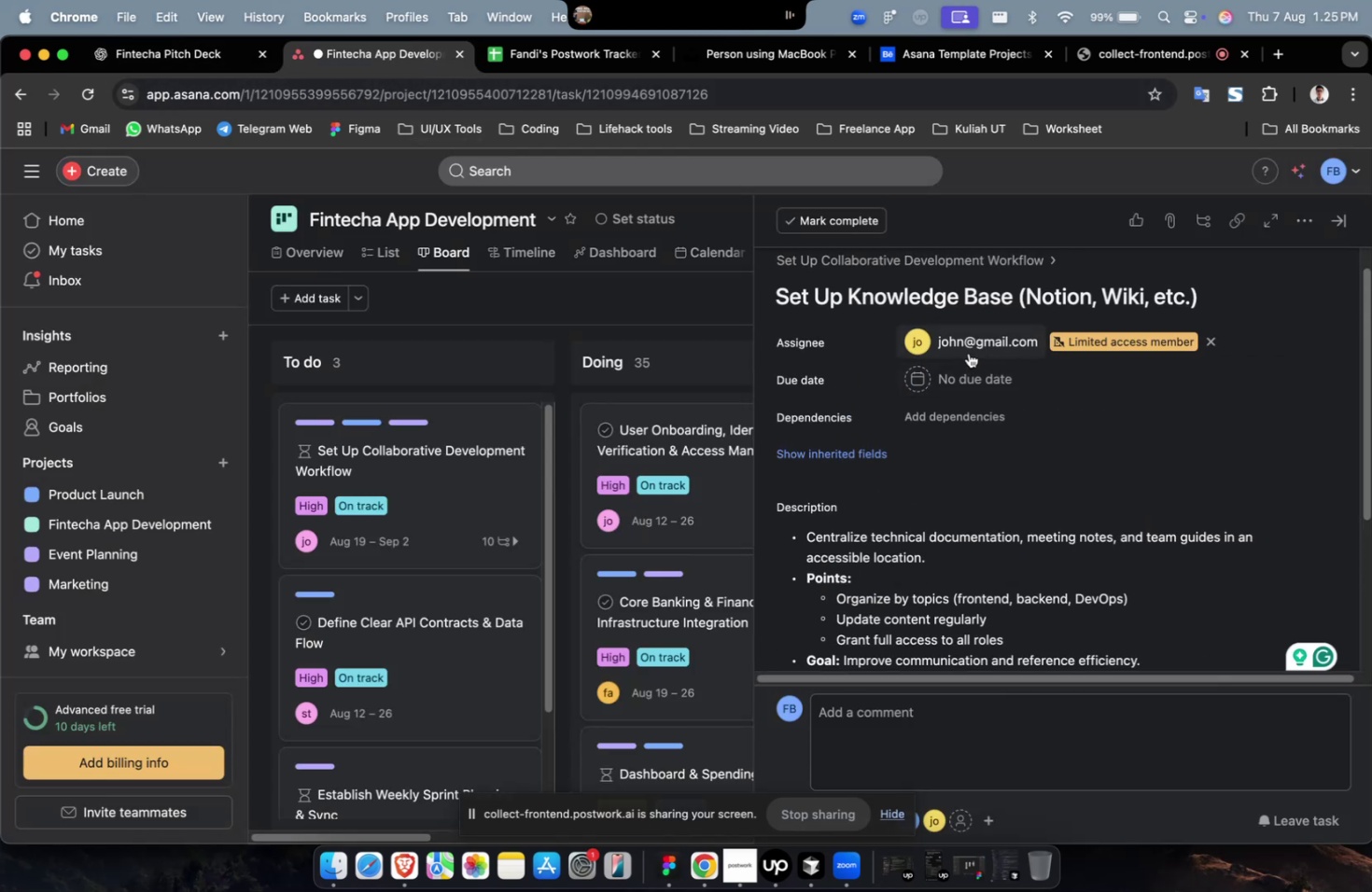 
double_click([967, 345])
 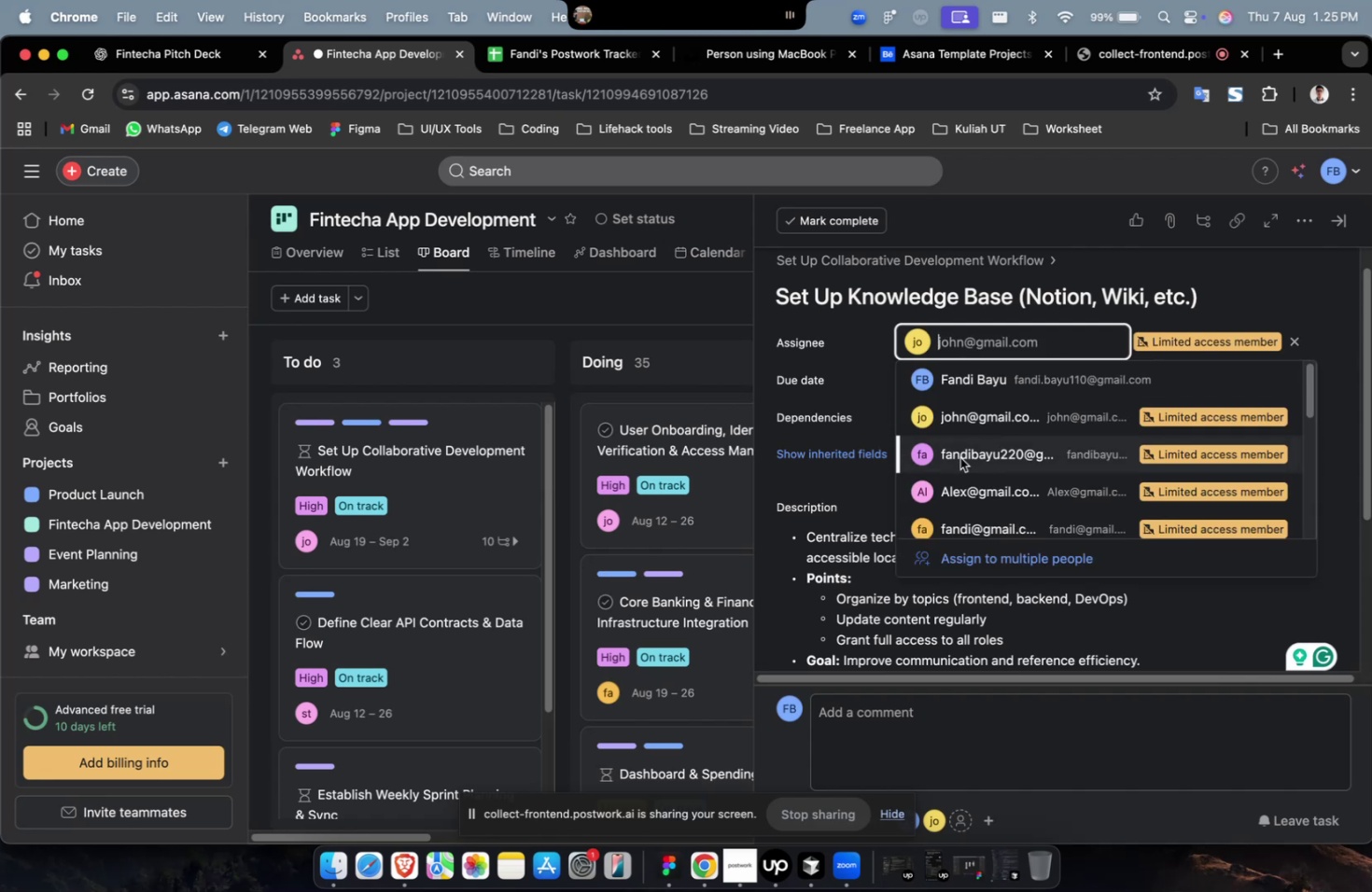 
scroll: coordinate [959, 460], scroll_direction: down, amount: 4.0
 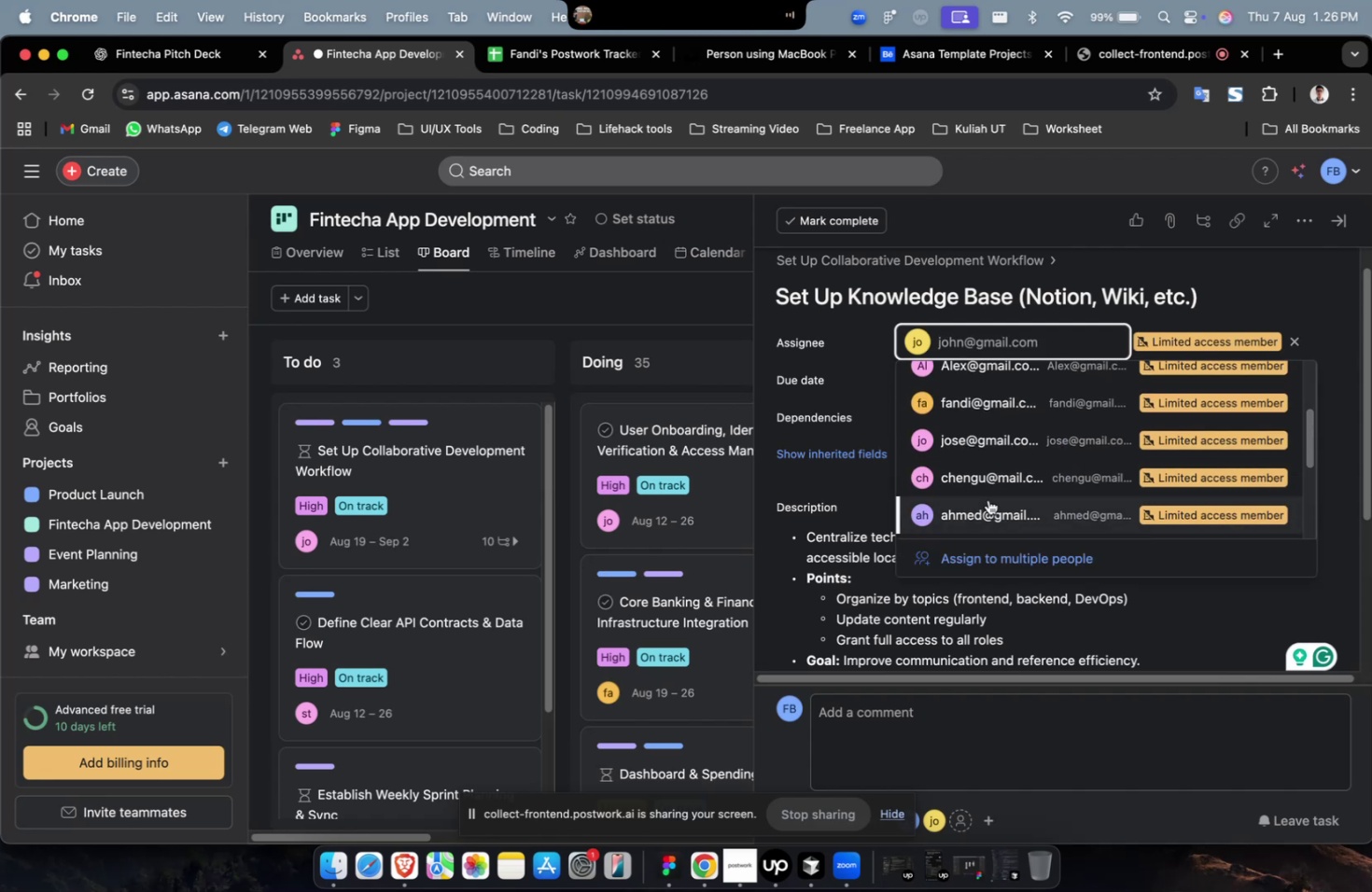 
left_click([987, 499])
 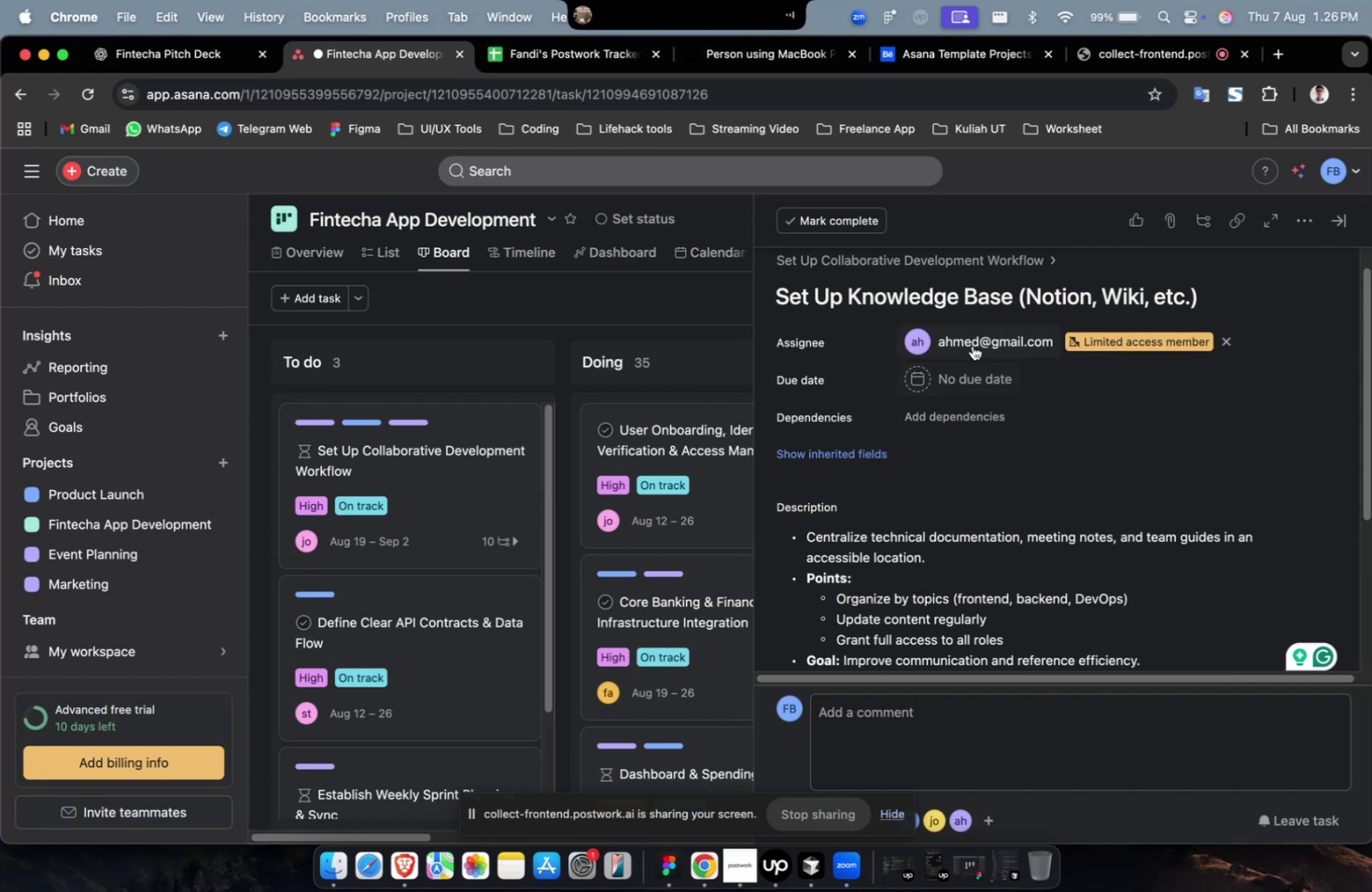 
double_click([972, 336])
 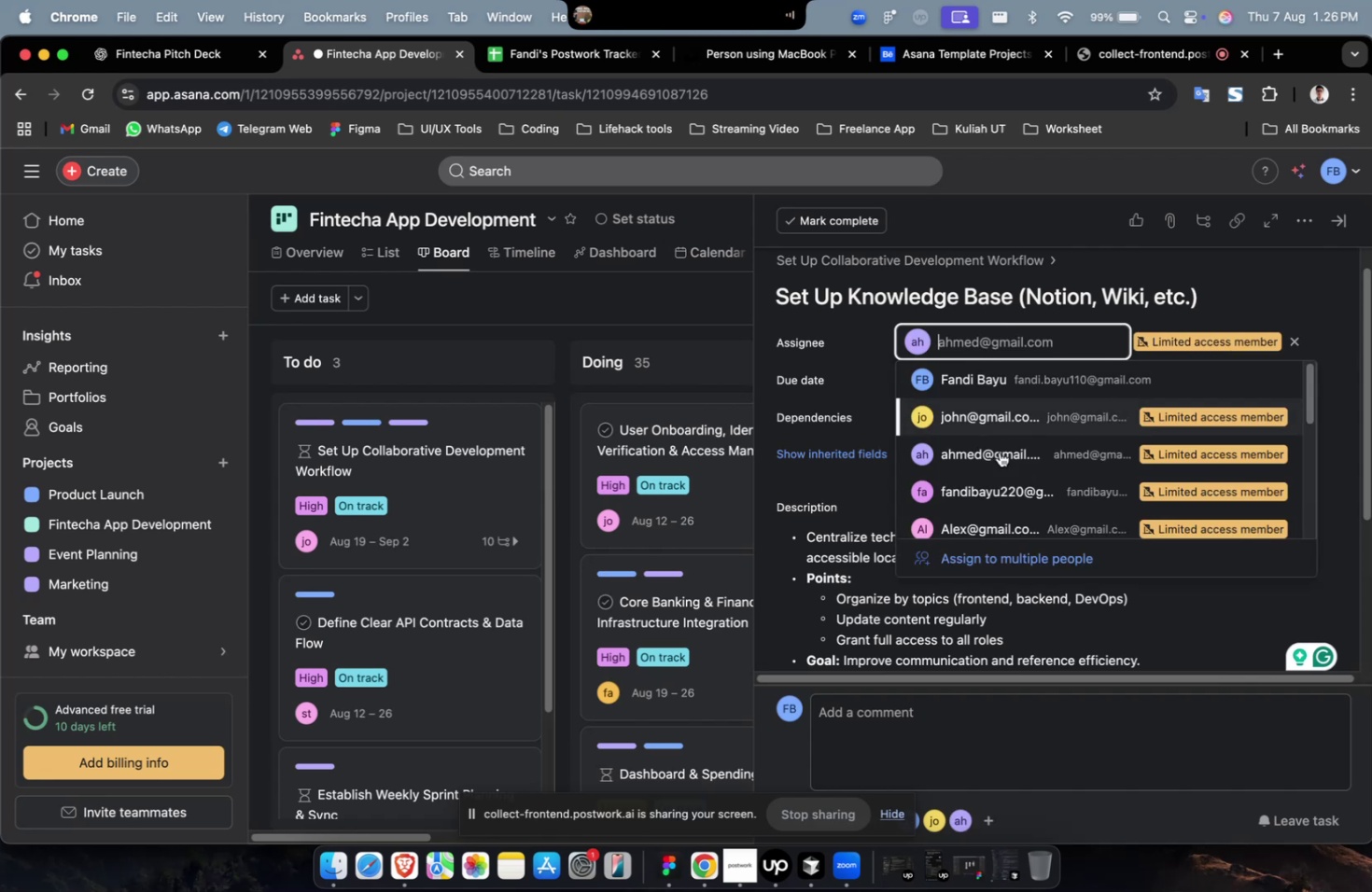 
scroll: coordinate [1001, 460], scroll_direction: down, amount: 17.0
 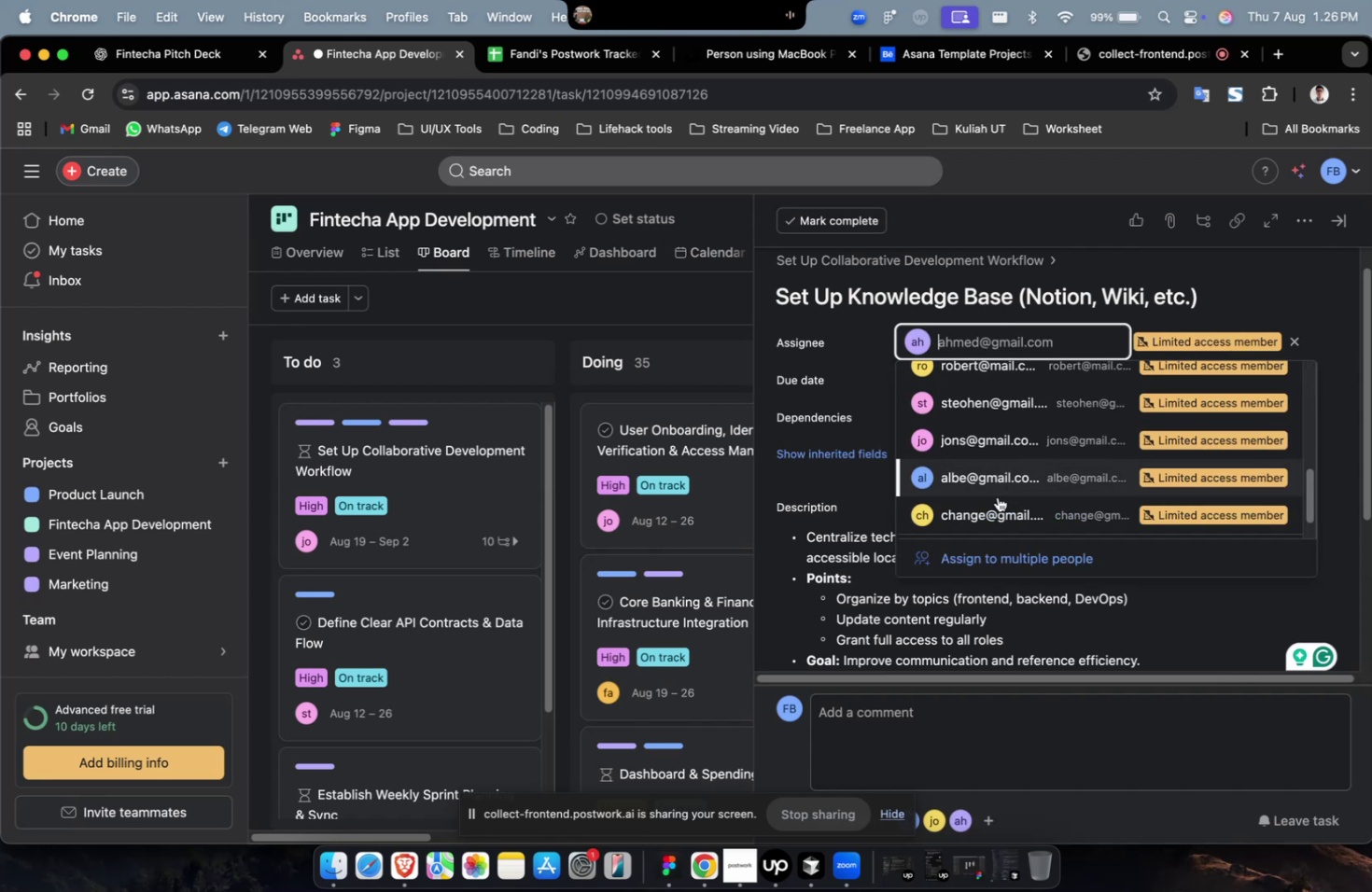 
left_click([998, 501])
 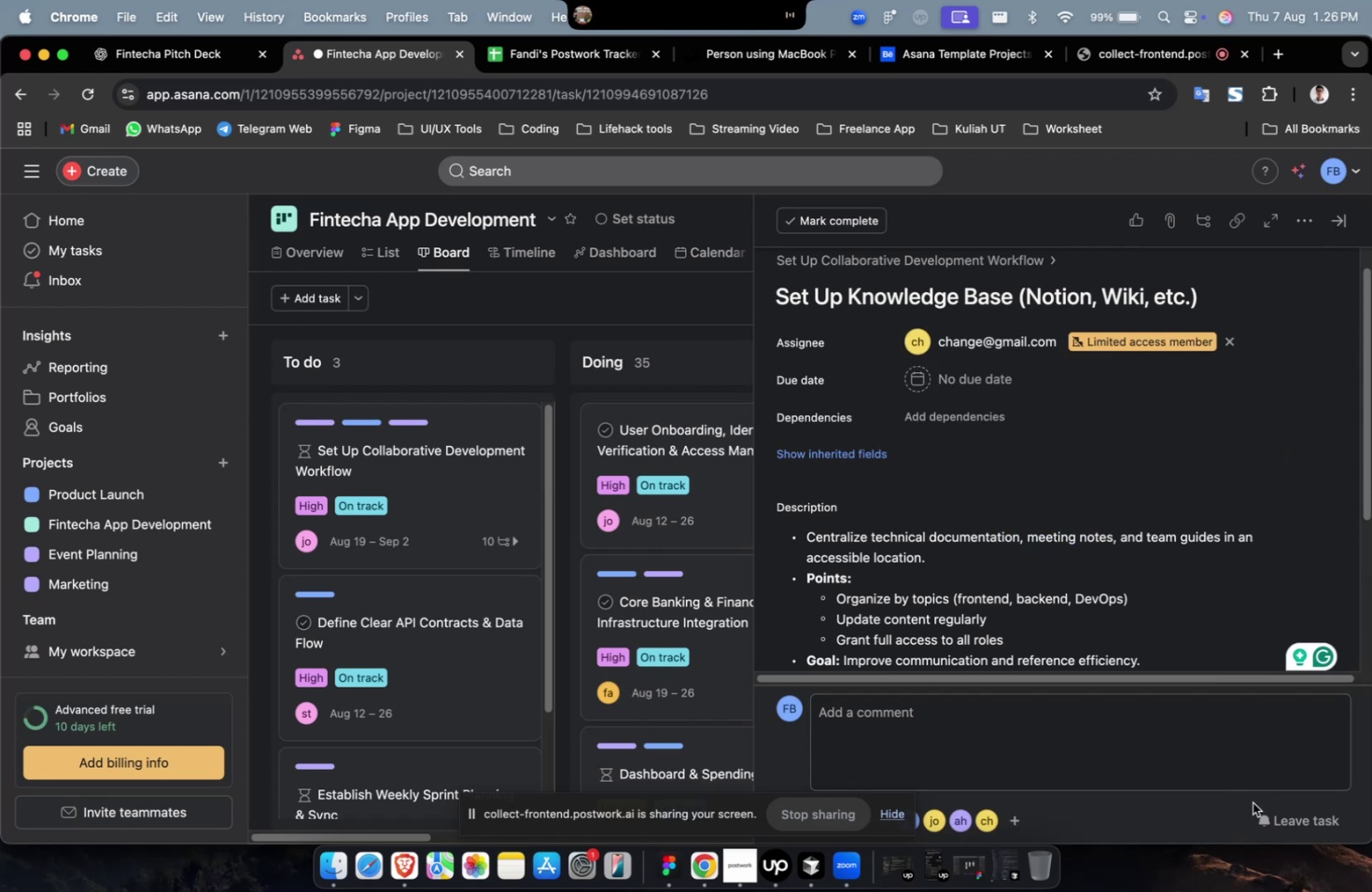 
left_click([1271, 817])
 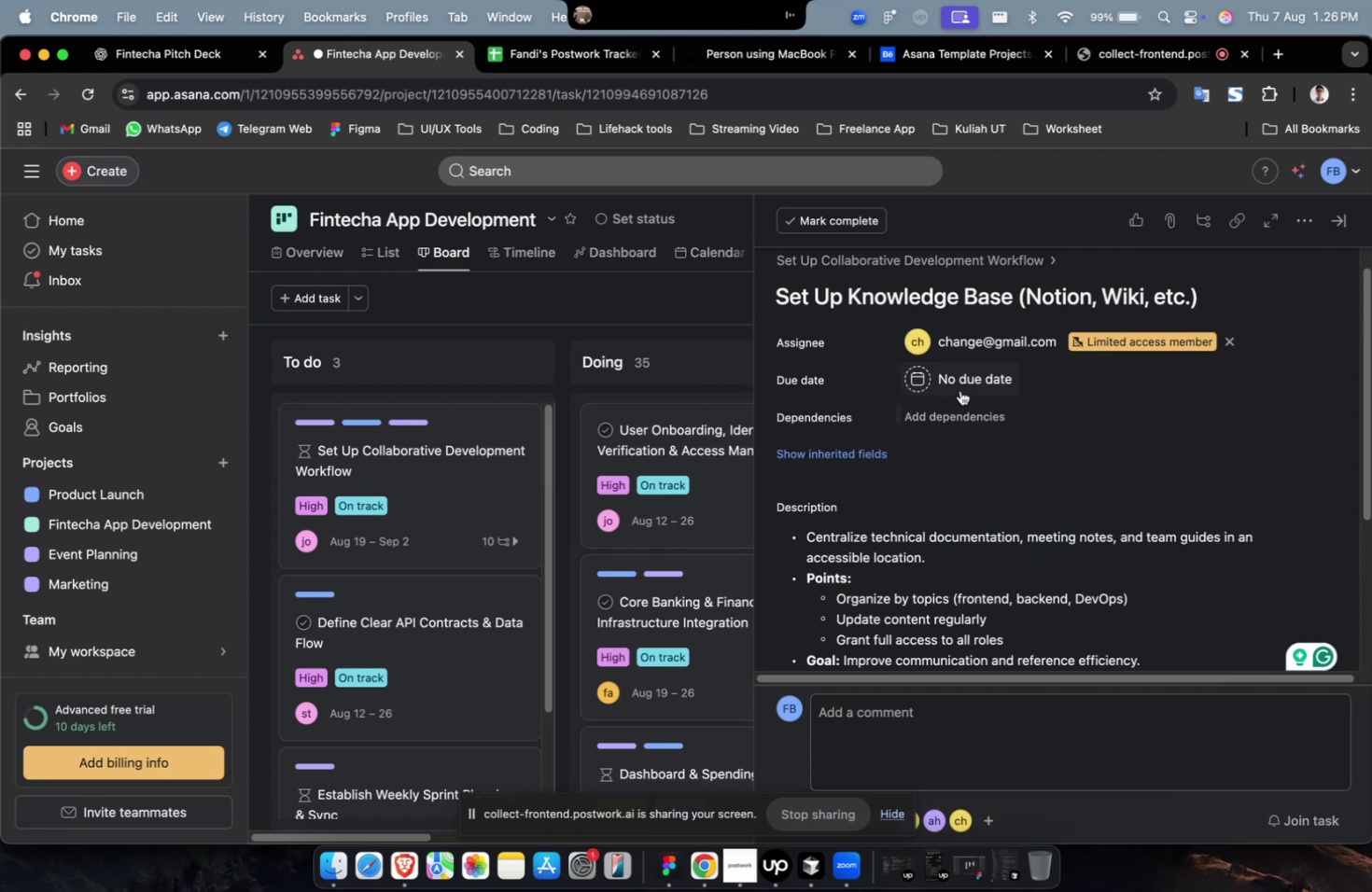 
left_click([961, 383])
 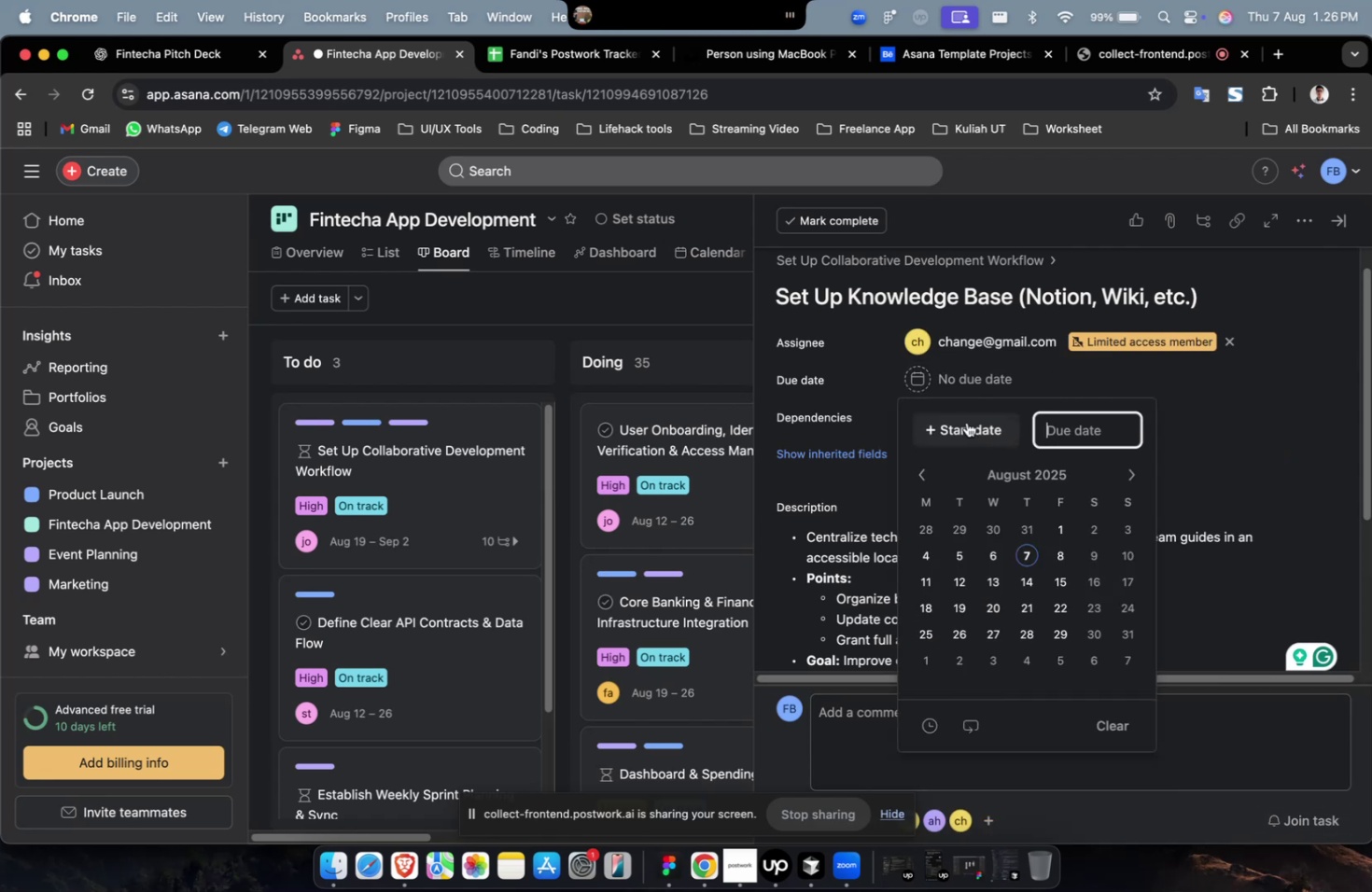 
double_click([966, 423])
 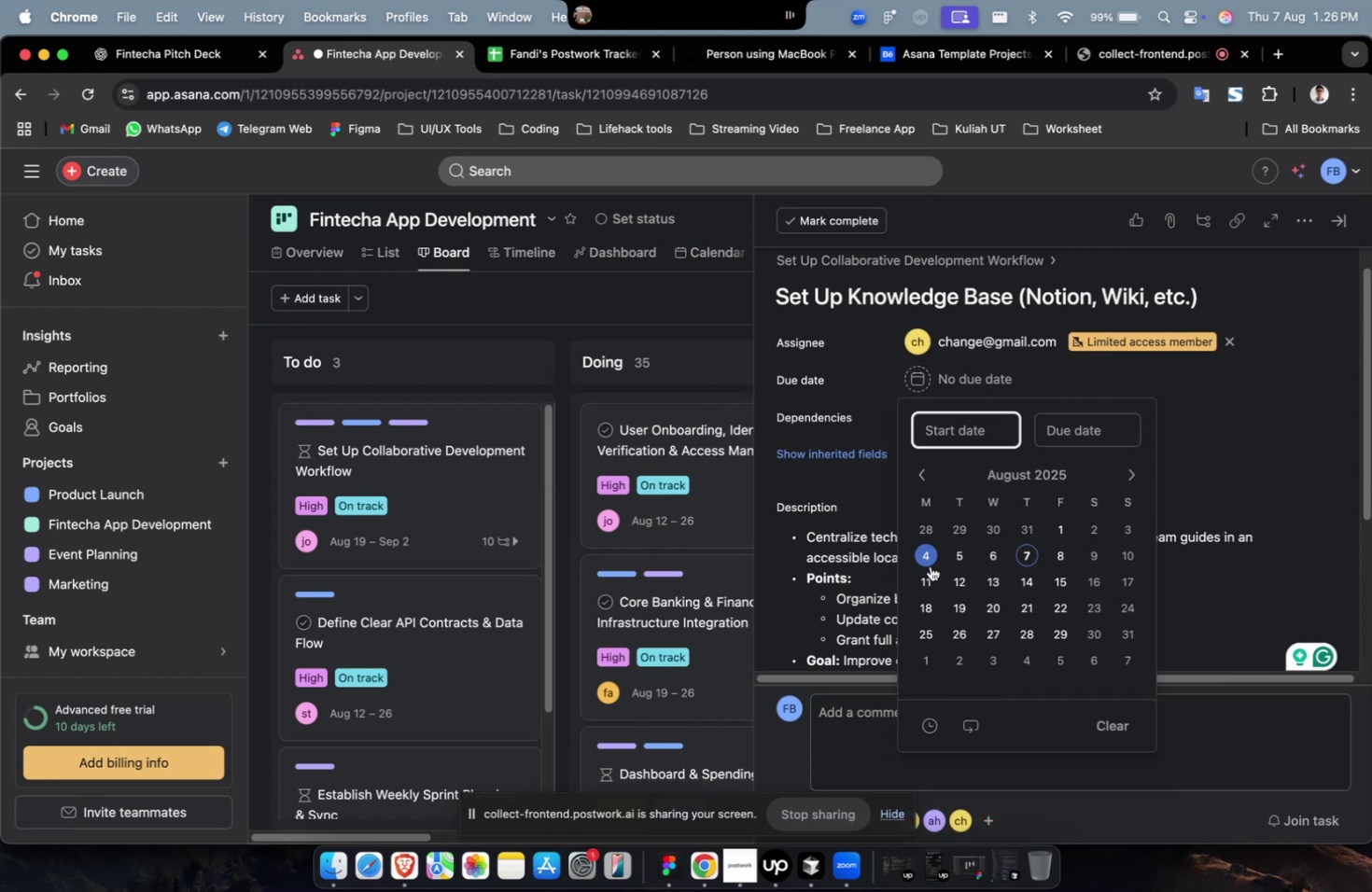 
left_click([929, 563])
 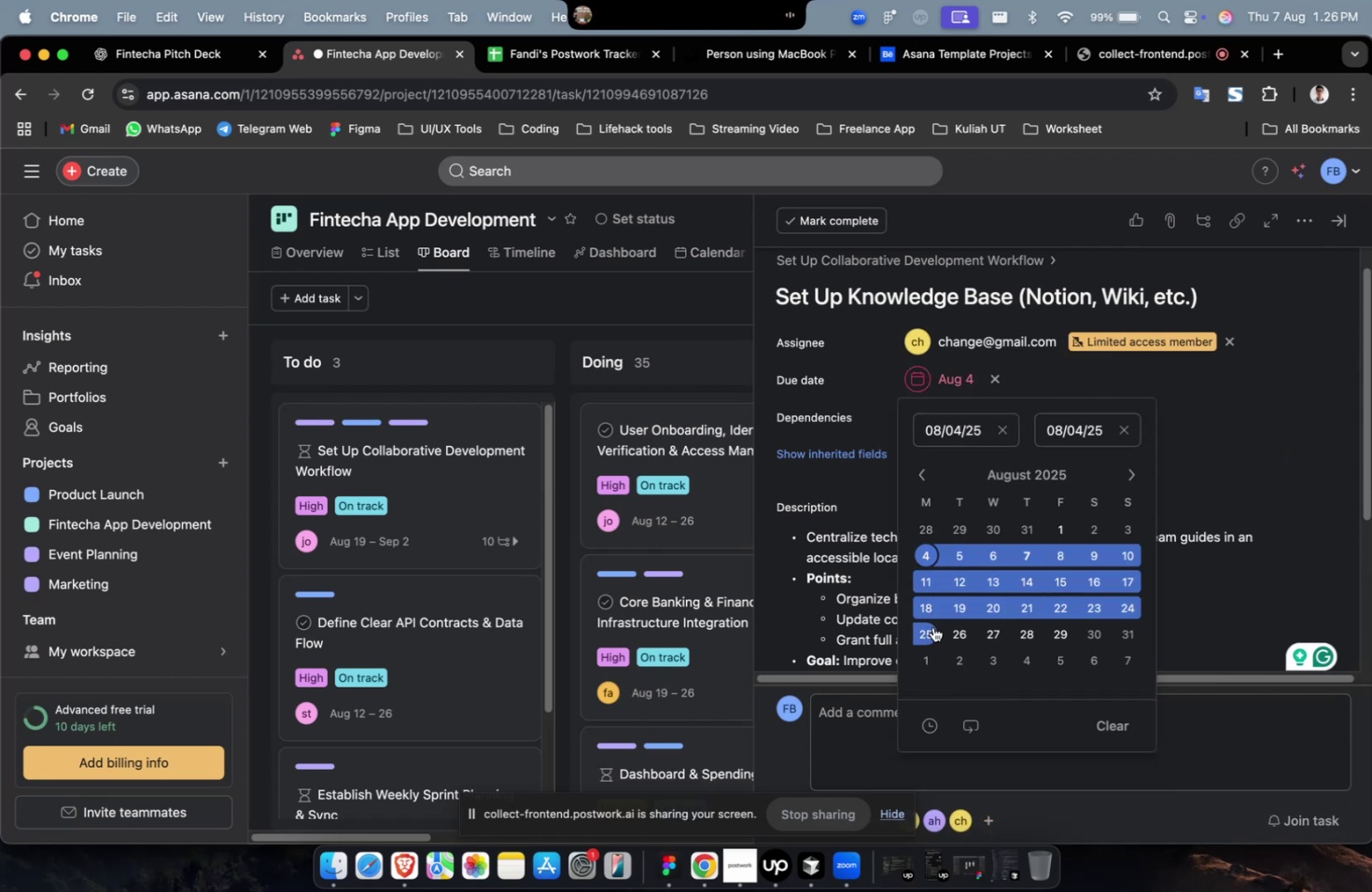 
left_click([932, 626])
 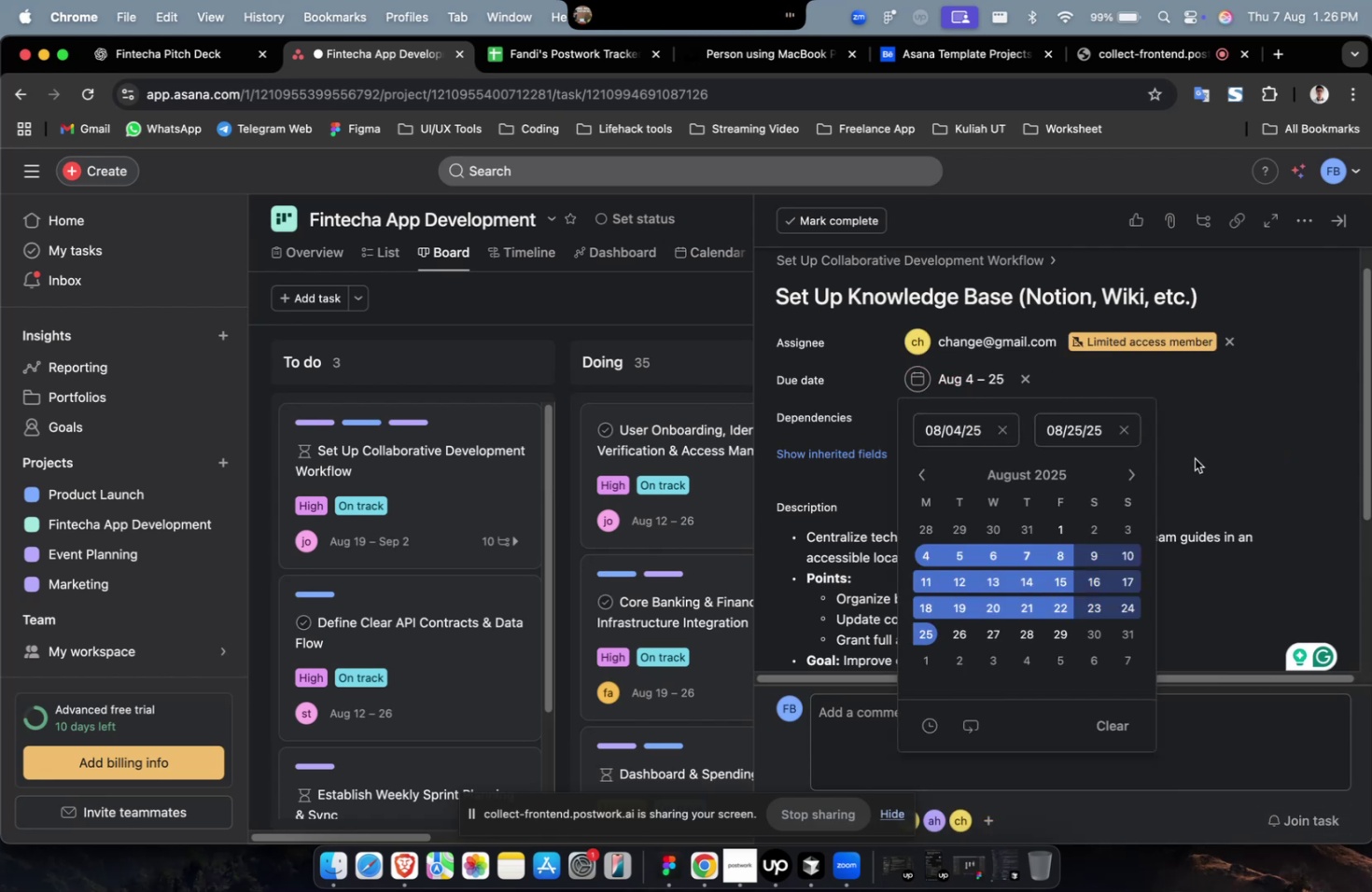 
double_click([1199, 450])
 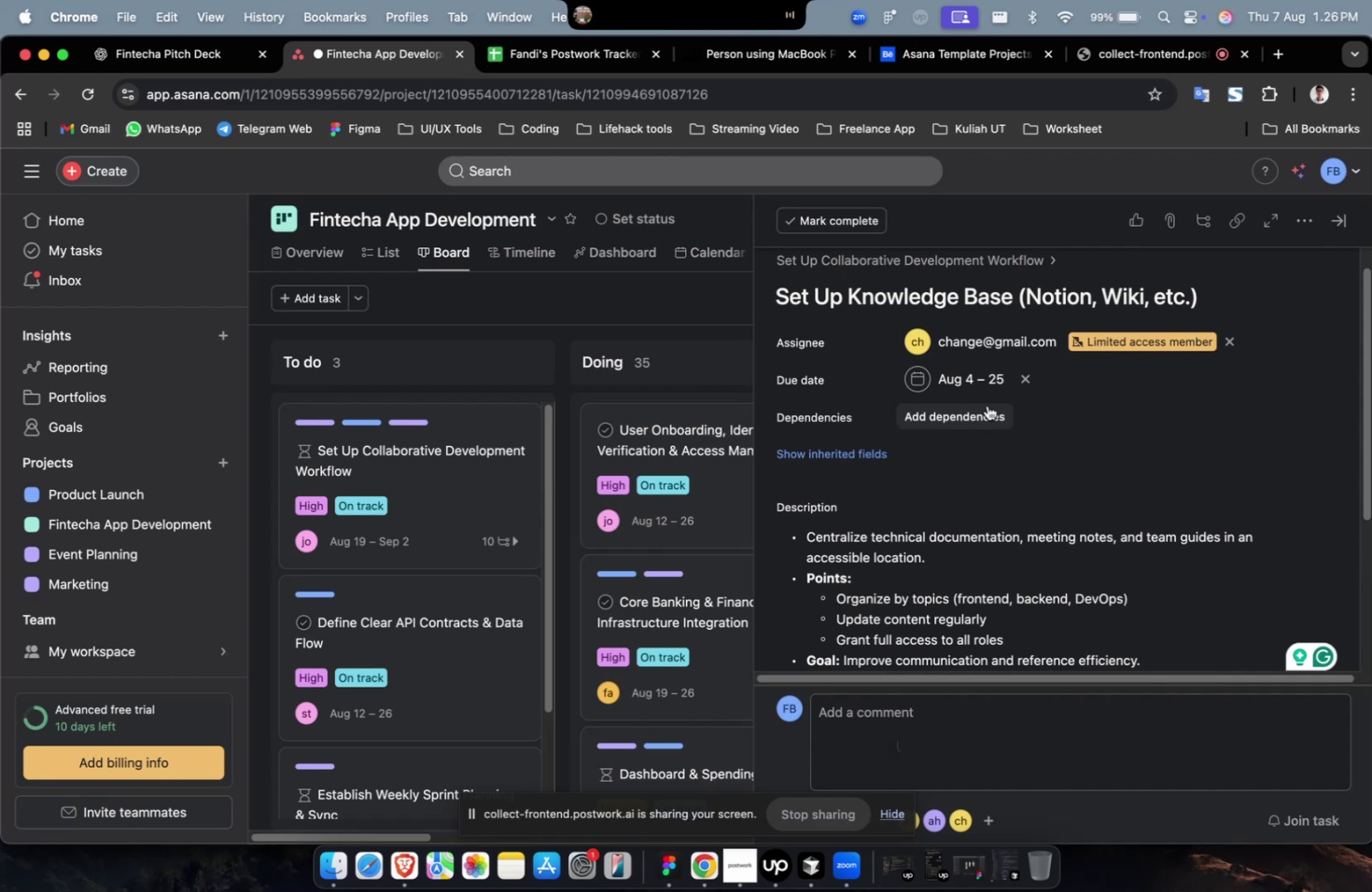 
triple_click([981, 414])
 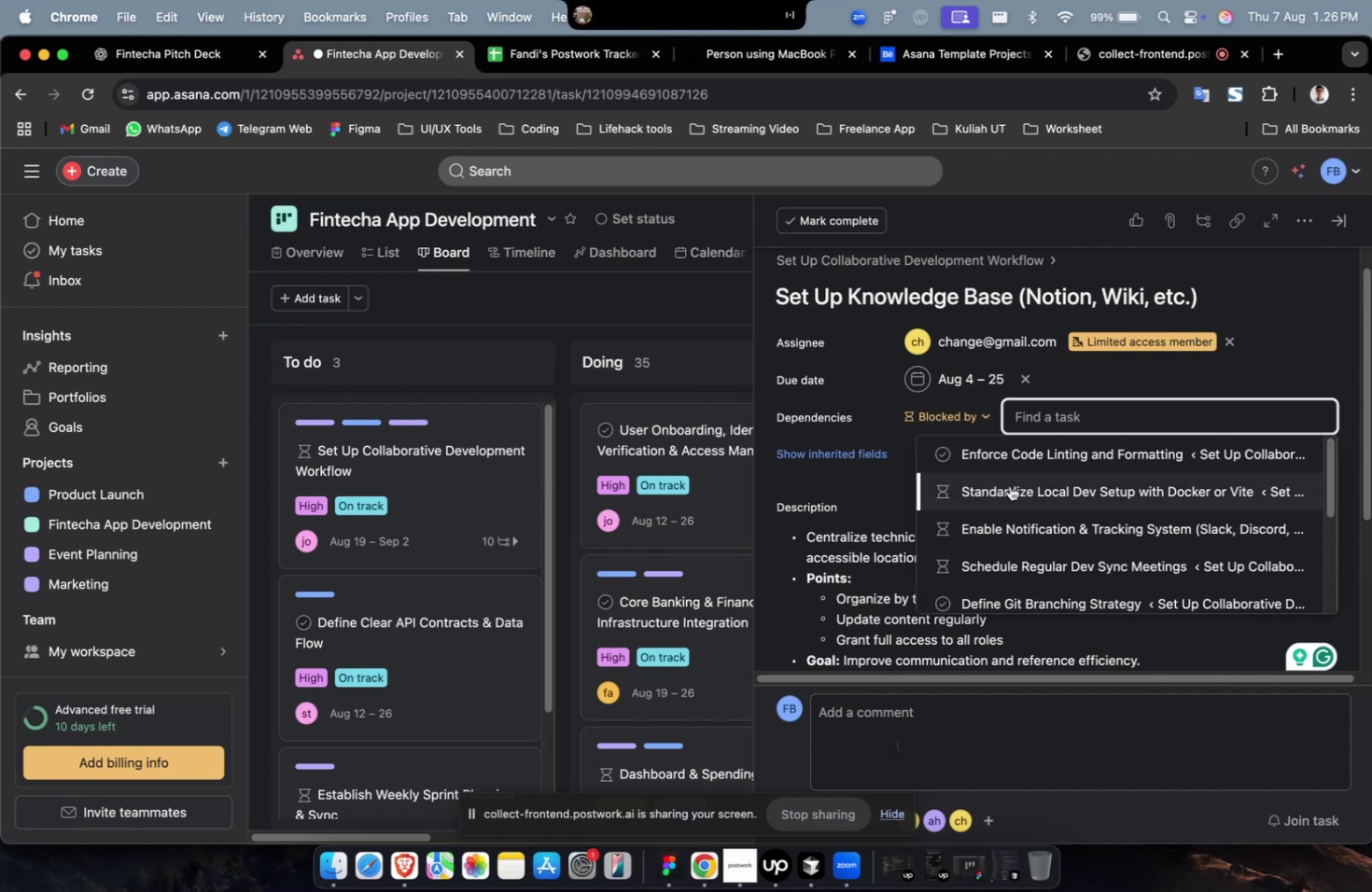 
left_click([1009, 455])
 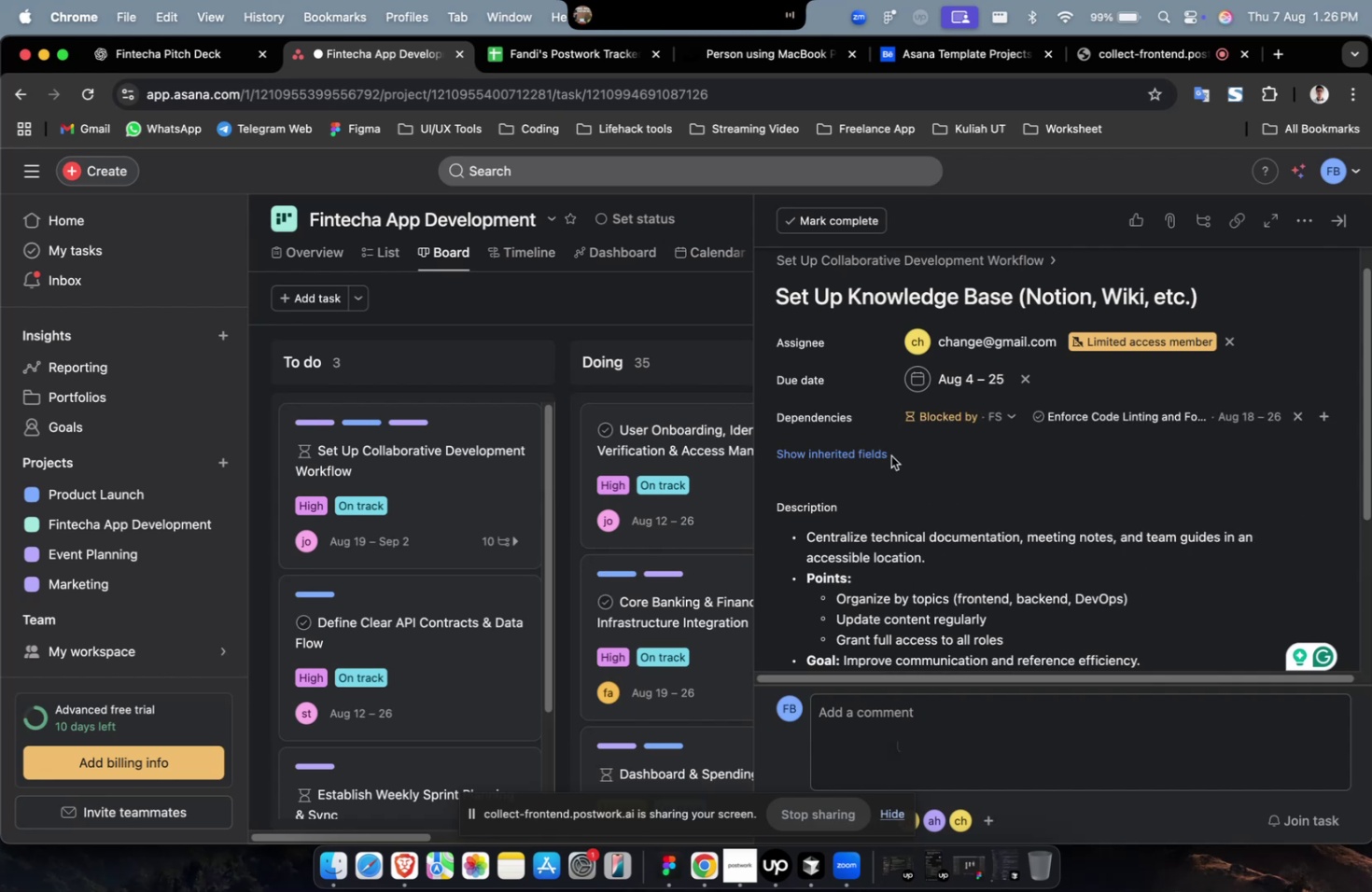 
double_click([877, 455])
 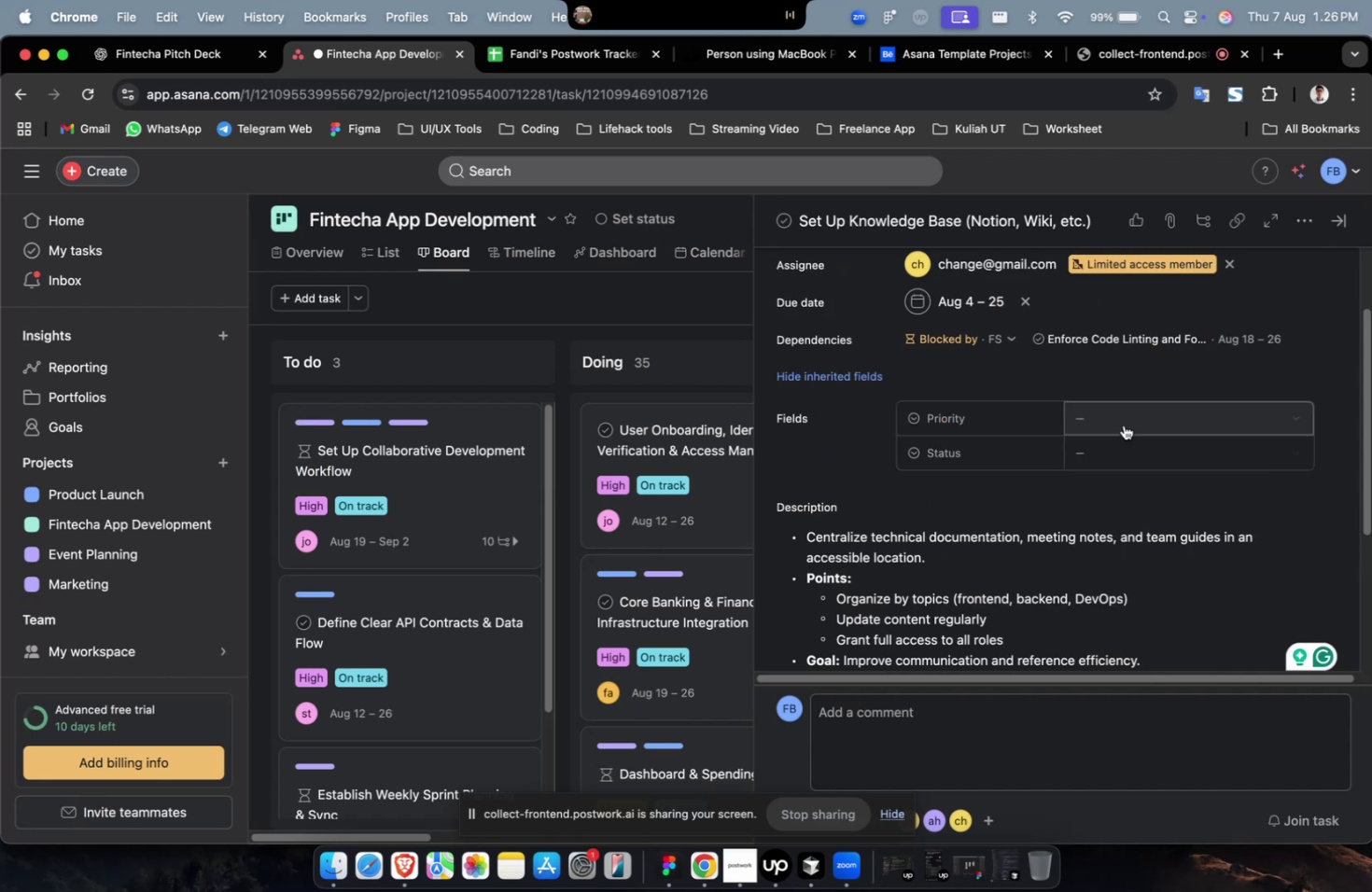 
left_click([1122, 419])
 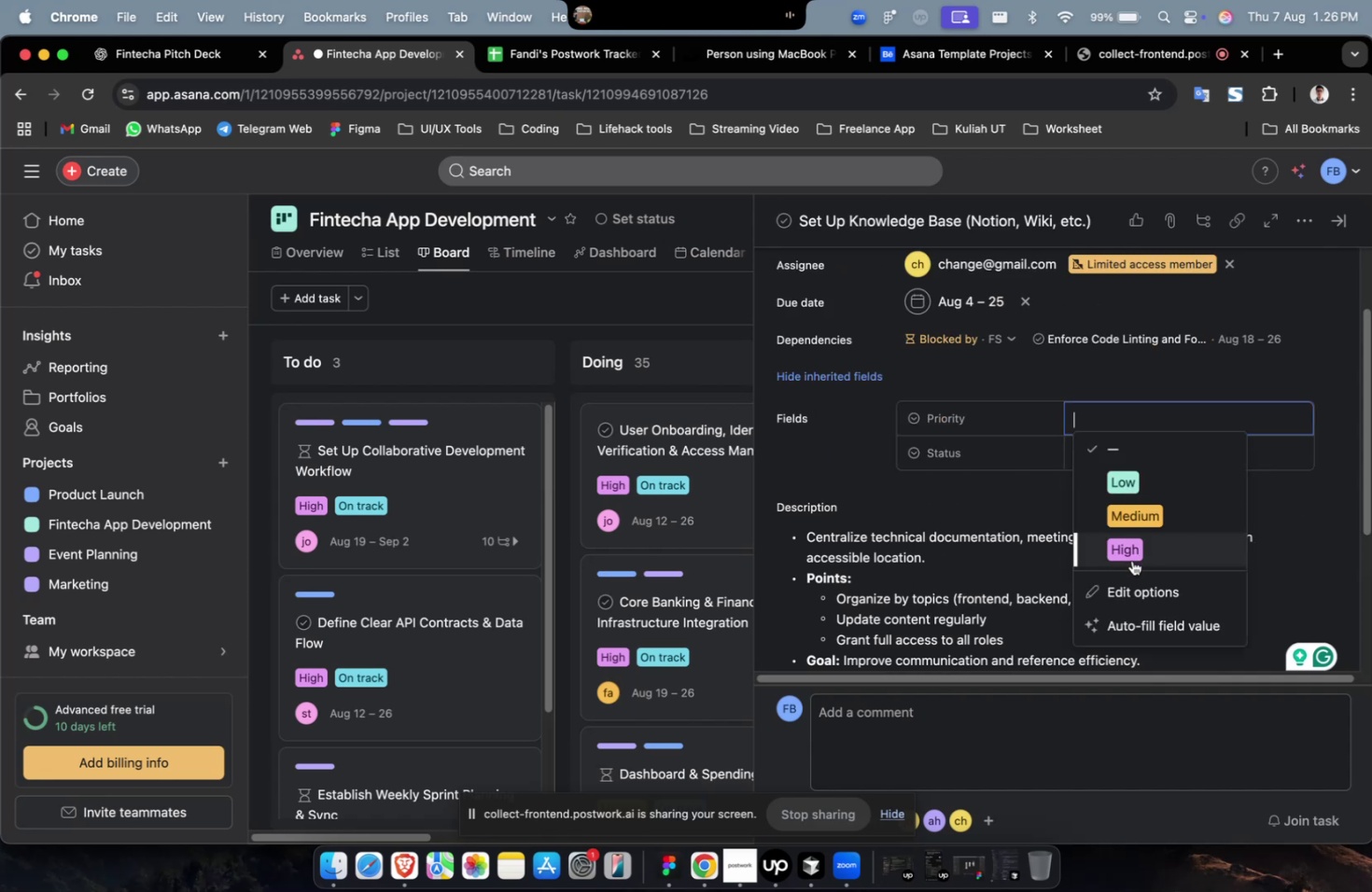 
double_click([1132, 555])
 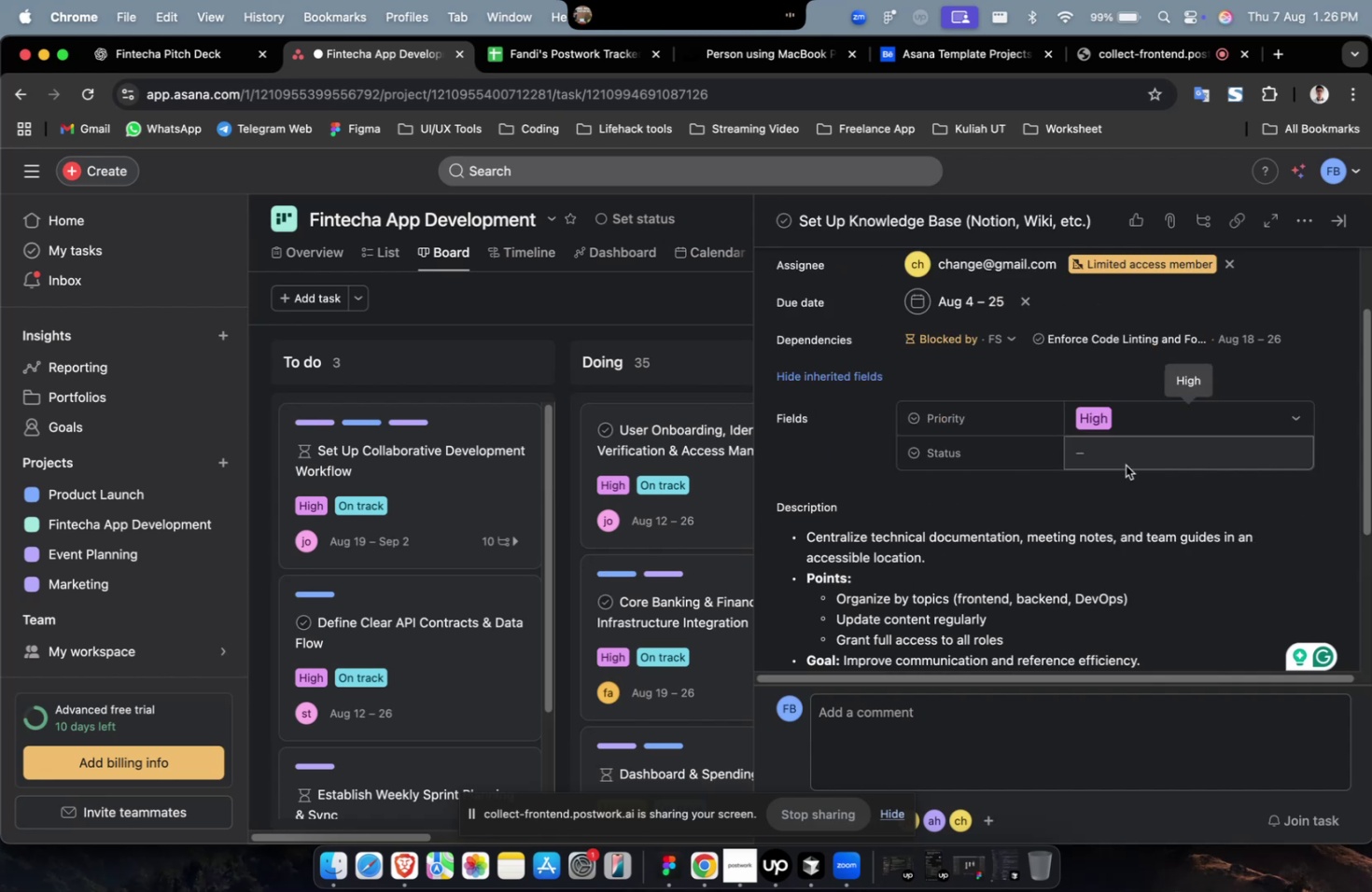 
triple_click([1125, 463])
 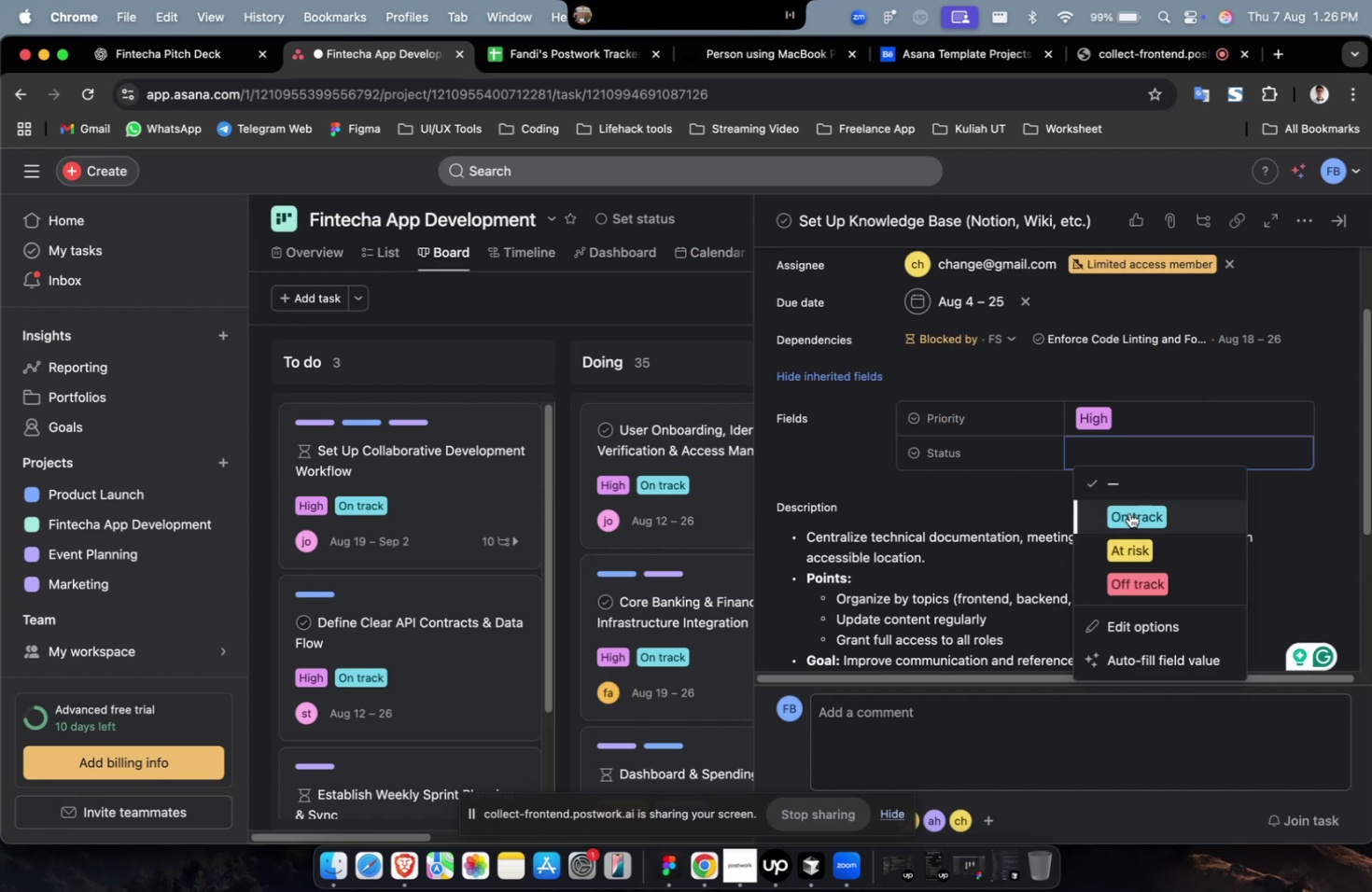 
triple_click([1128, 513])
 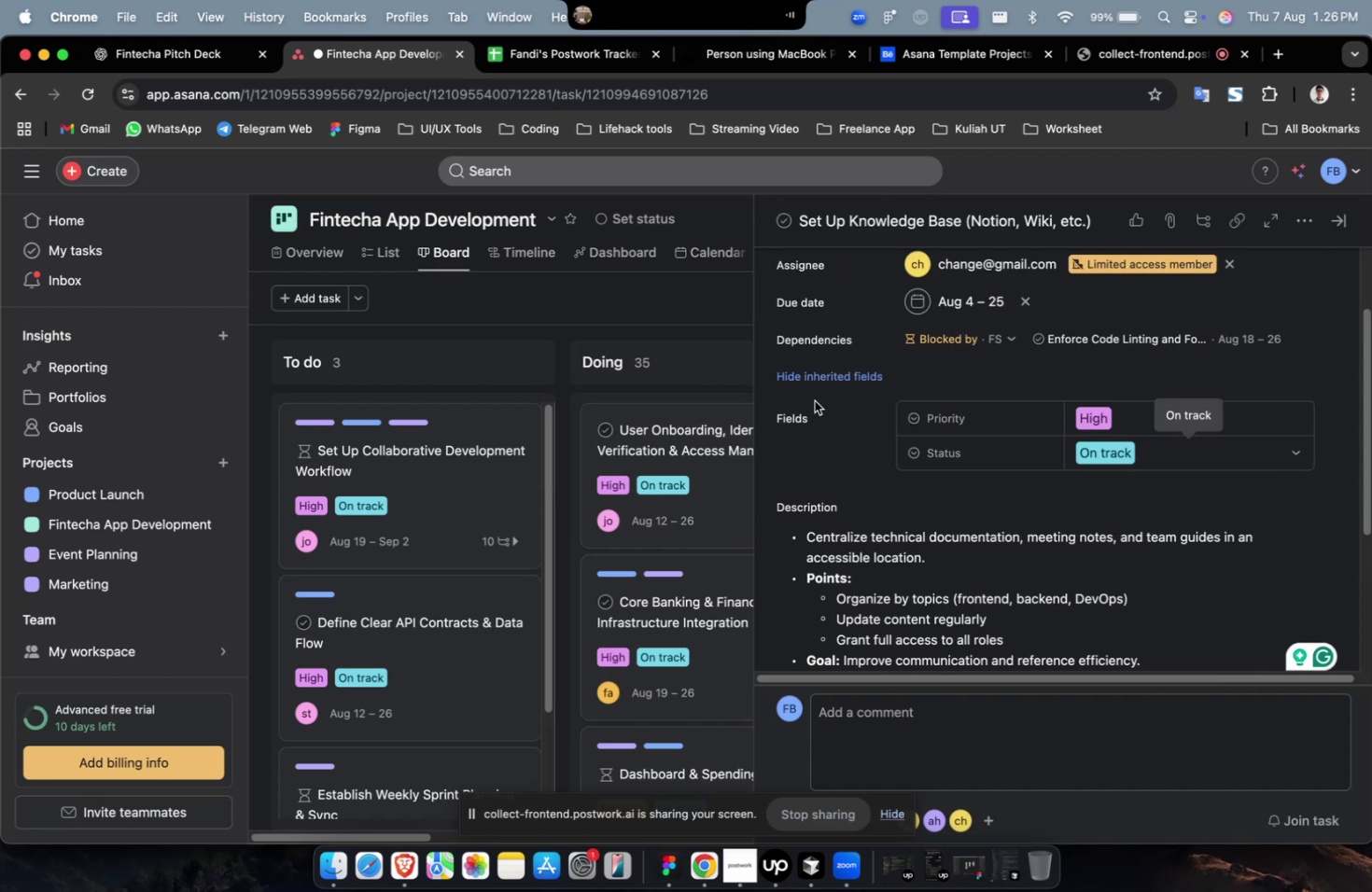 
scroll: coordinate [857, 395], scroll_direction: down, amount: 35.0
 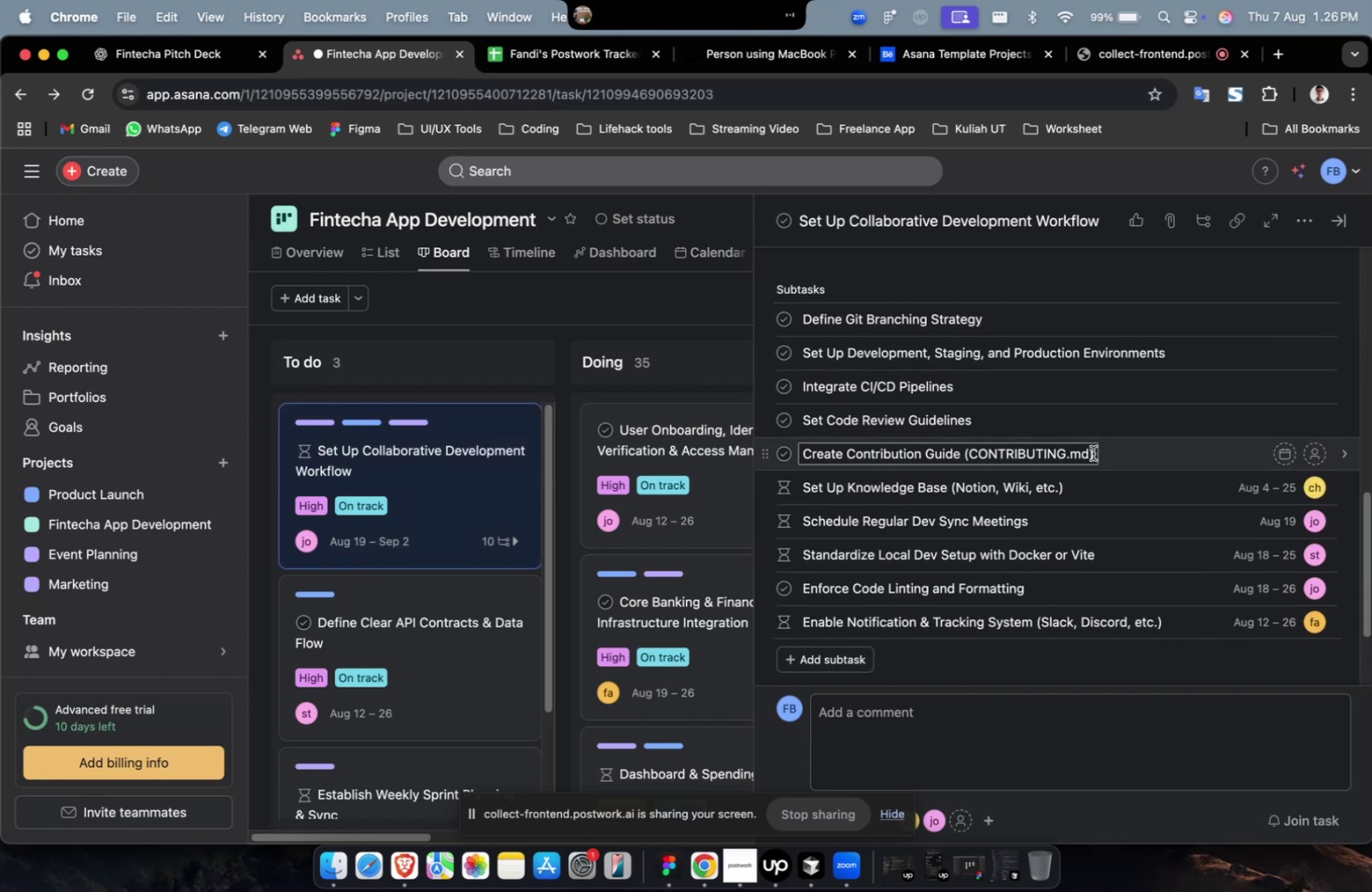 
left_click([1139, 454])
 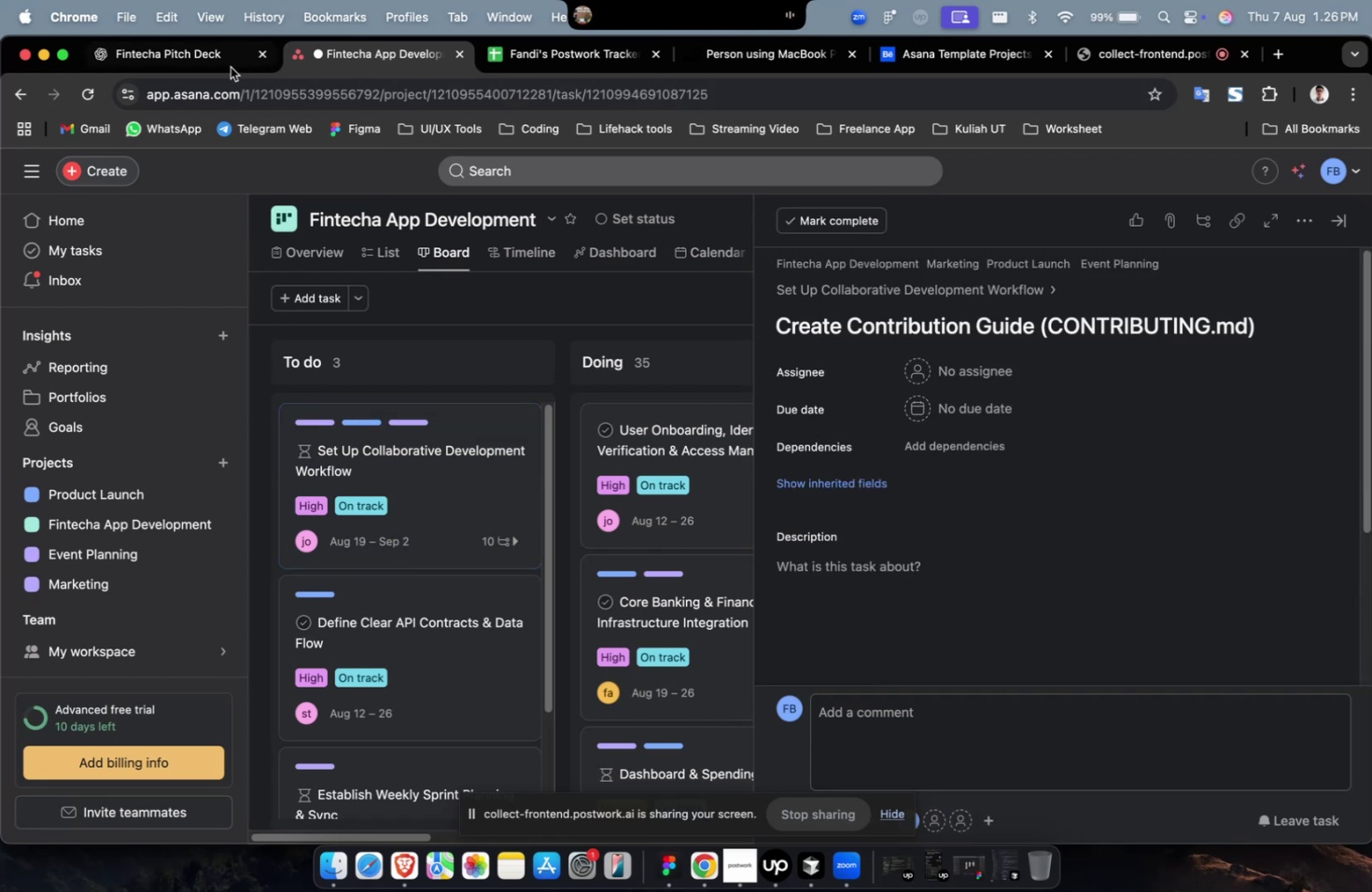 
left_click([183, 66])
 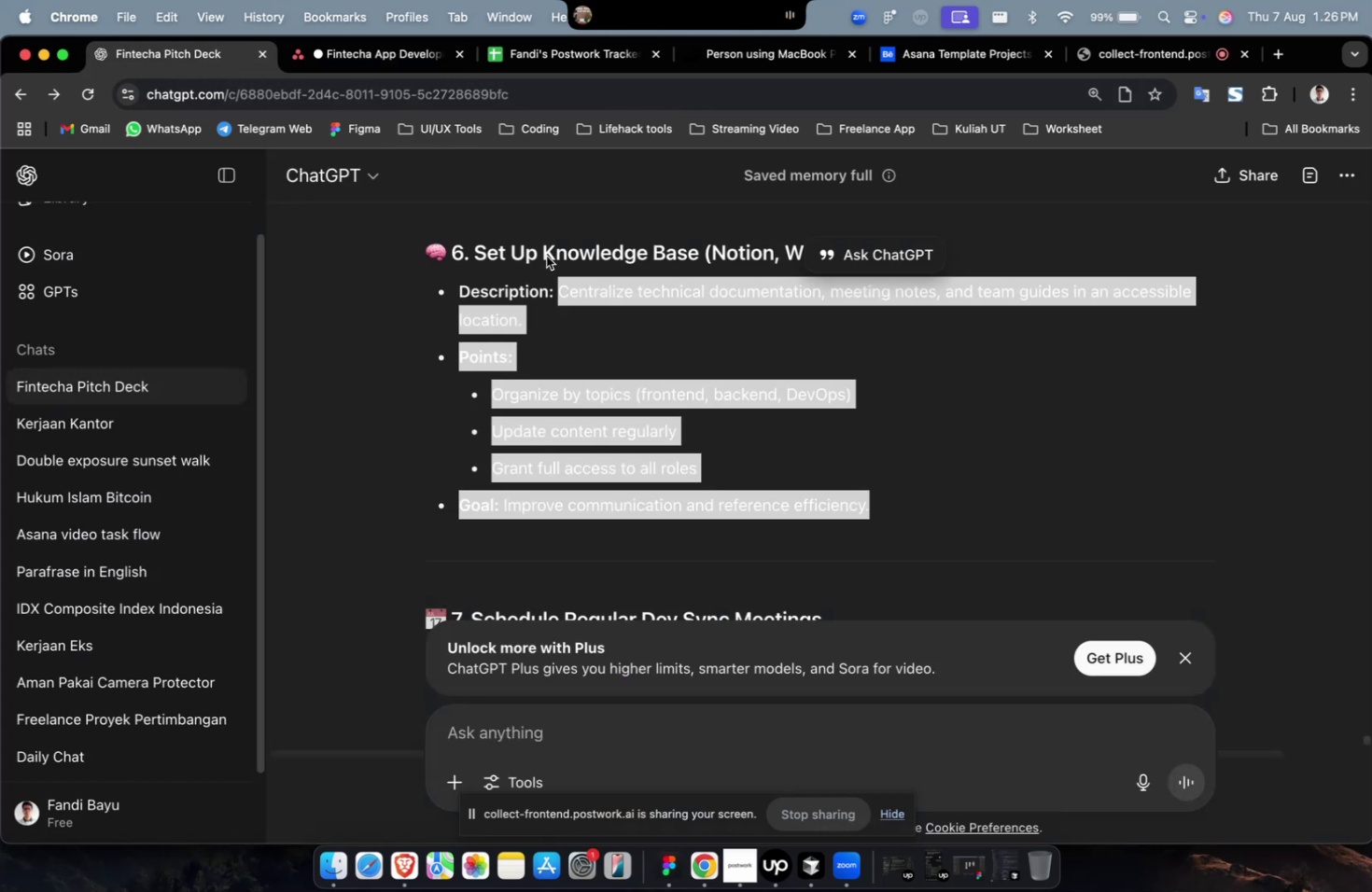 
scroll: coordinate [764, 357], scroll_direction: up, amount: 11.0
 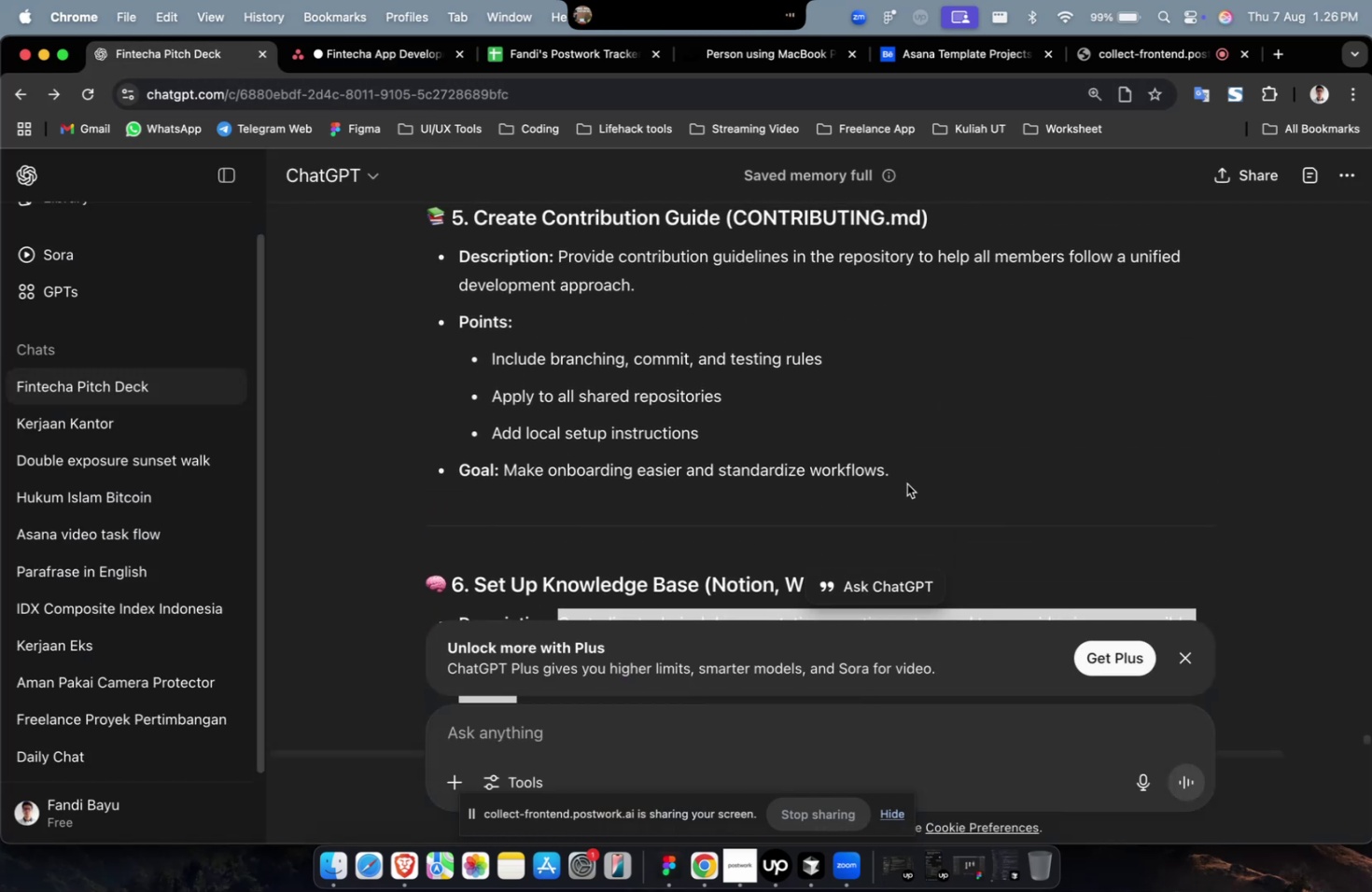 
left_click_drag(start_coordinate=[906, 483], to_coordinate=[558, 266])
 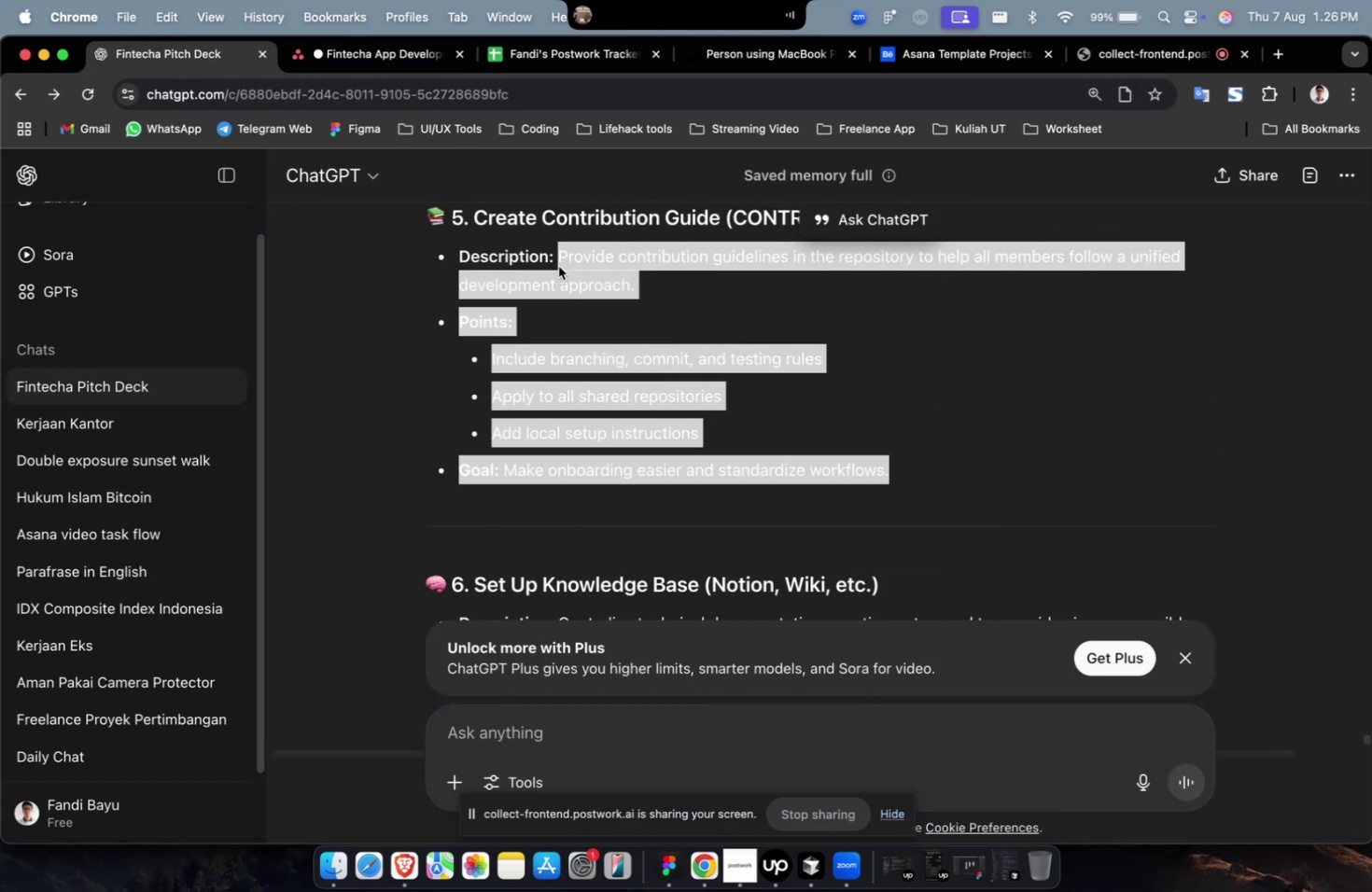 
key(Meta+C)
 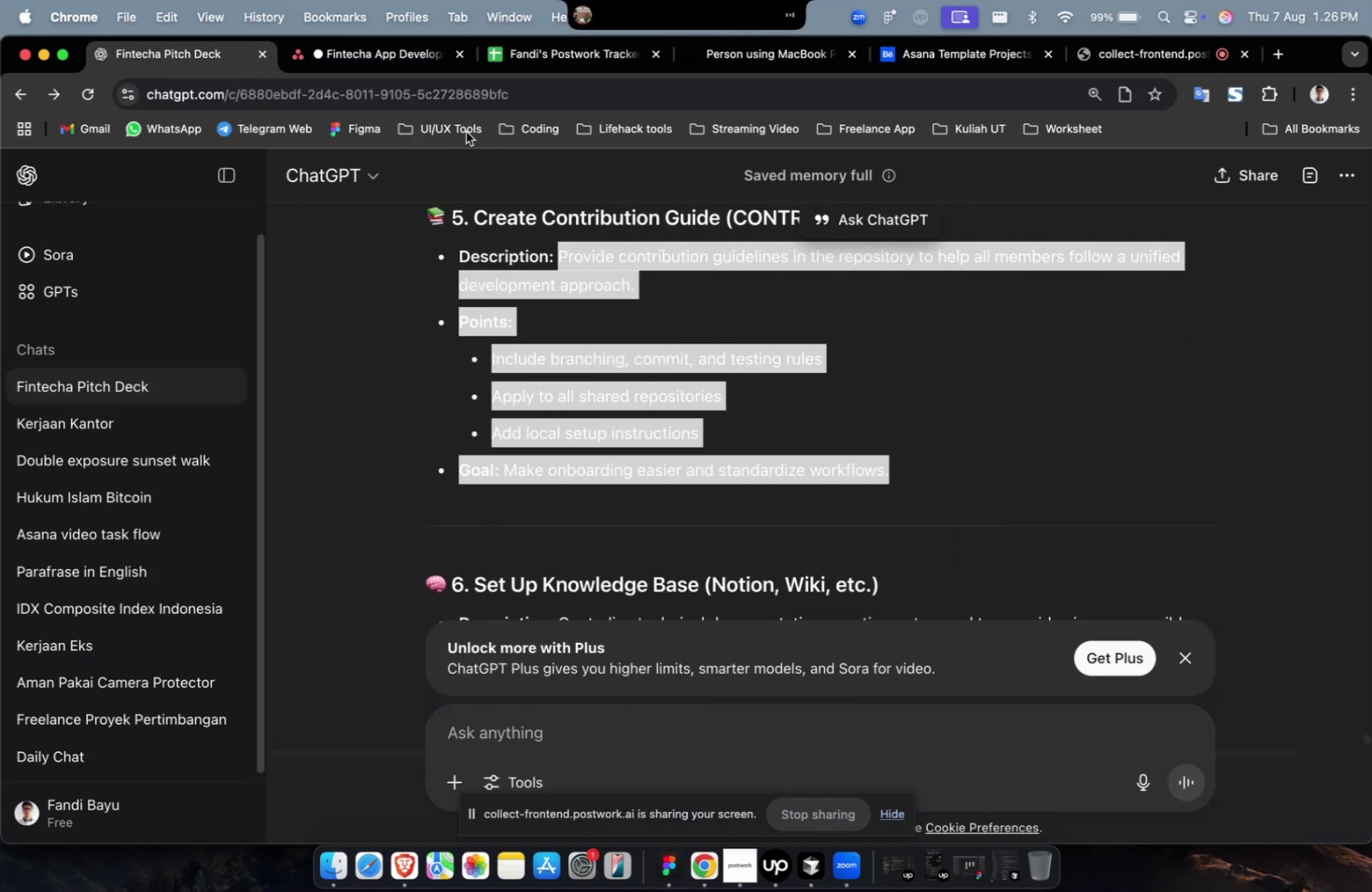 
key(Meta+C)
 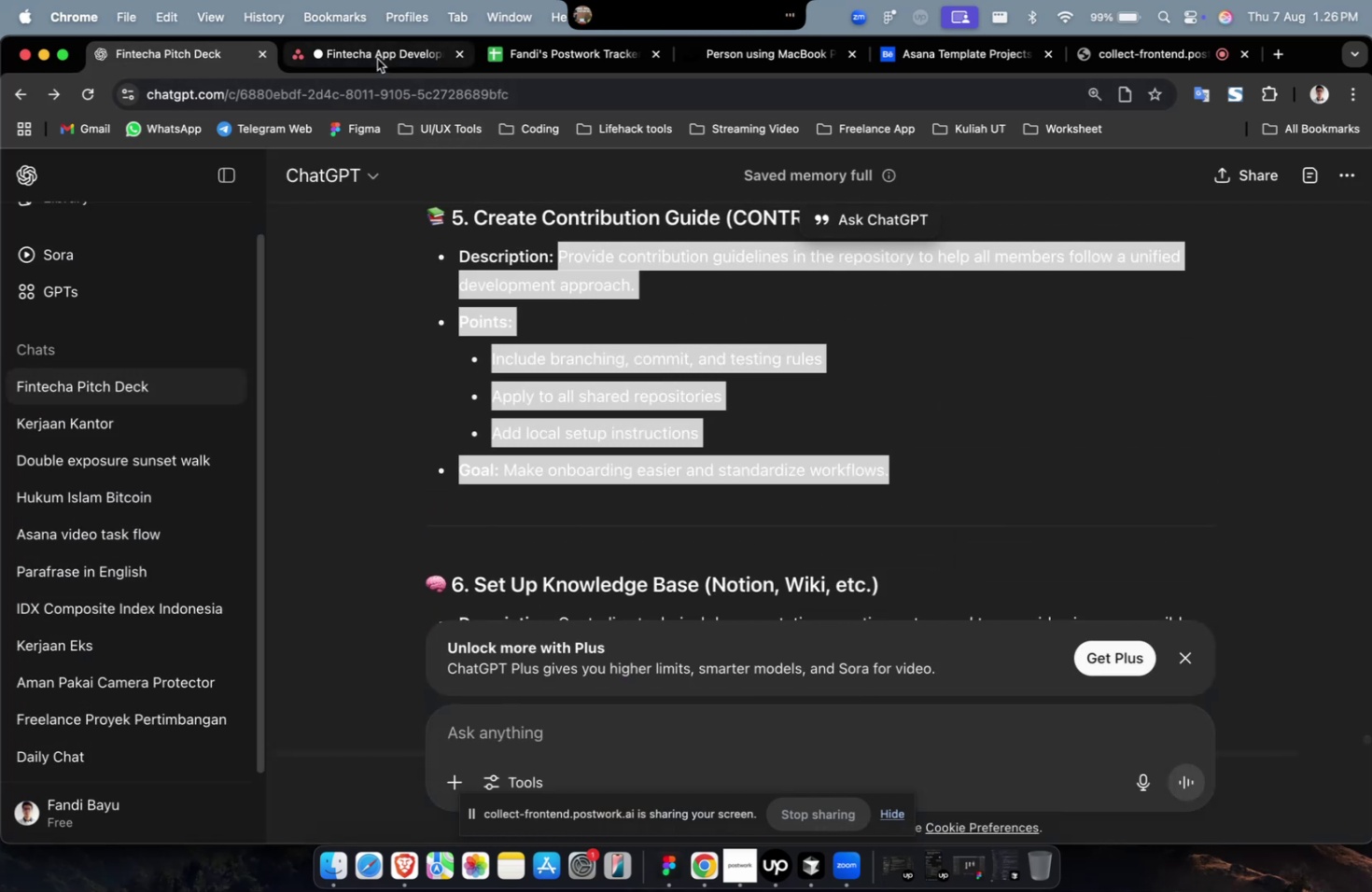 
left_click([377, 59])
 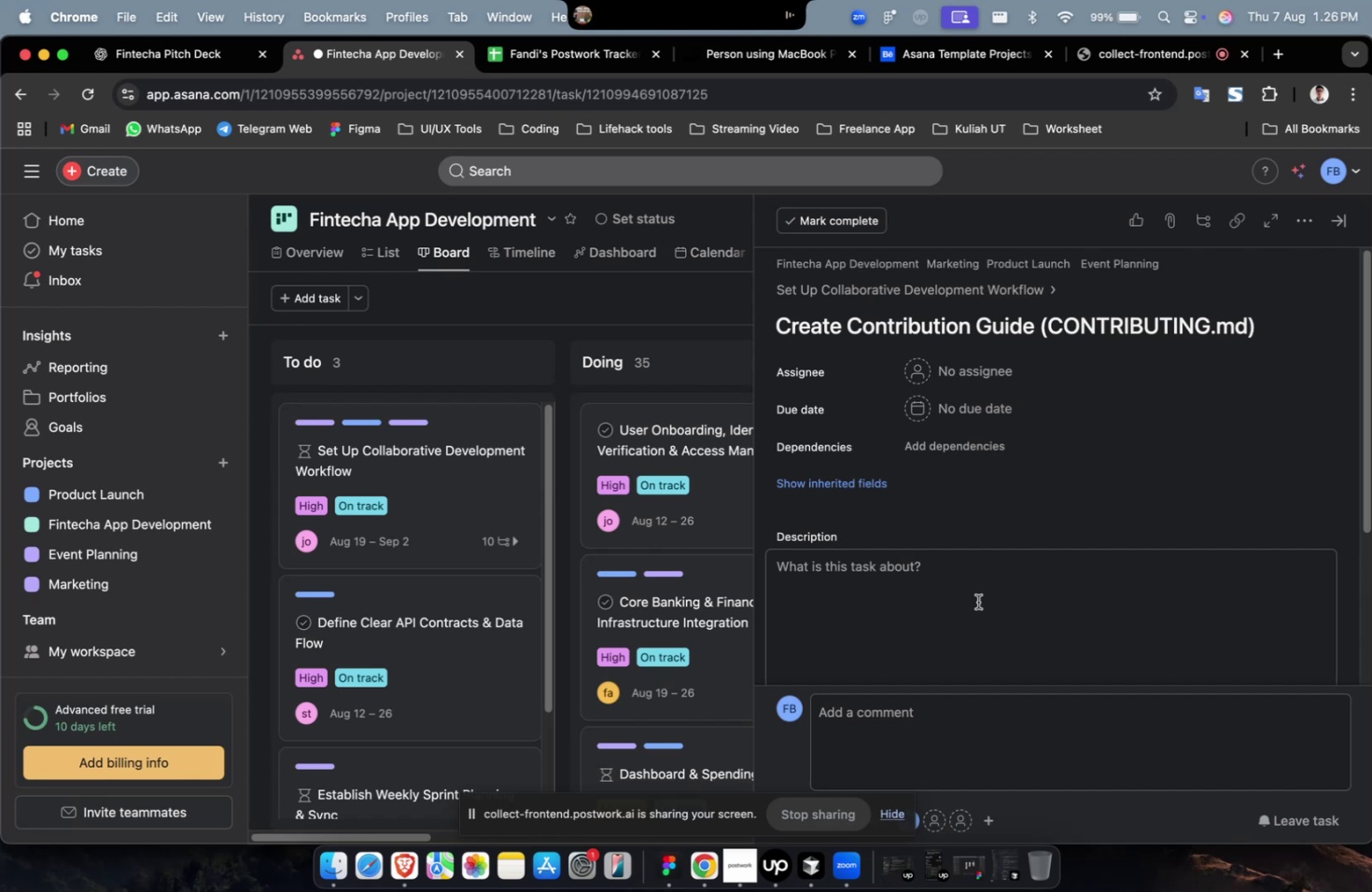 
double_click([977, 601])
 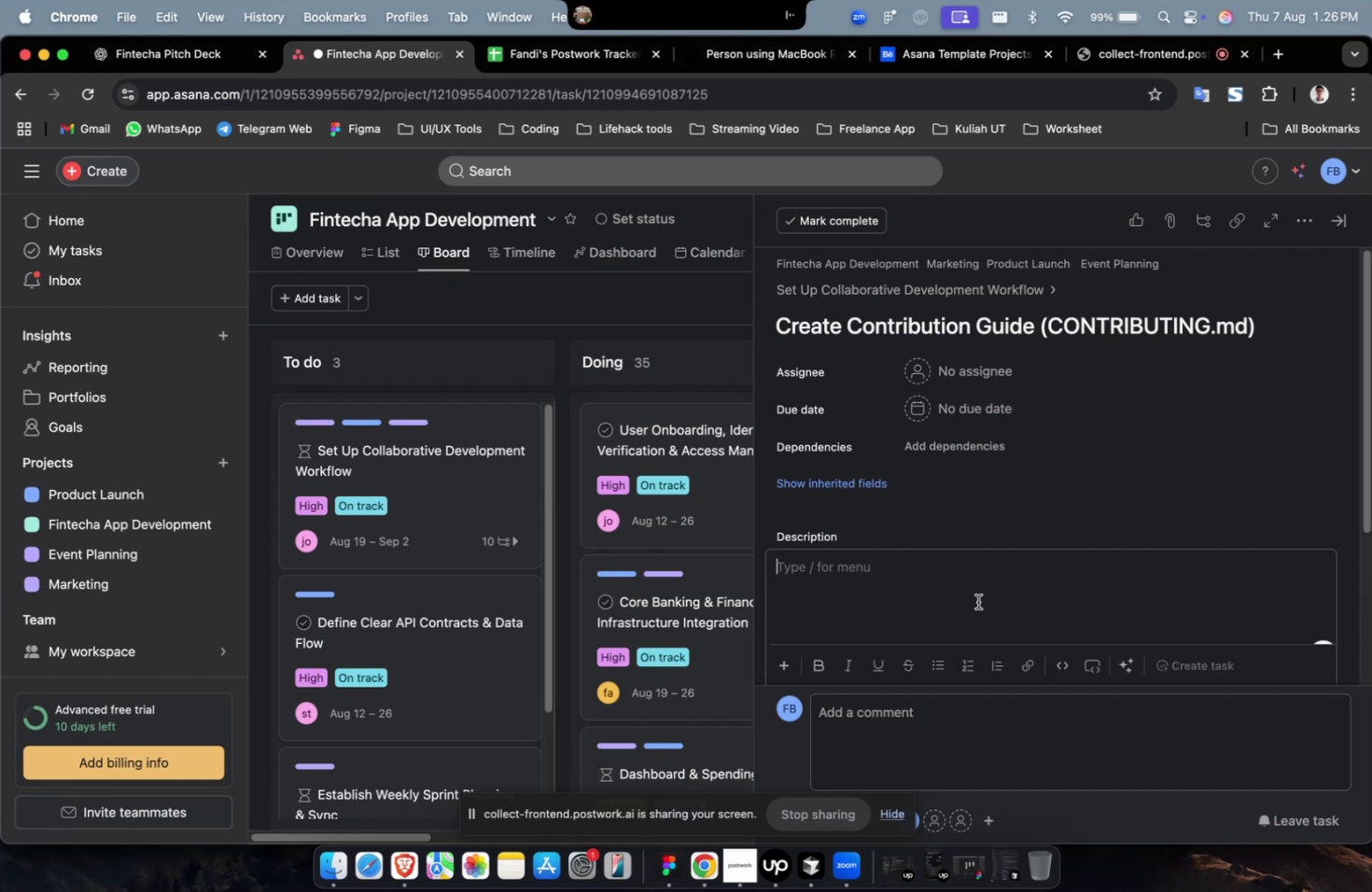 
key(Meta+V)
 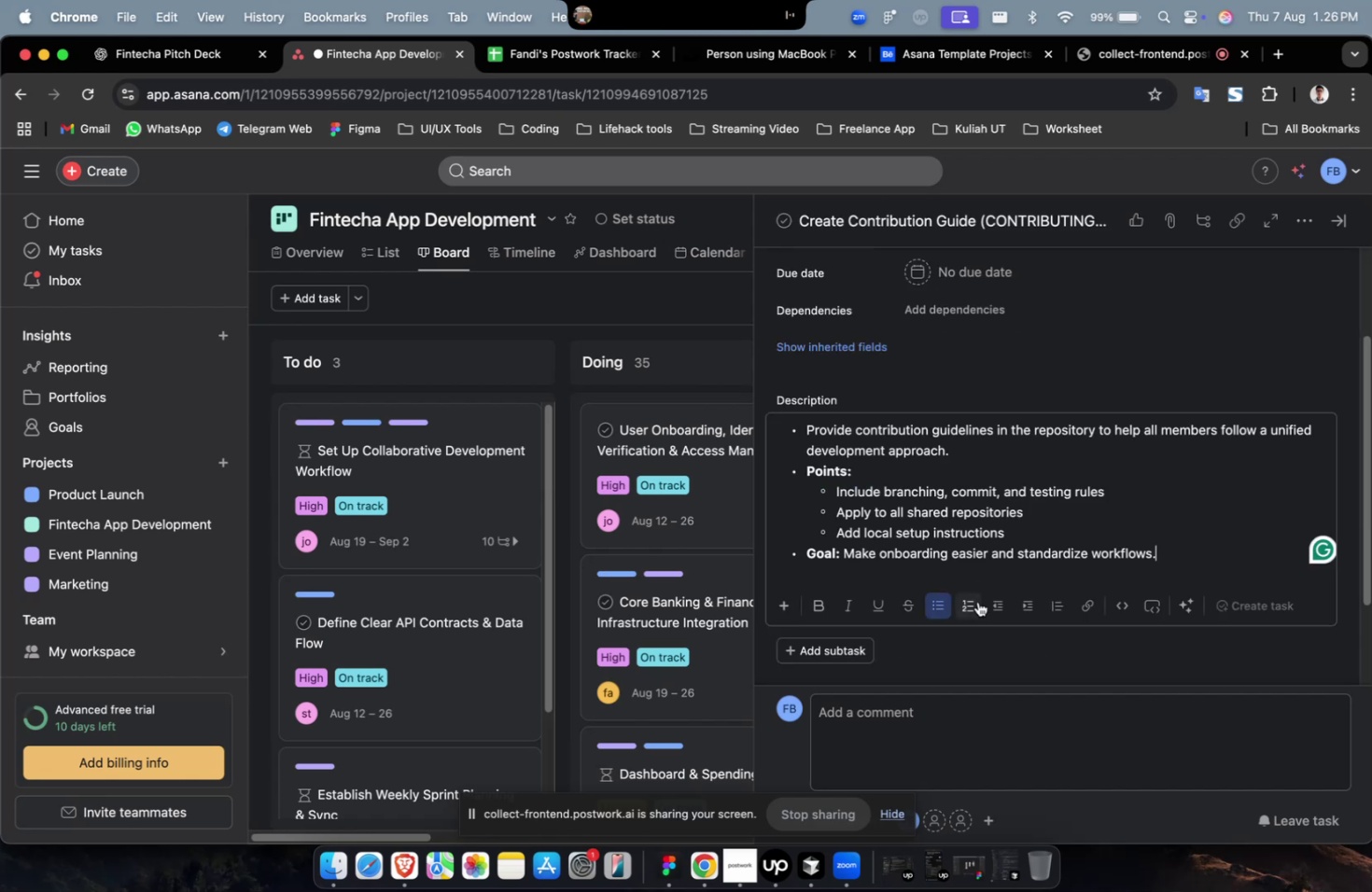 
scroll: coordinate [977, 601], scroll_direction: up, amount: 14.0
 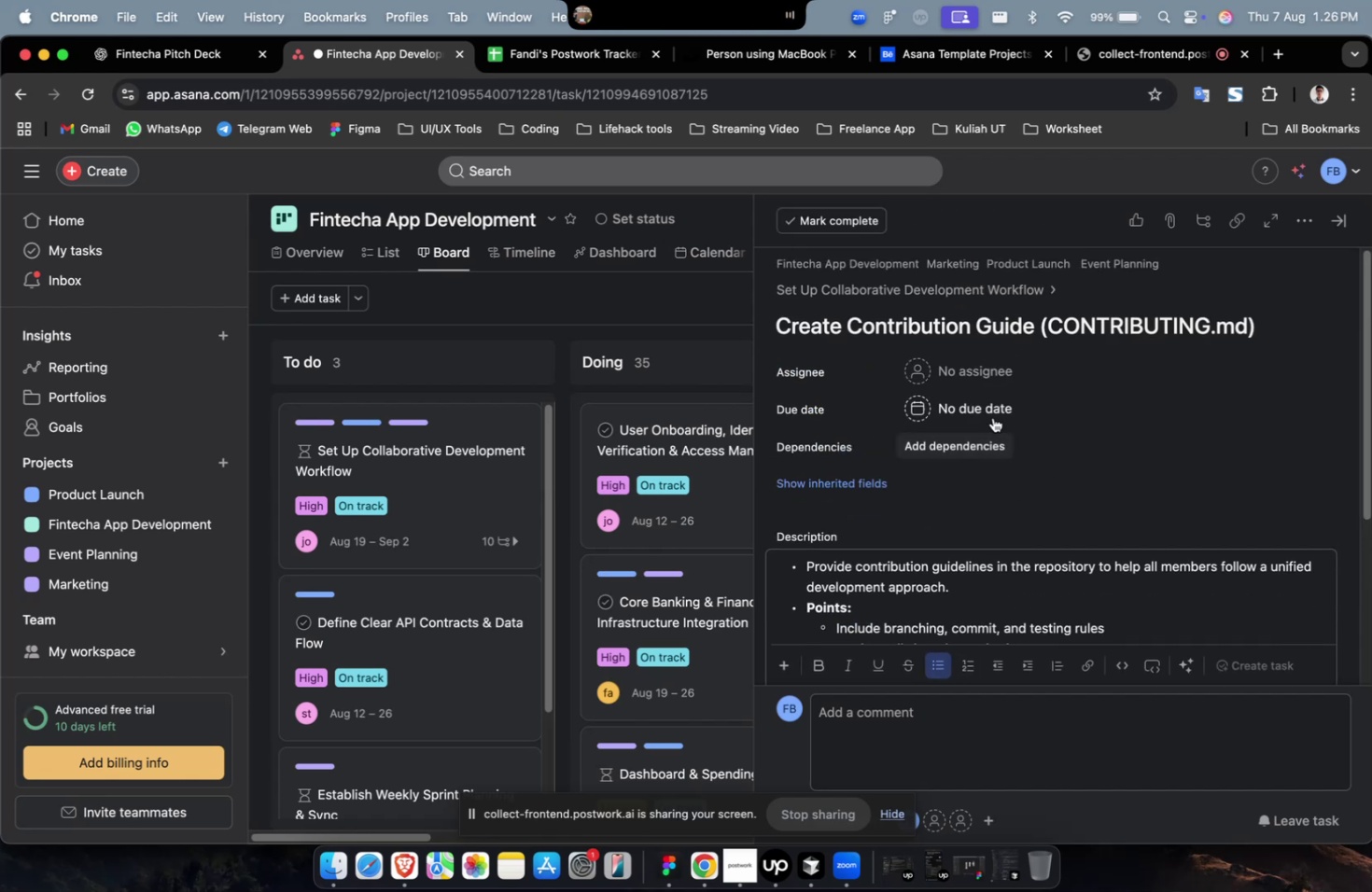 
left_click([959, 370])
 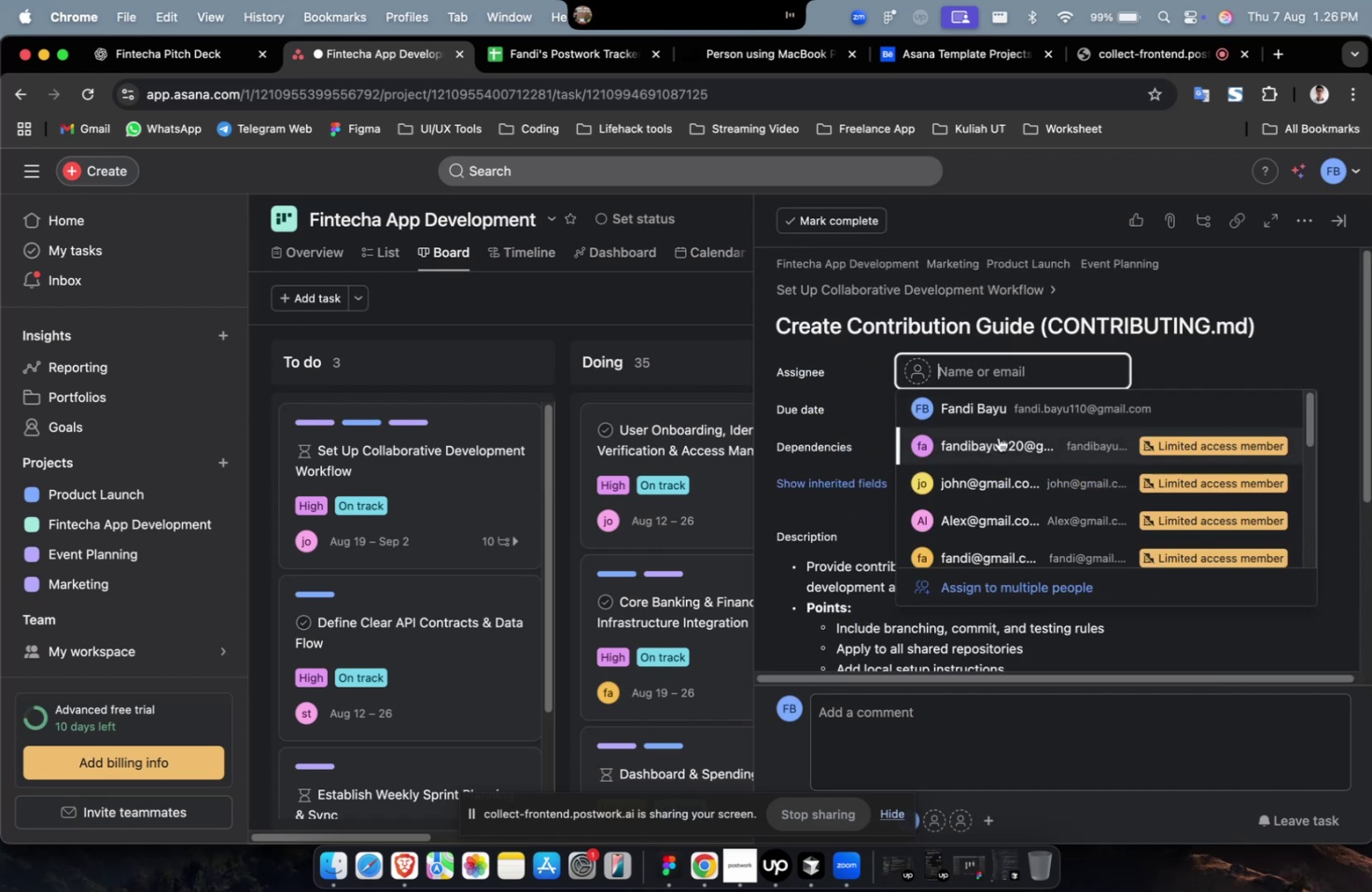 
left_click([998, 437])
 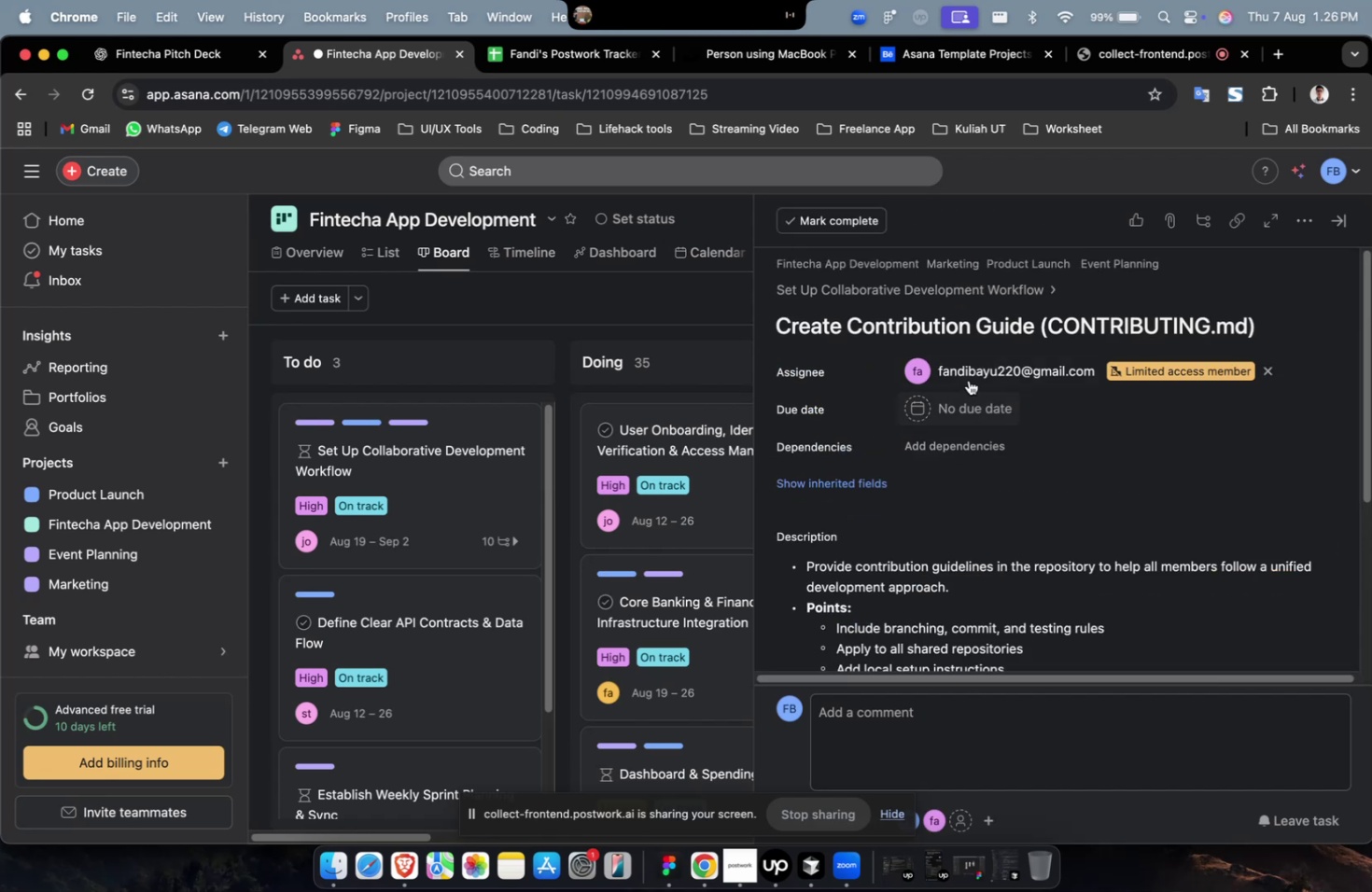 
double_click([967, 373])
 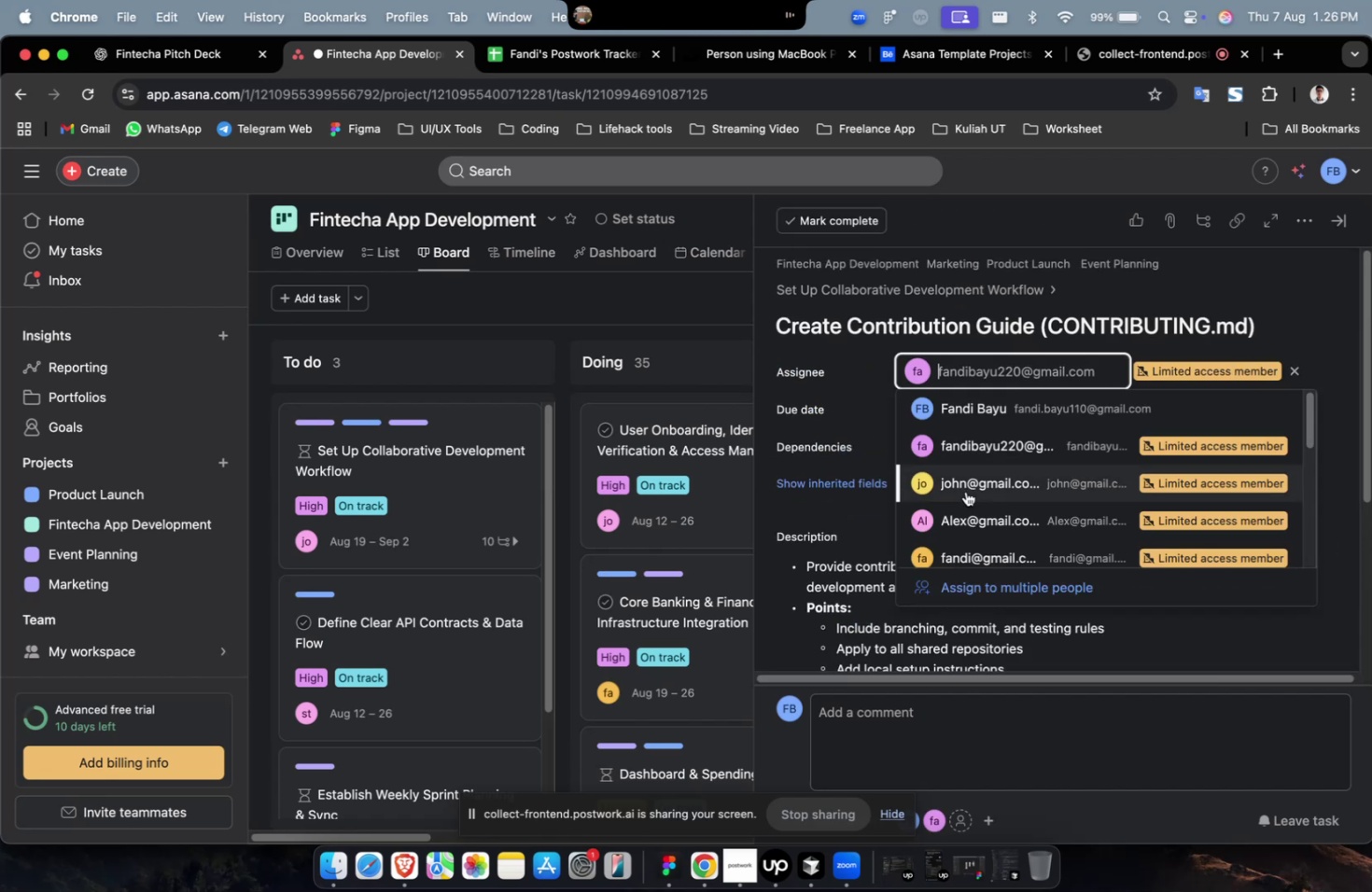 
scroll: coordinate [962, 496], scroll_direction: down, amount: 4.0
 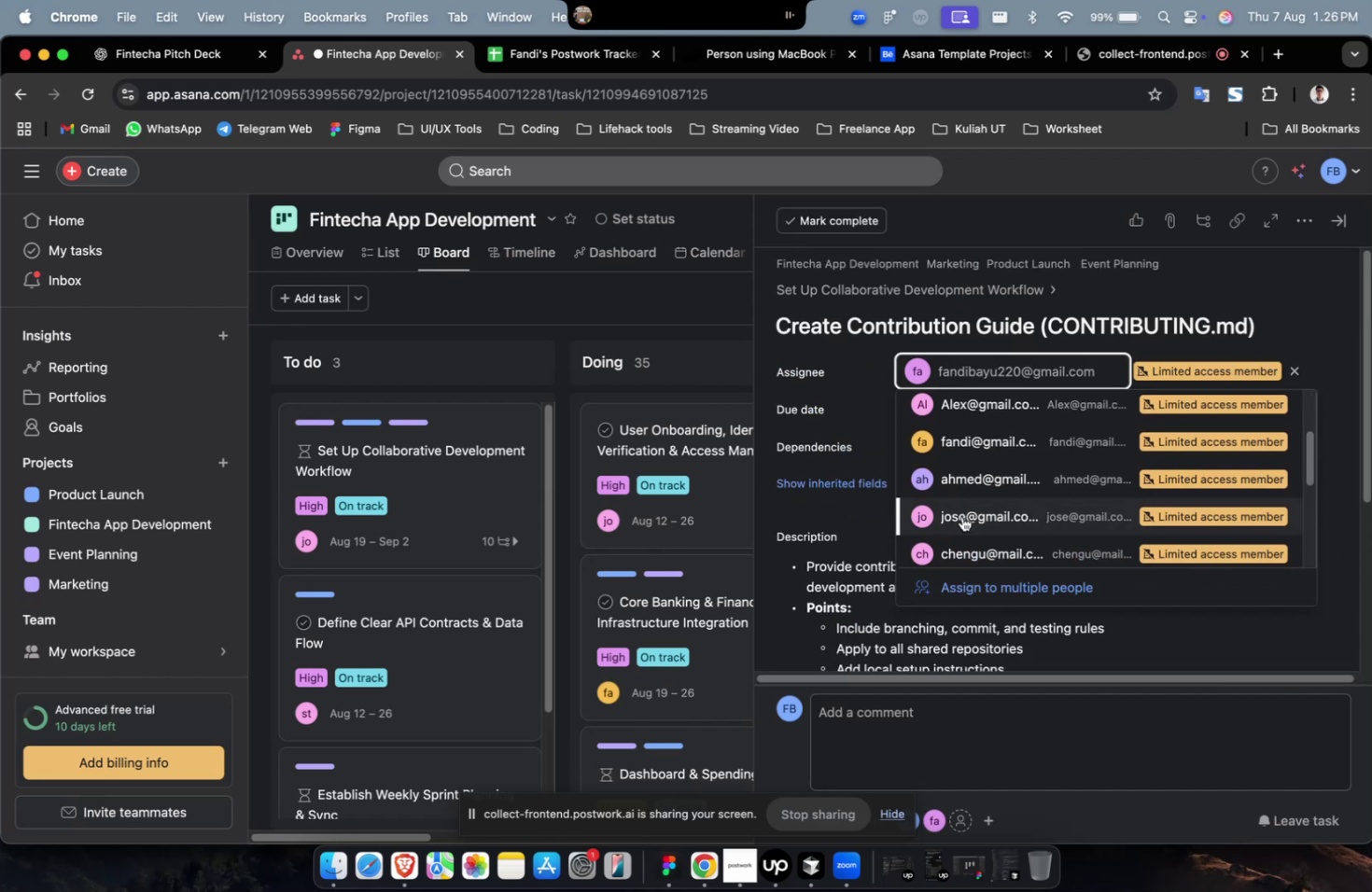 
left_click([961, 516])
 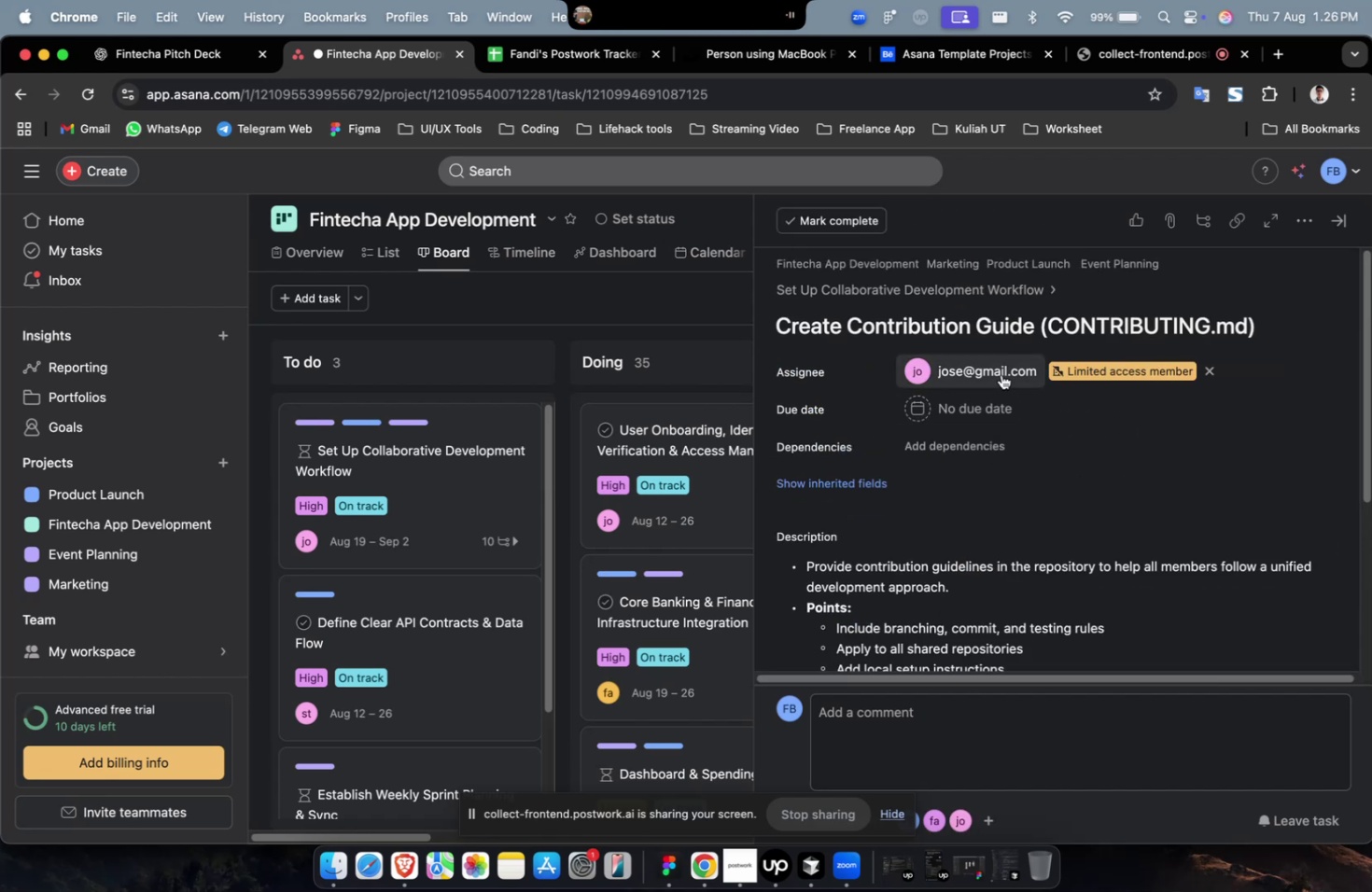 
scroll: coordinate [961, 493], scroll_direction: down, amount: 18.0
 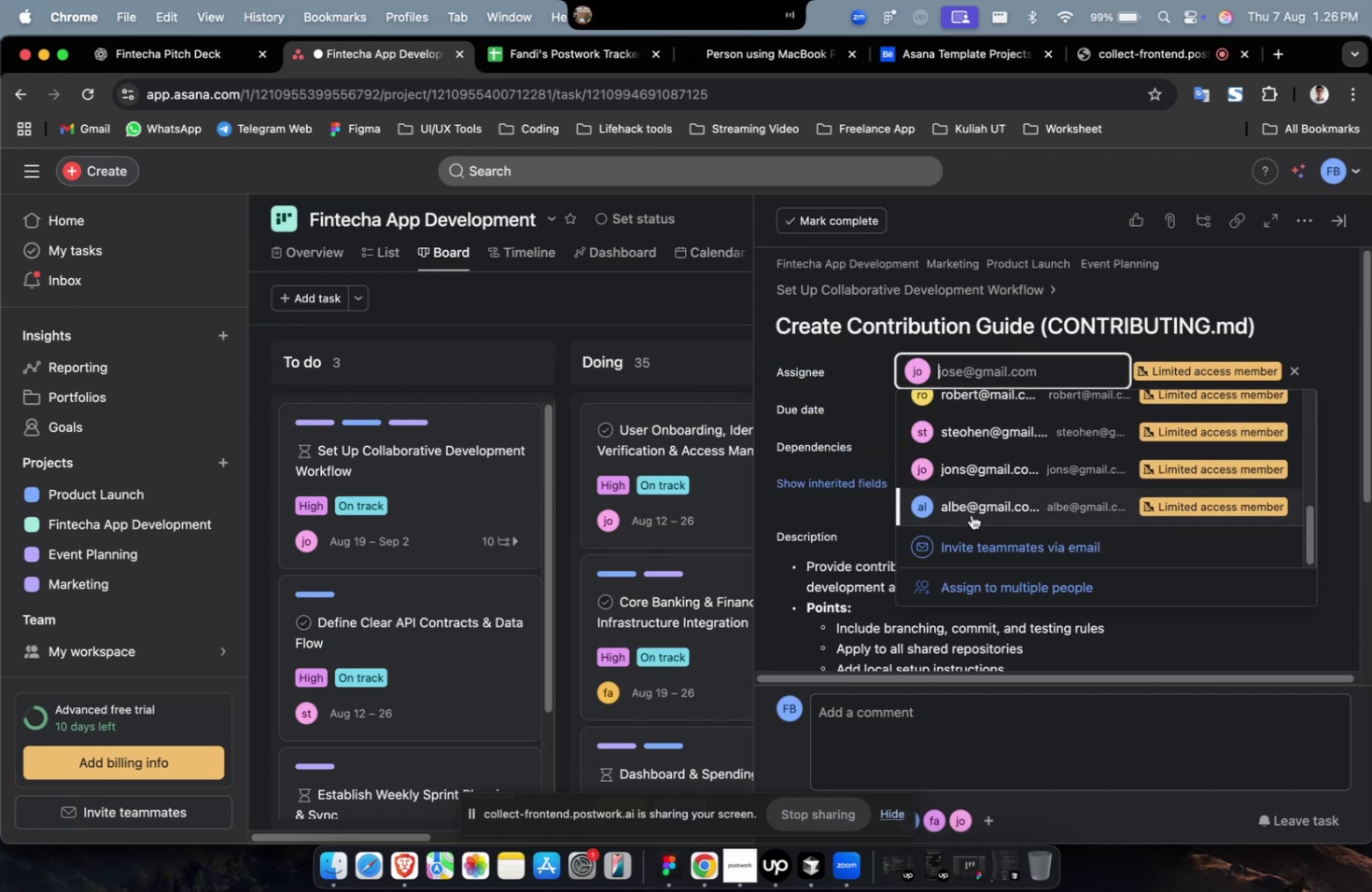 
left_click([971, 514])
 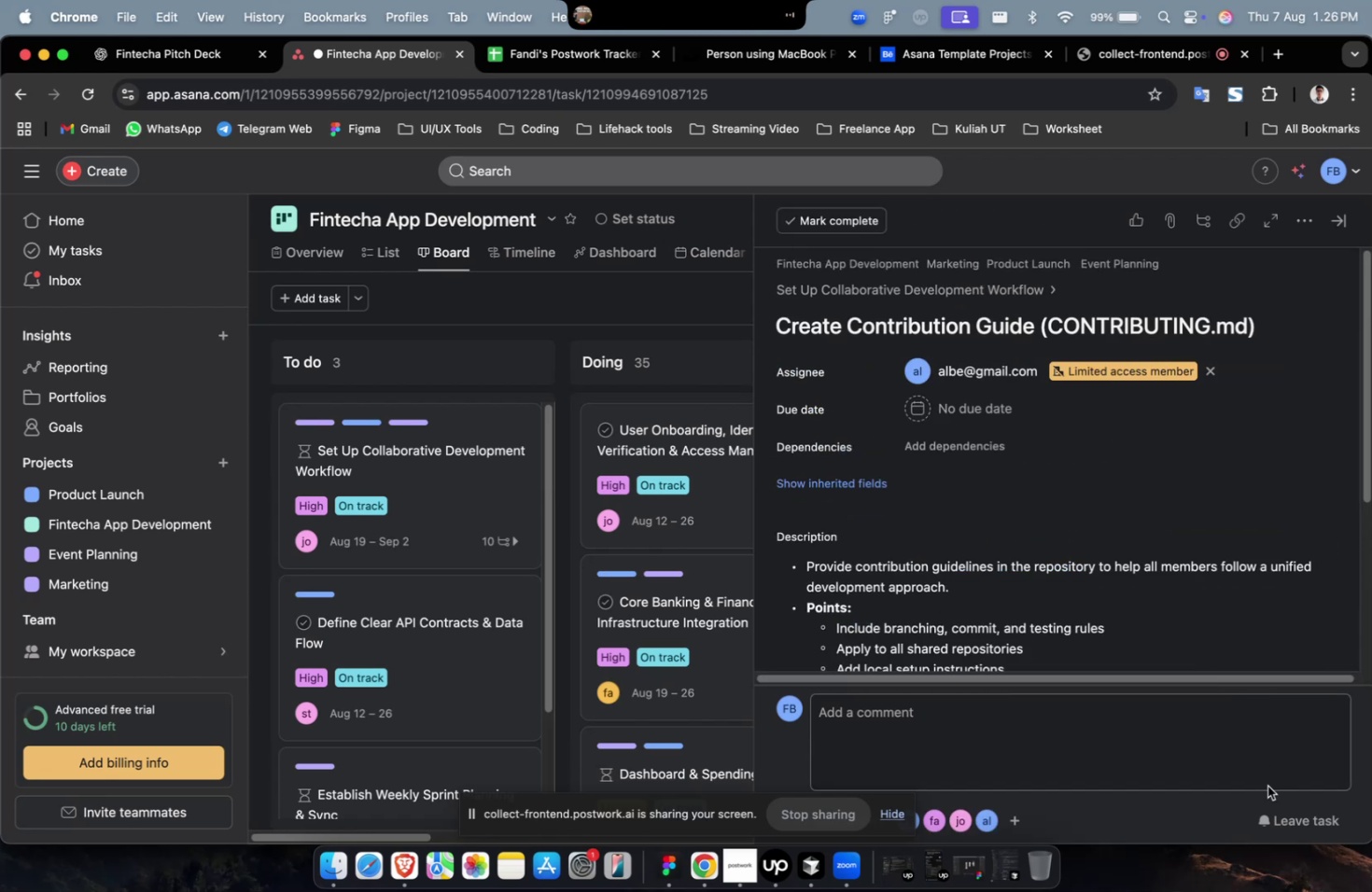 
left_click([1287, 818])
 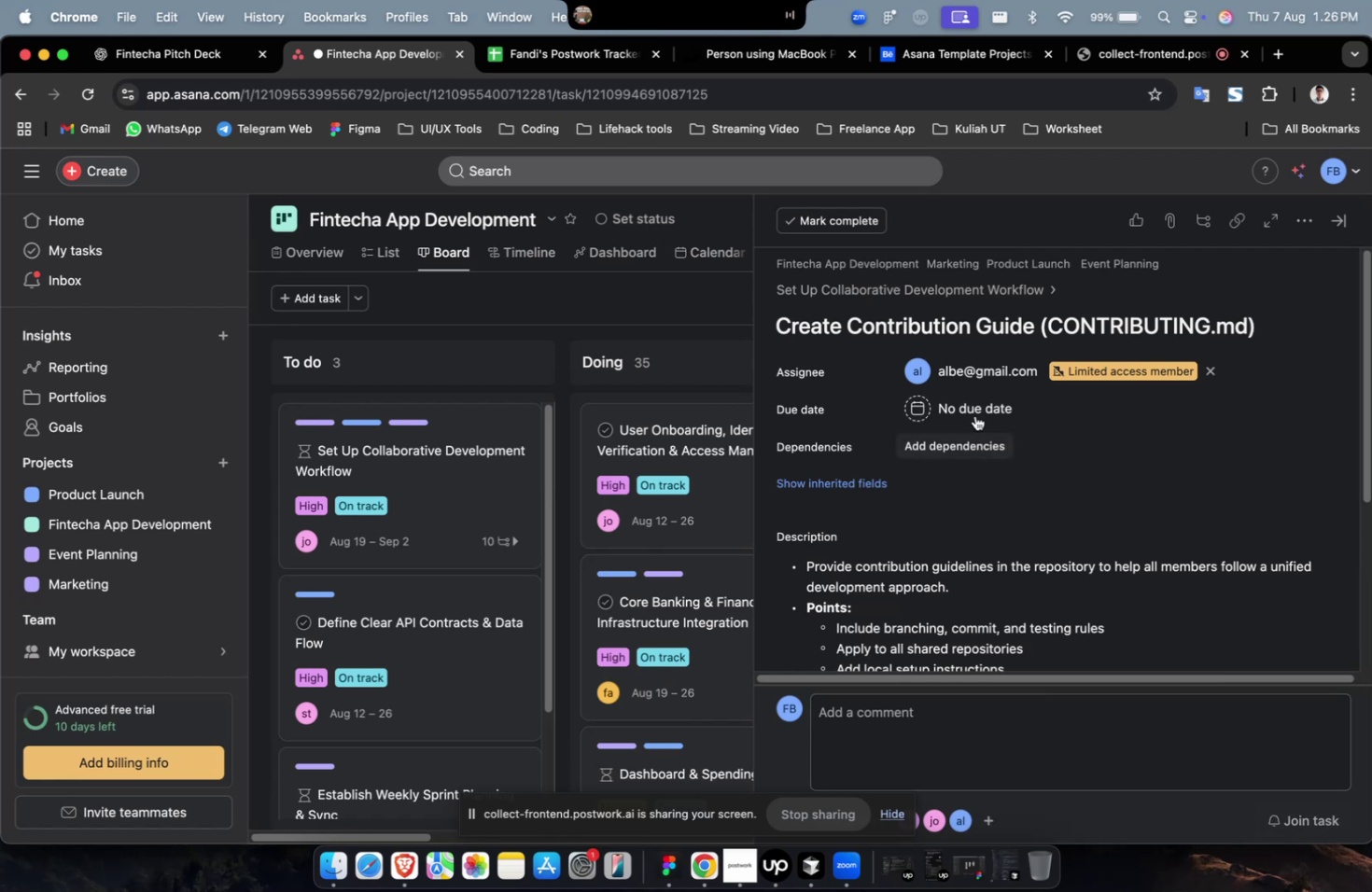 
double_click([974, 406])
 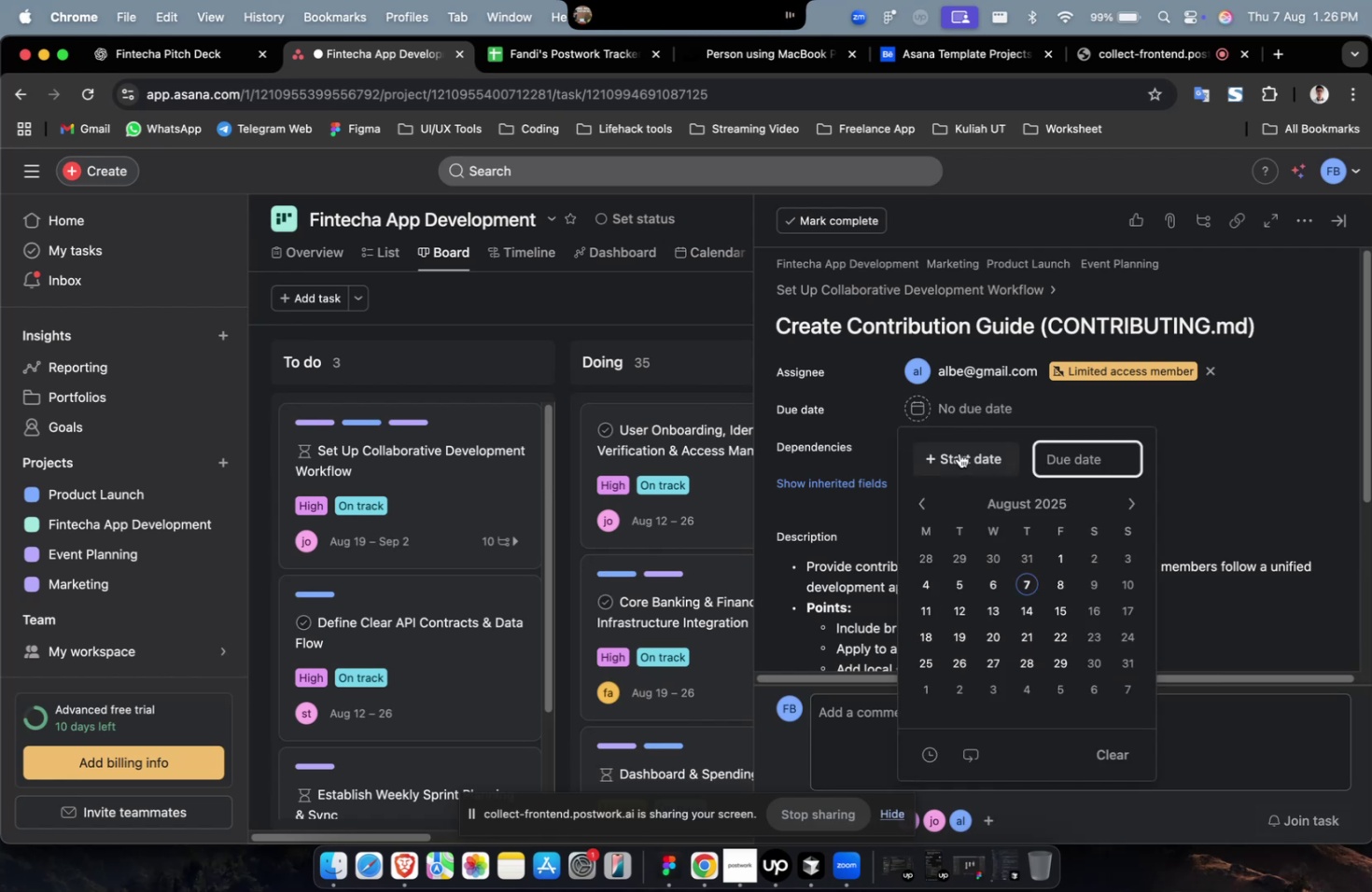 
triple_click([959, 453])
 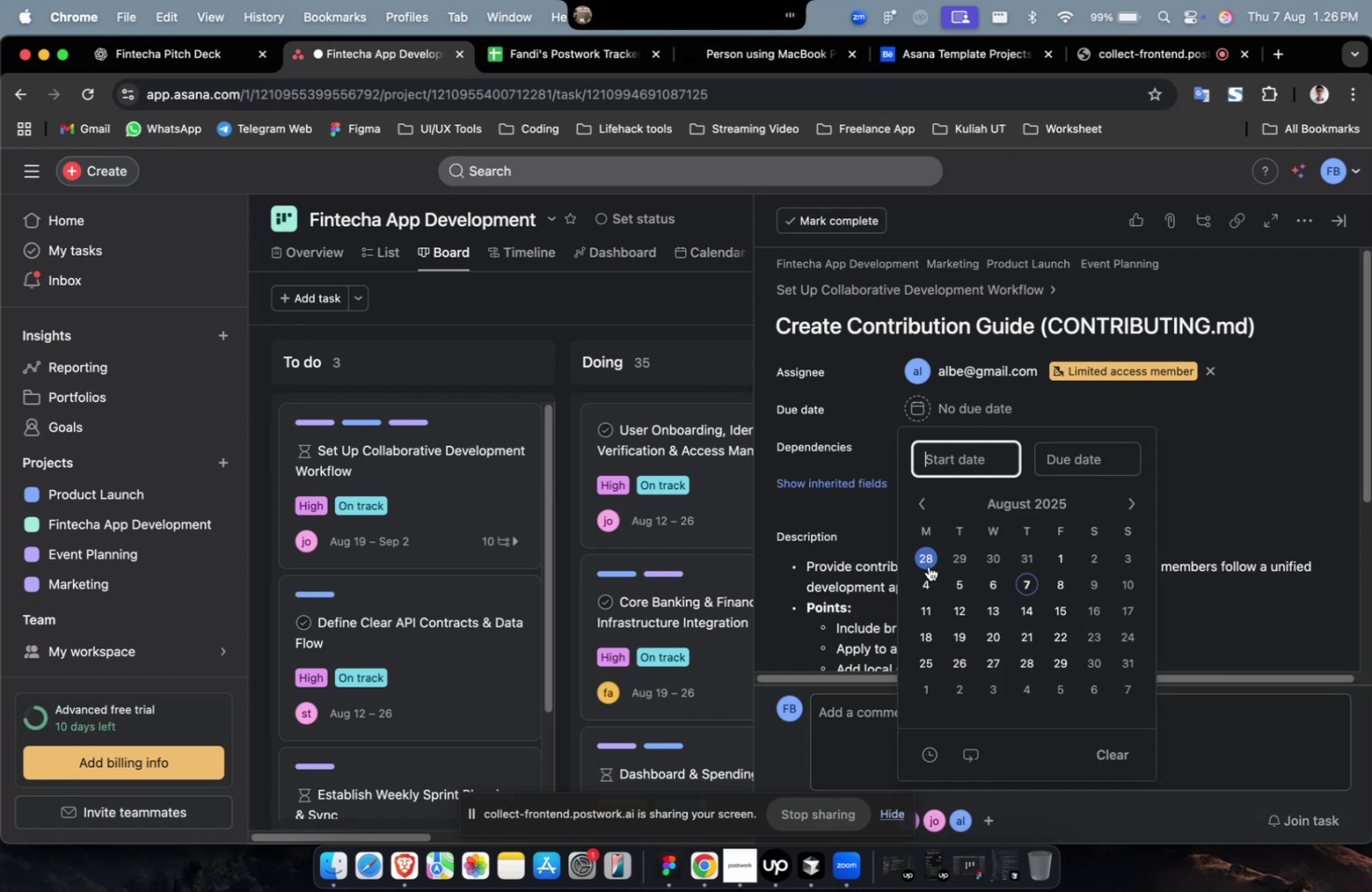 
triple_click([928, 566])
 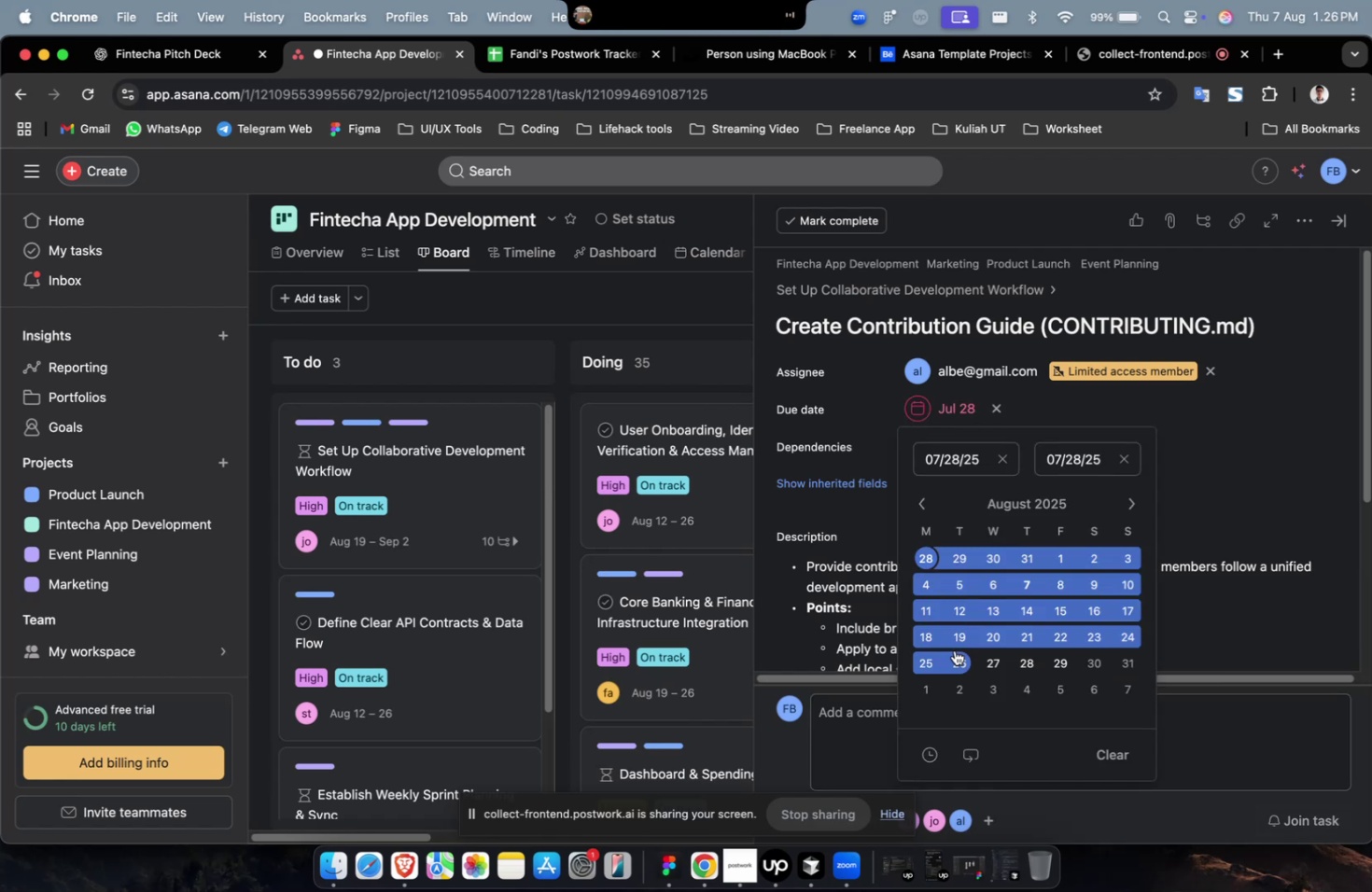 
left_click([954, 649])
 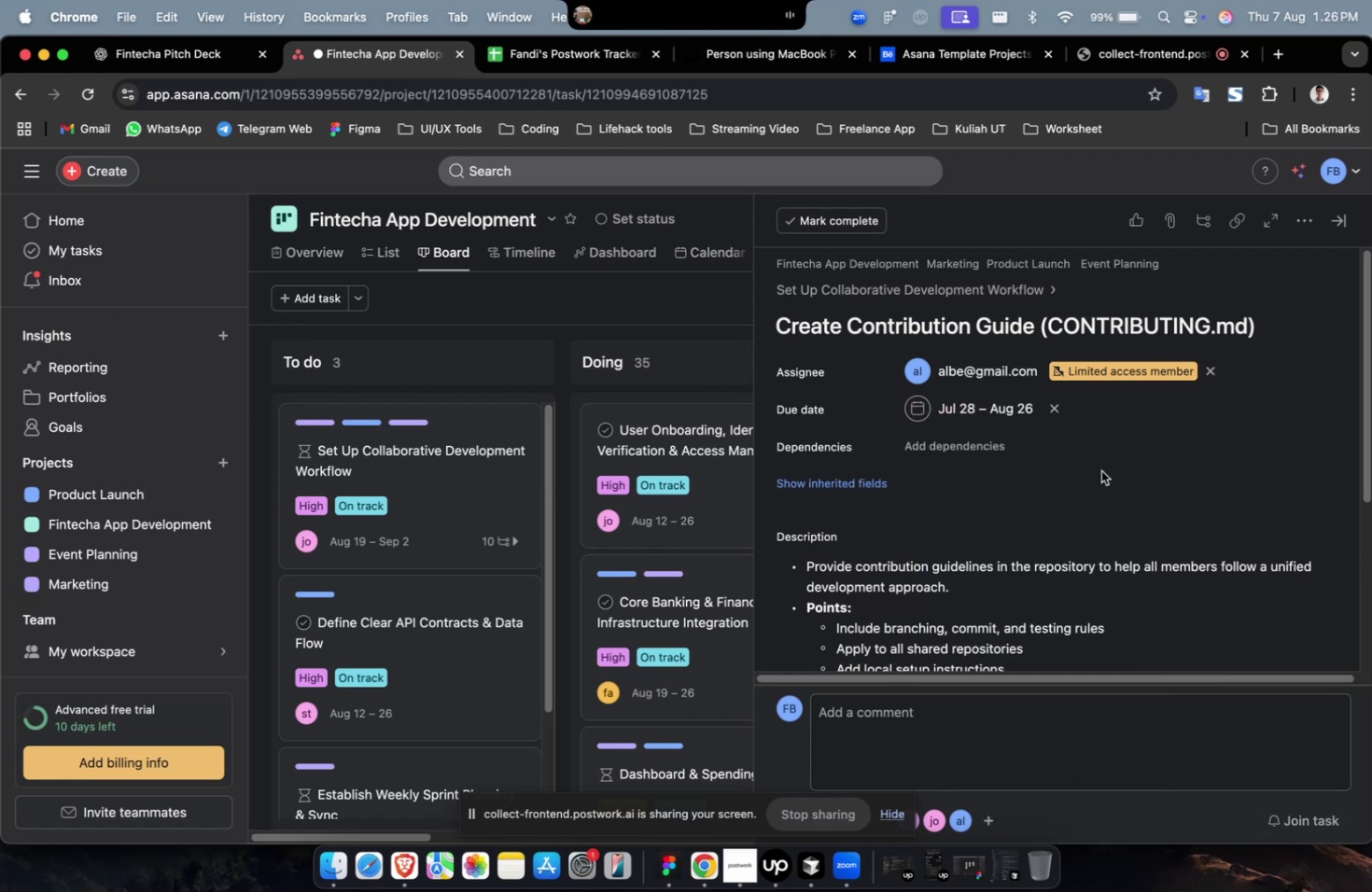 
double_click([989, 444])
 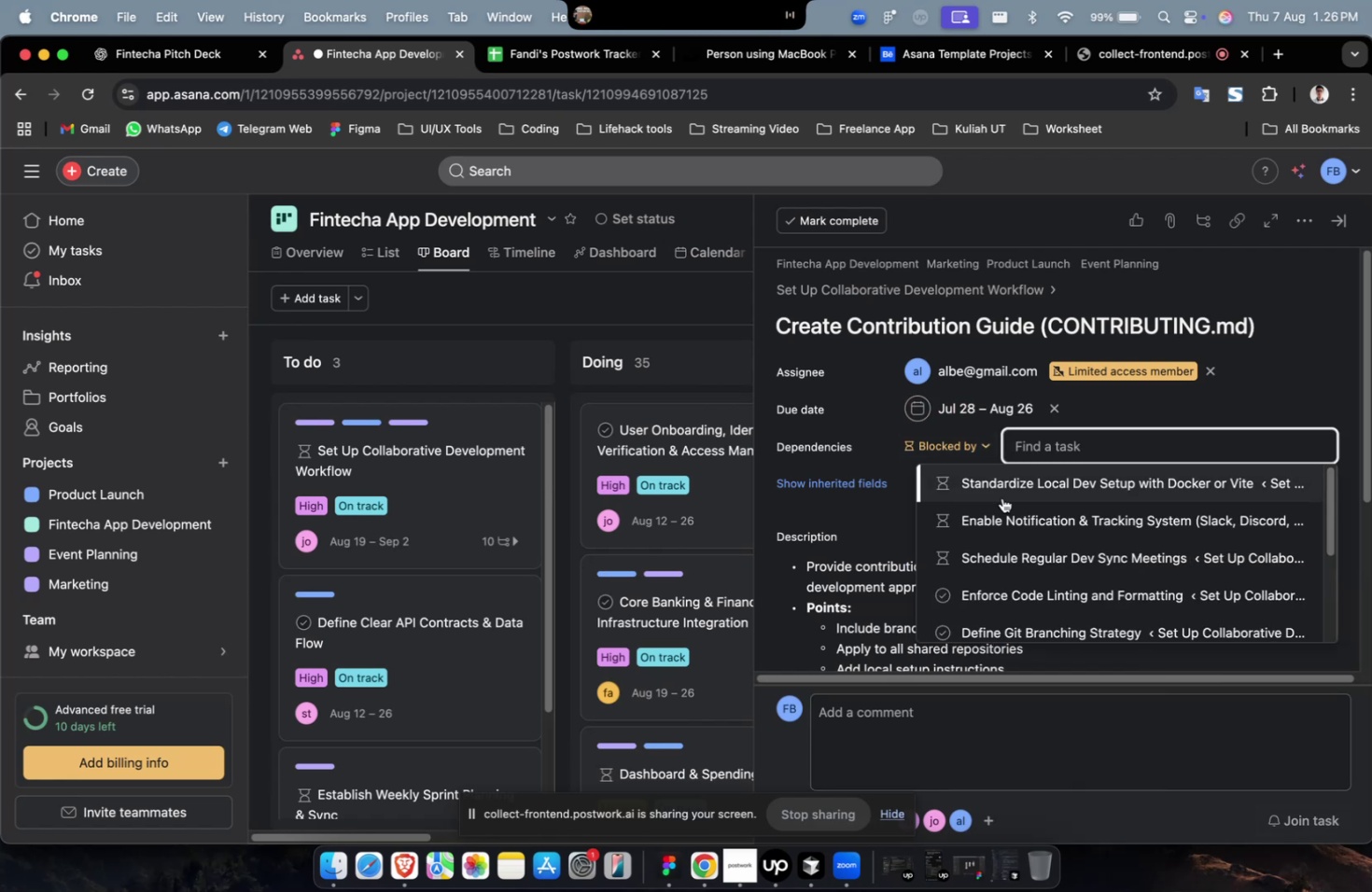 
left_click([1001, 497])
 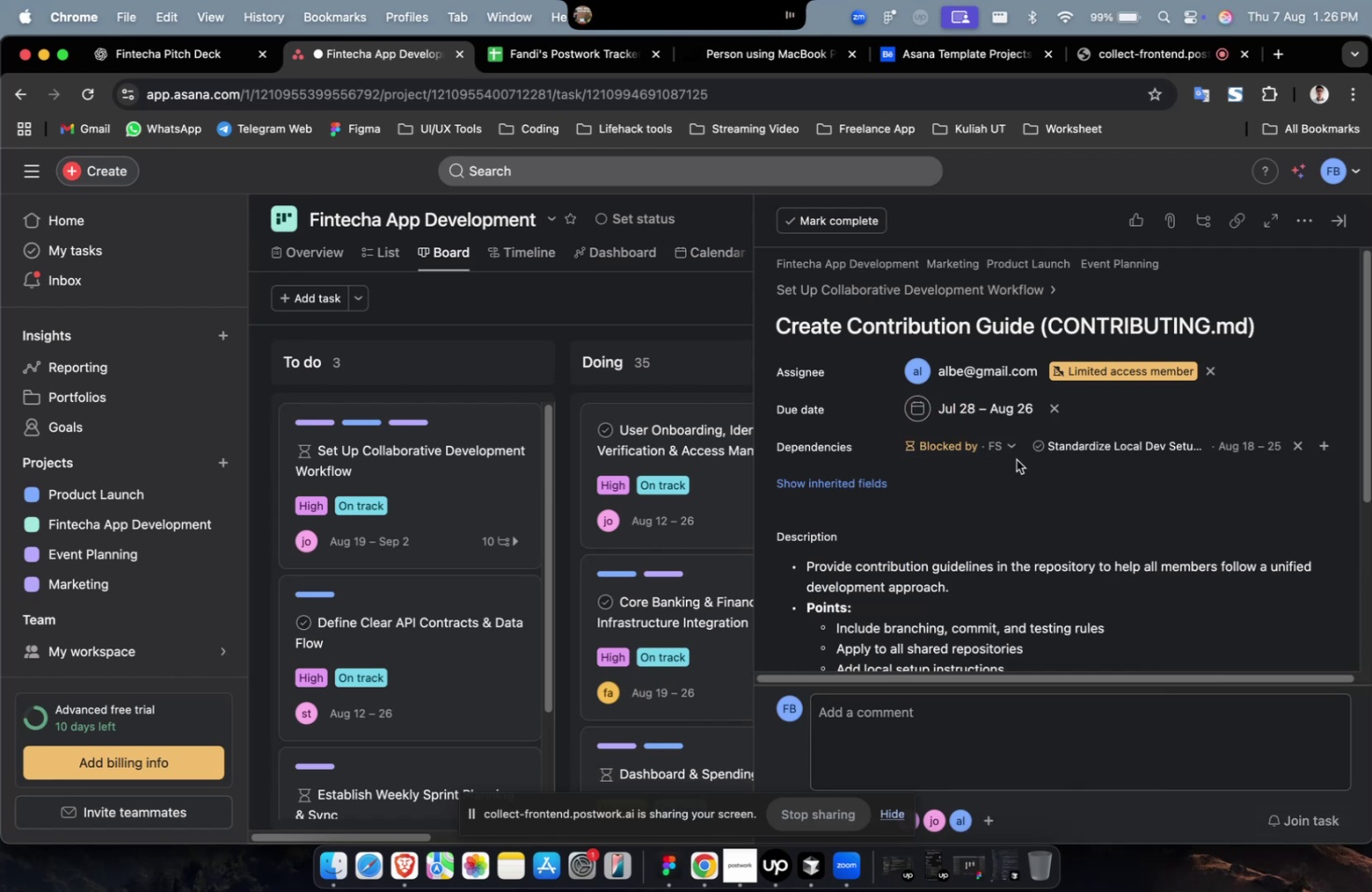 
left_click([1033, 454])
 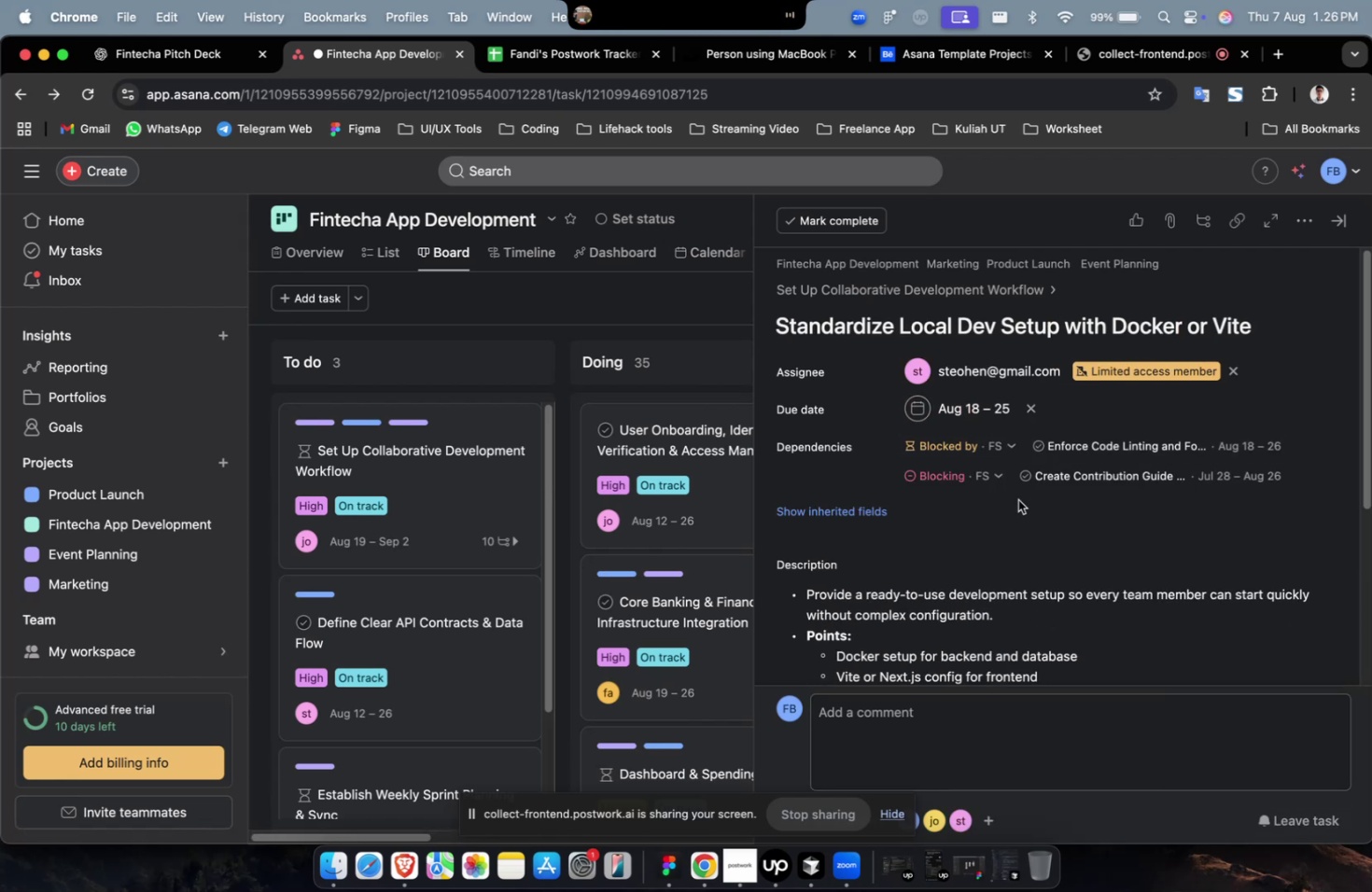 
scroll: coordinate [1017, 499], scroll_direction: down, amount: 17.0
 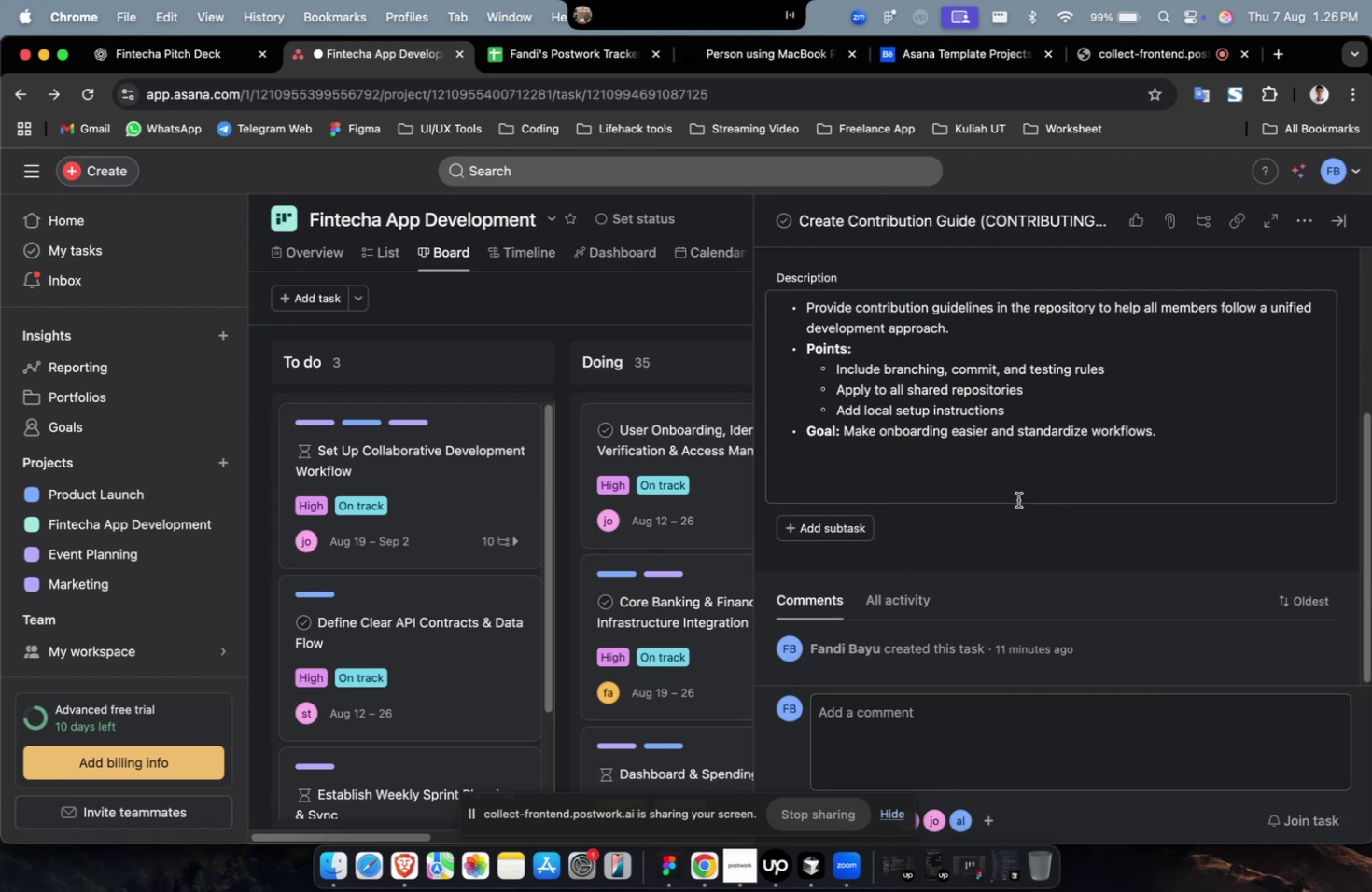 
scroll: coordinate [1017, 499], scroll_direction: up, amount: 7.0
 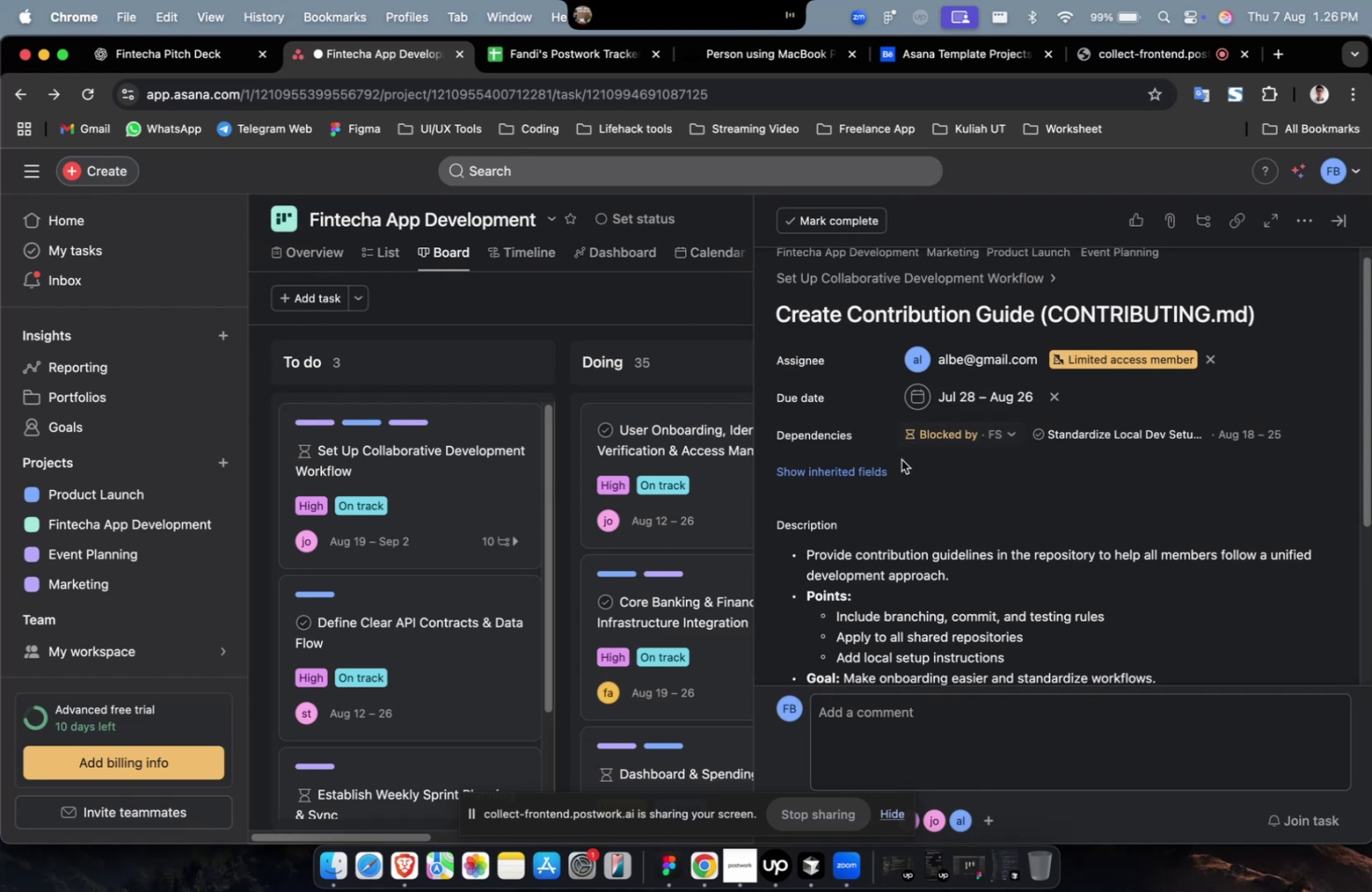 
left_click([873, 465])
 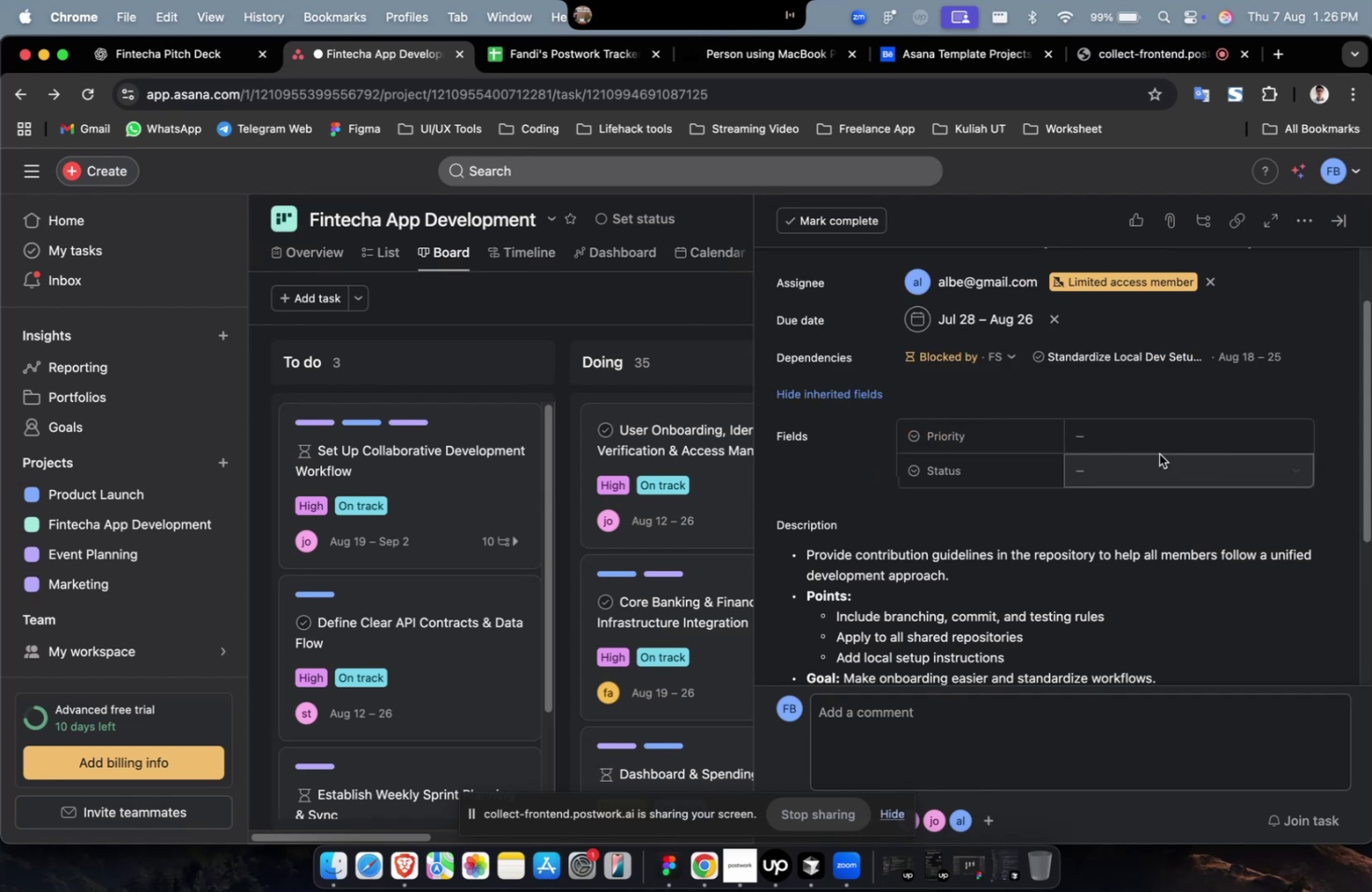 
left_click([1164, 447])
 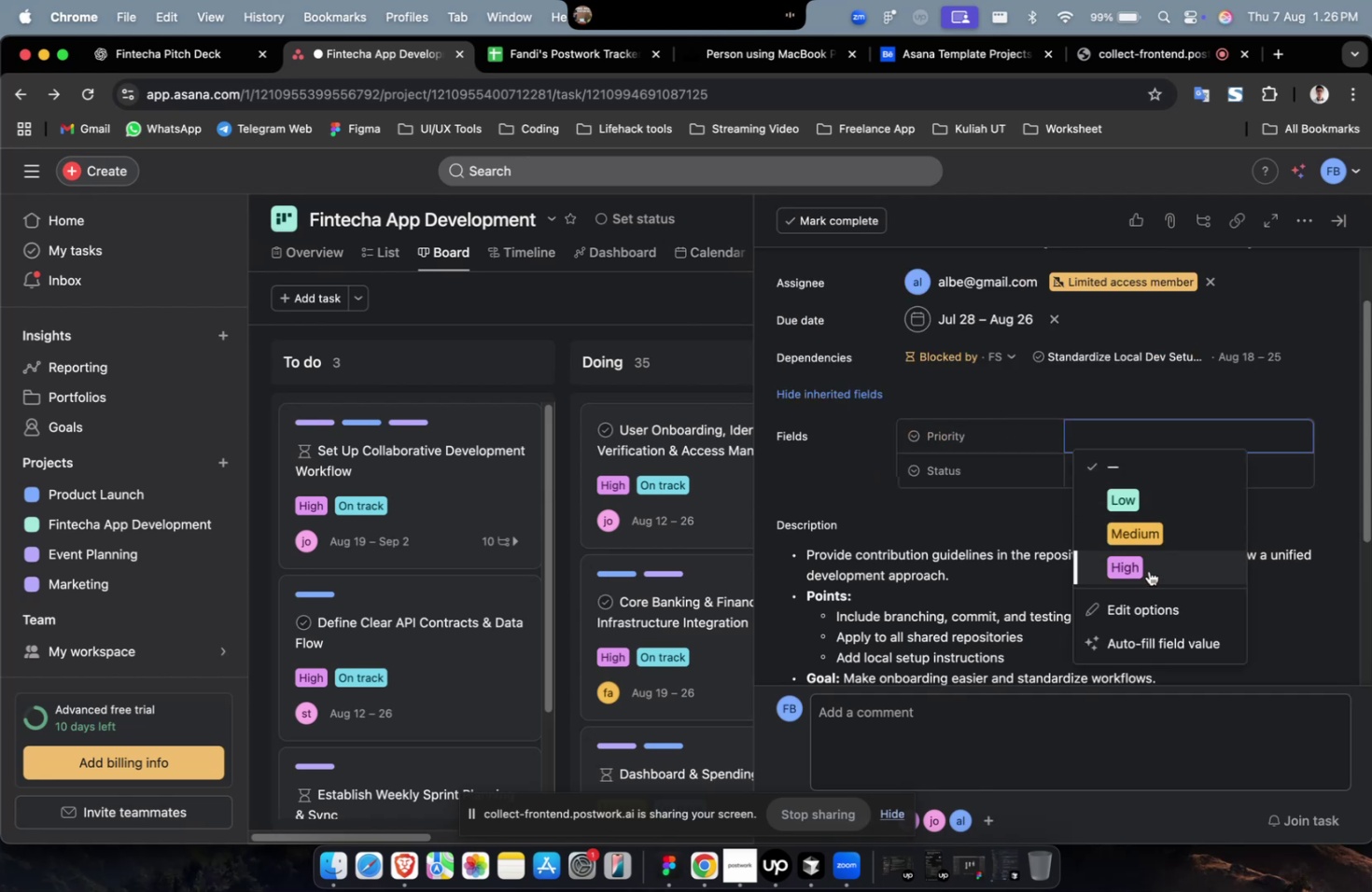 
double_click([1148, 570])
 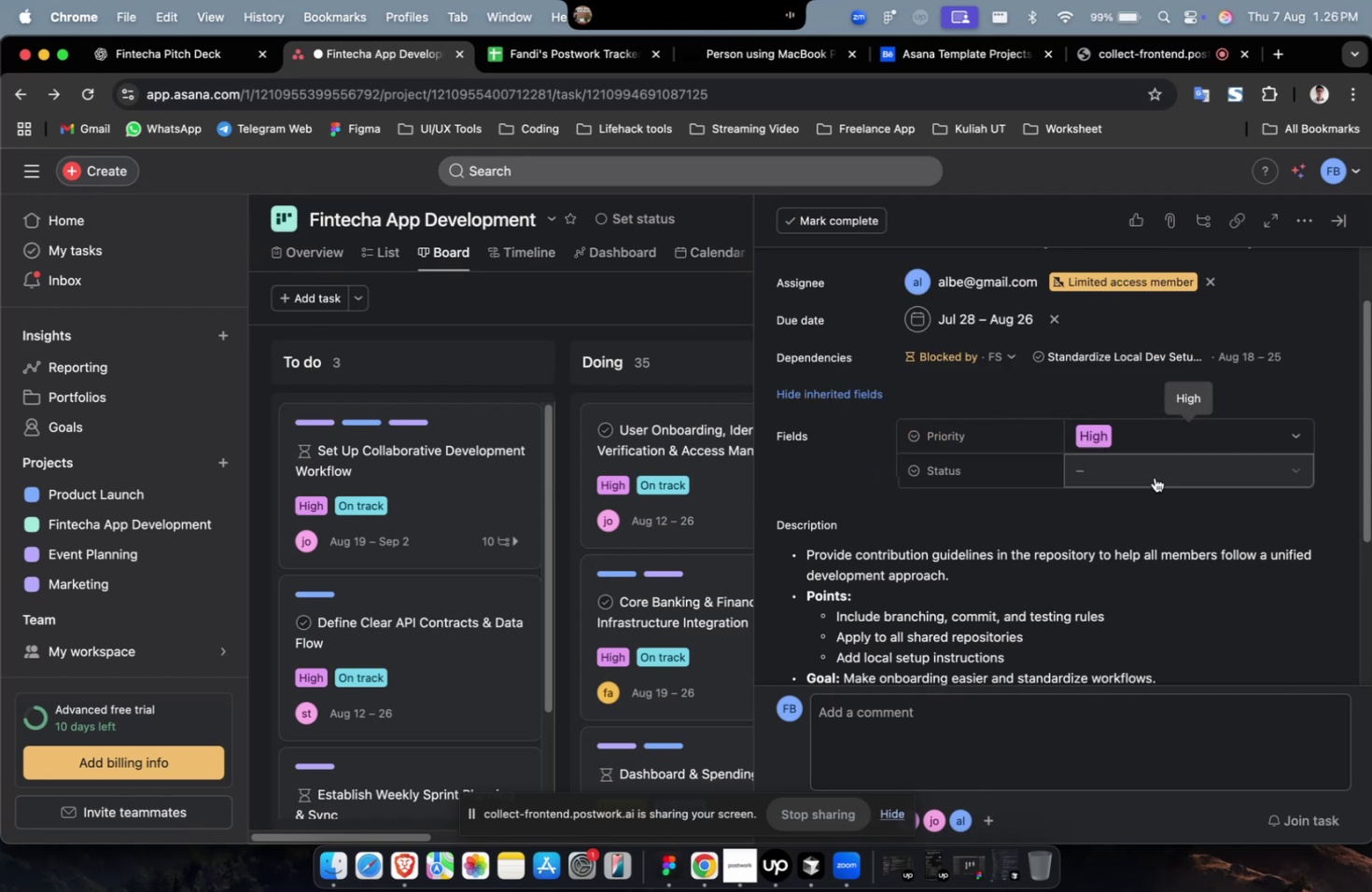 
triple_click([1155, 469])
 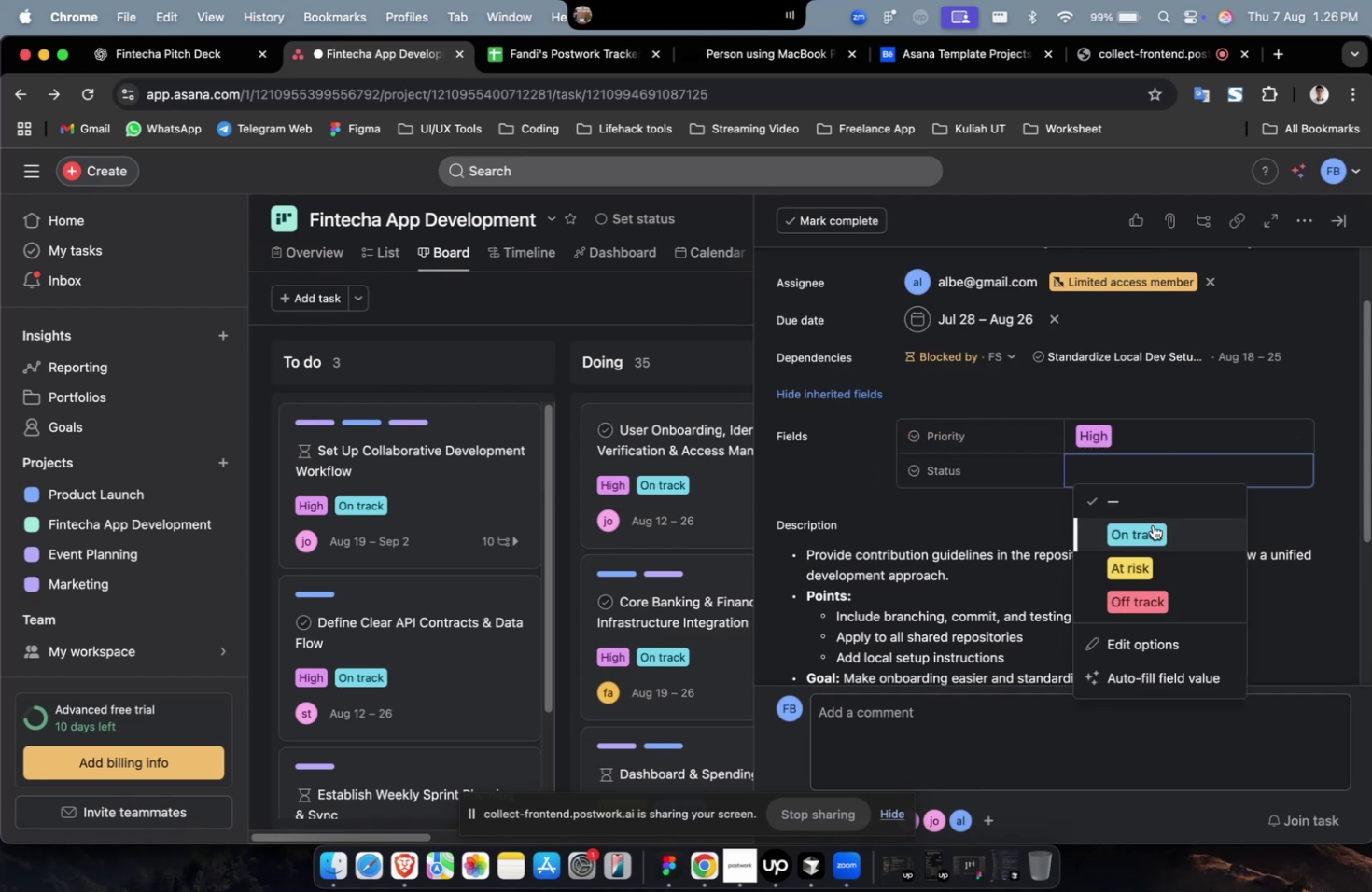 
left_click([1152, 524])
 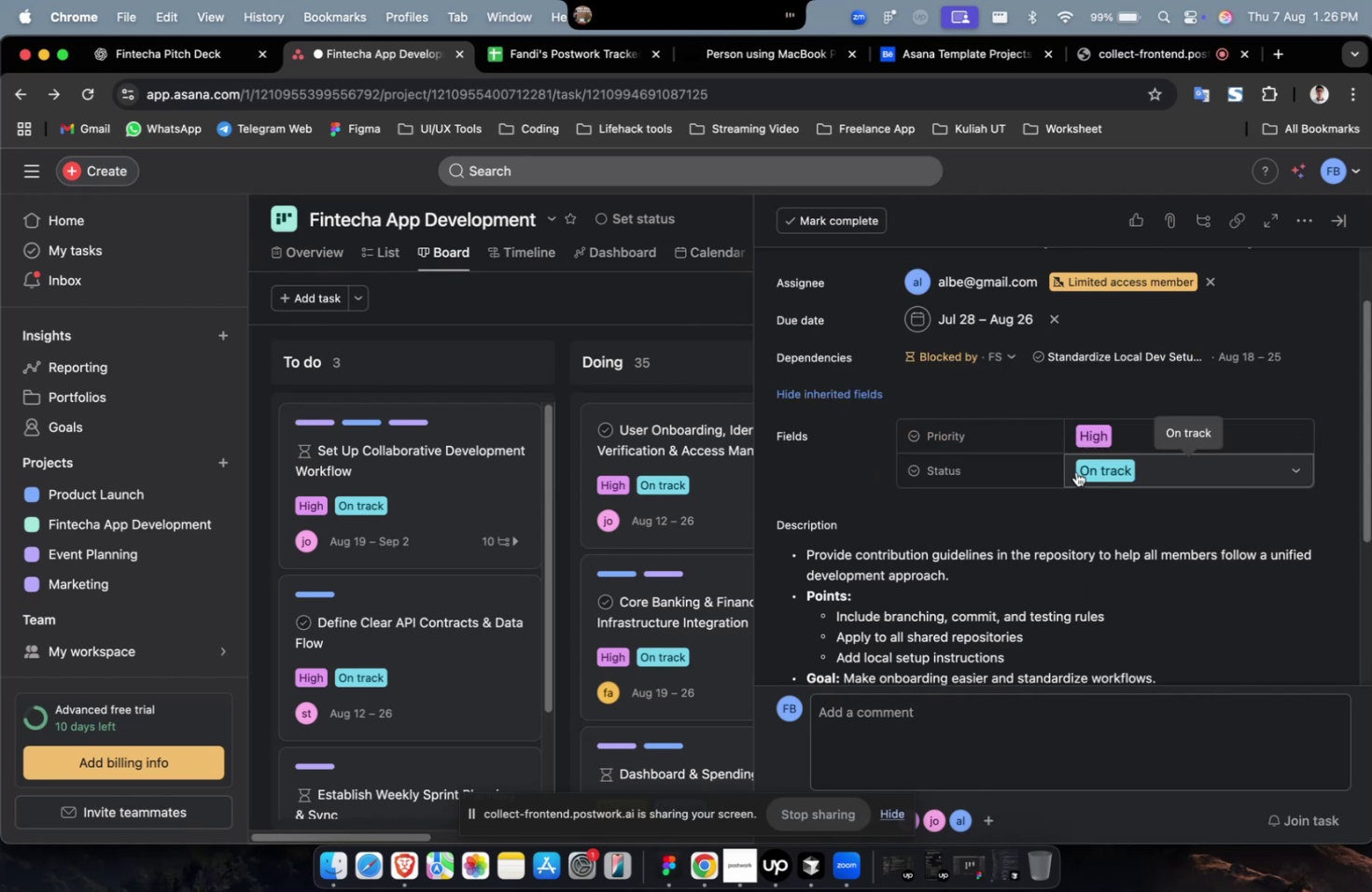 
scroll: coordinate [1075, 471], scroll_direction: up, amount: 12.0
 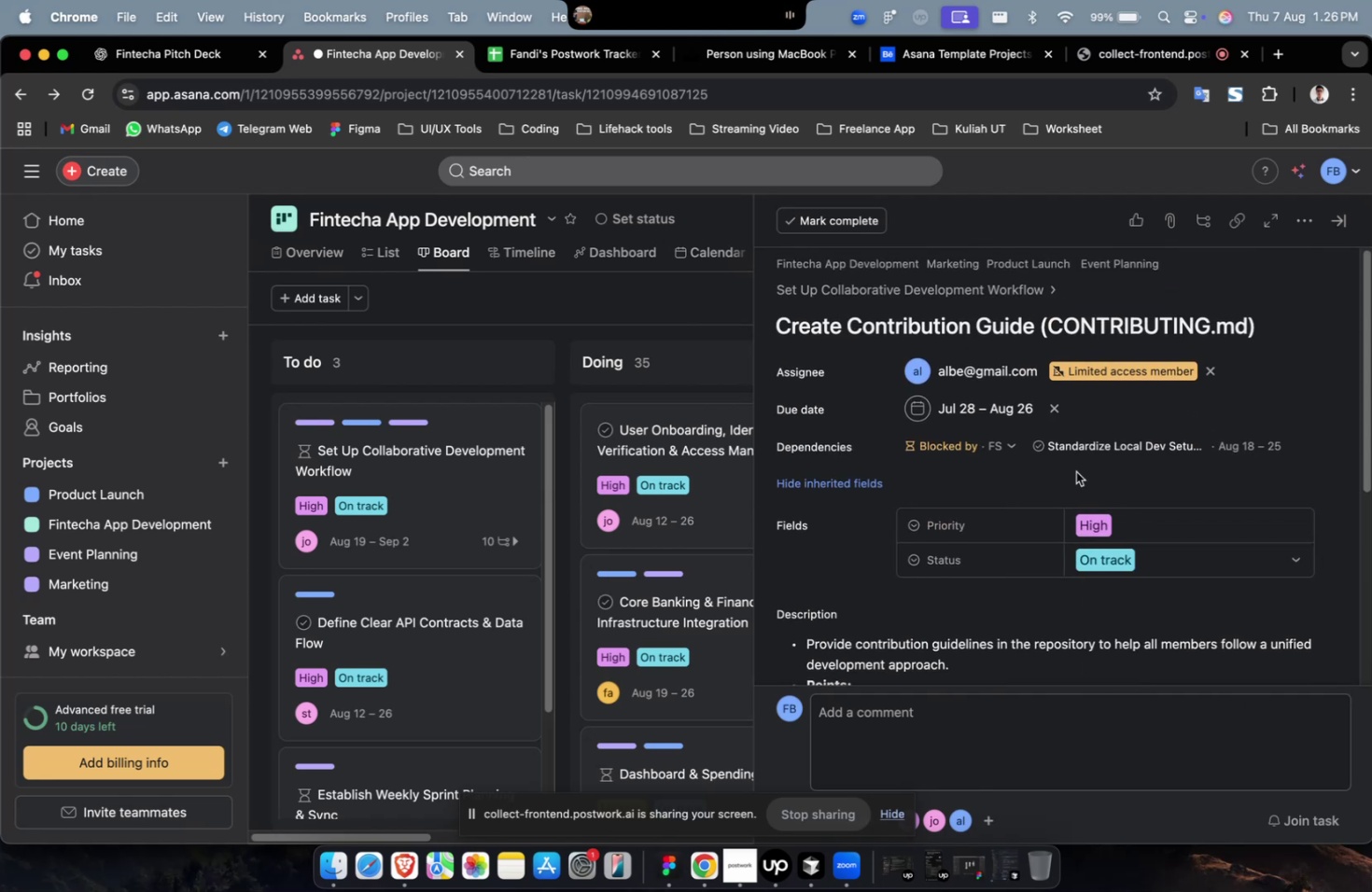 
scroll: coordinate [1078, 468], scroll_direction: down, amount: 17.0
 